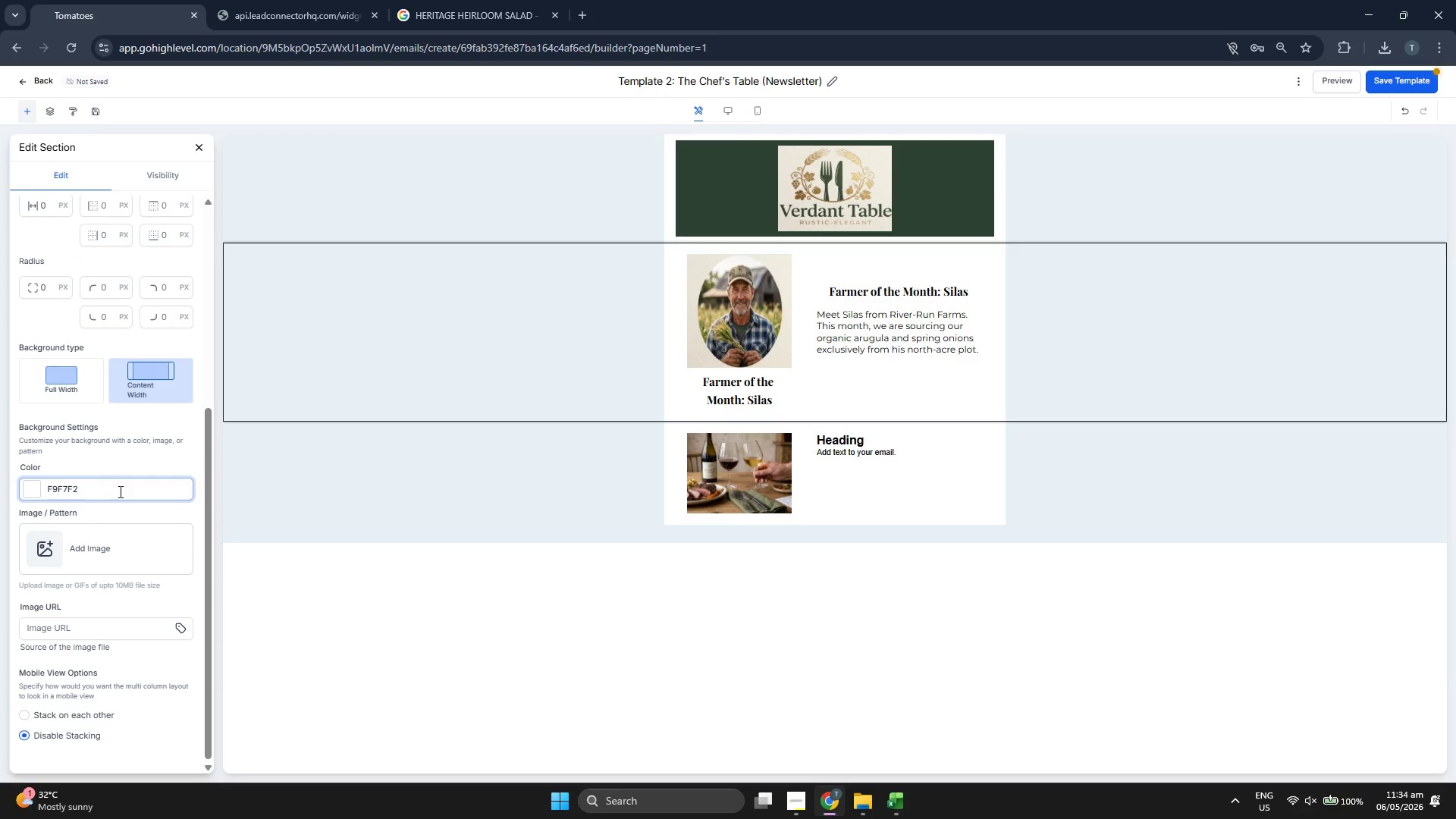 
left_click([47, 488])
 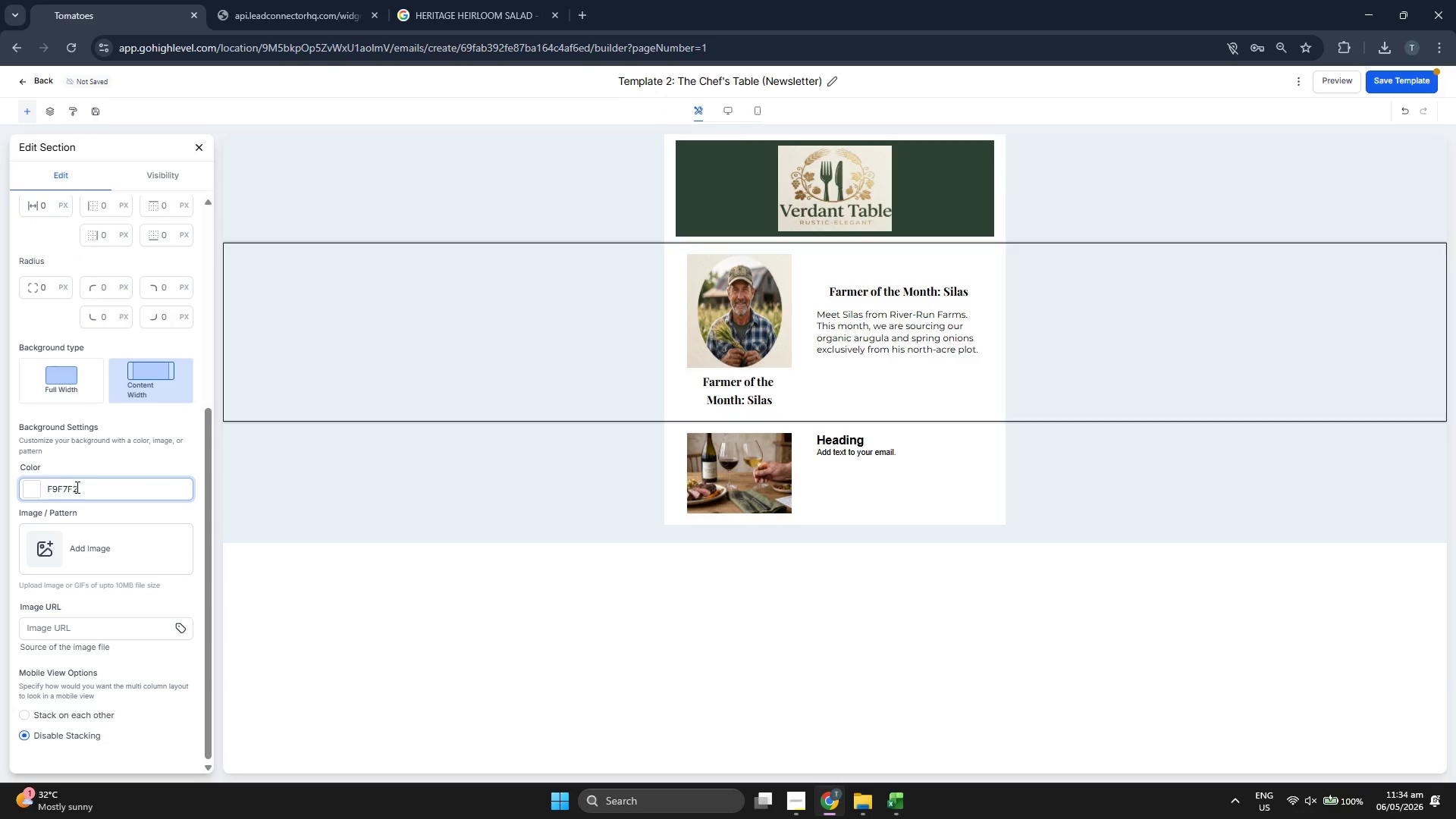 
key(Shift+3)
 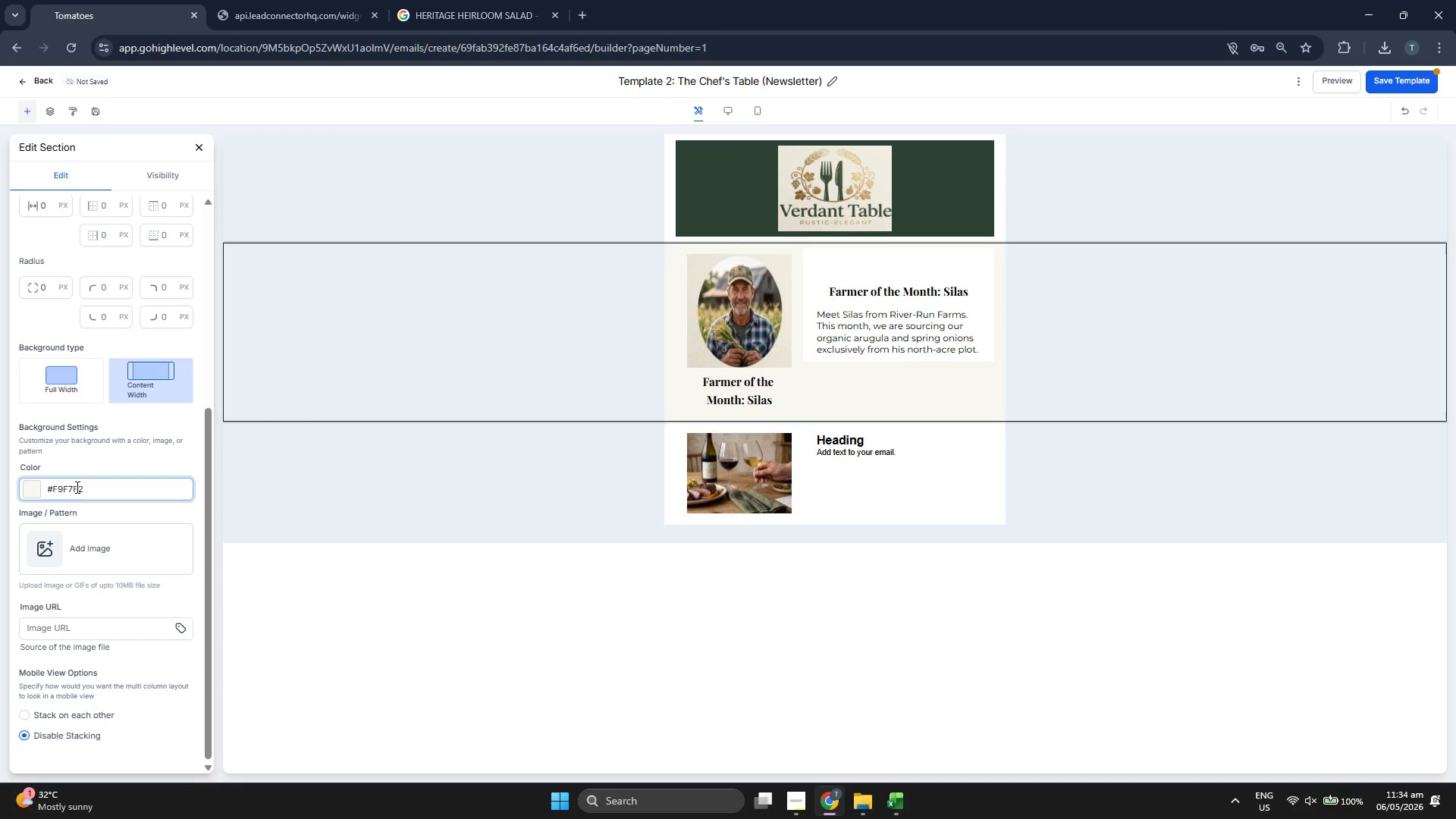 
double_click([76, 487])
 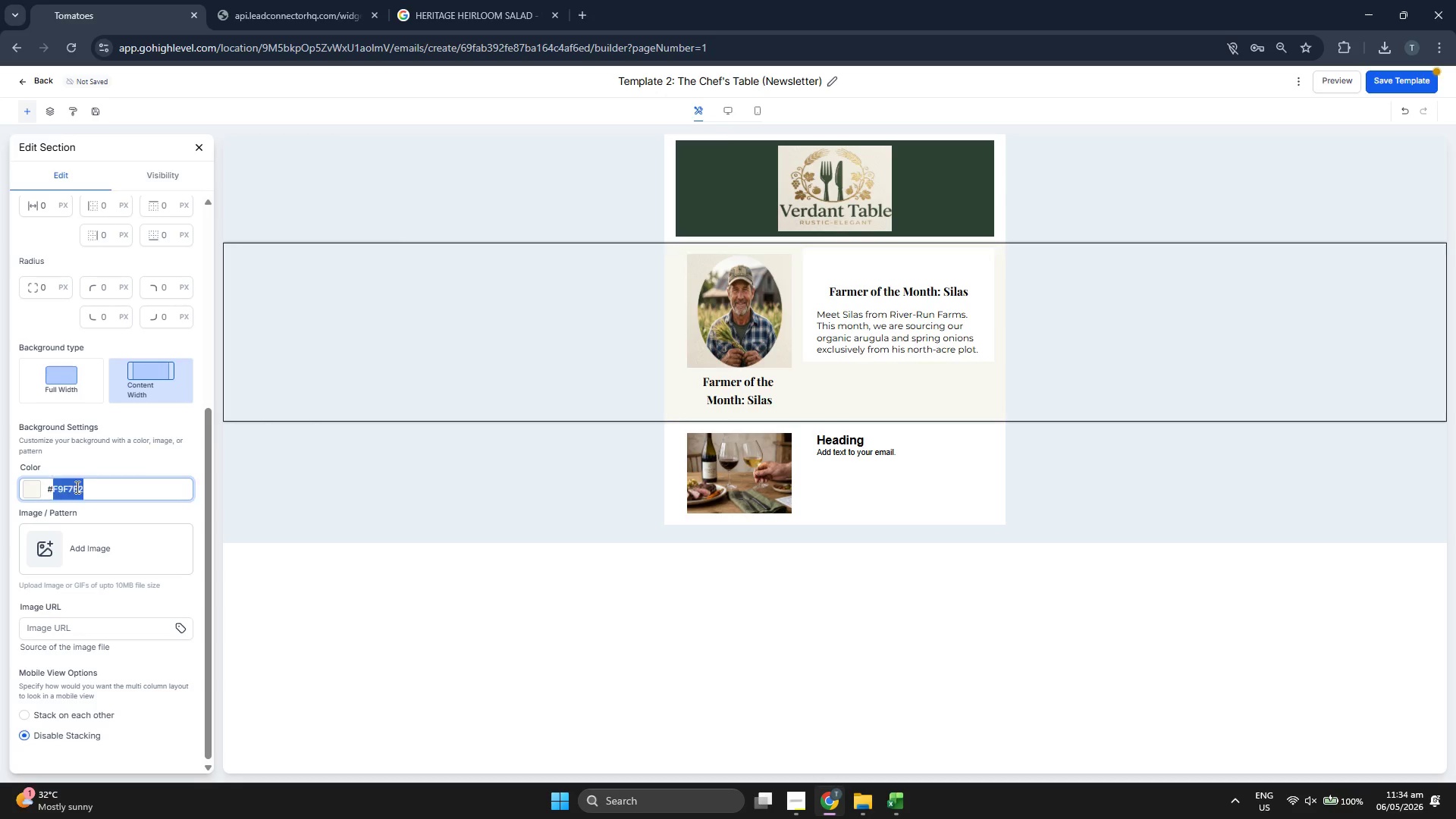 
triple_click([76, 487])
 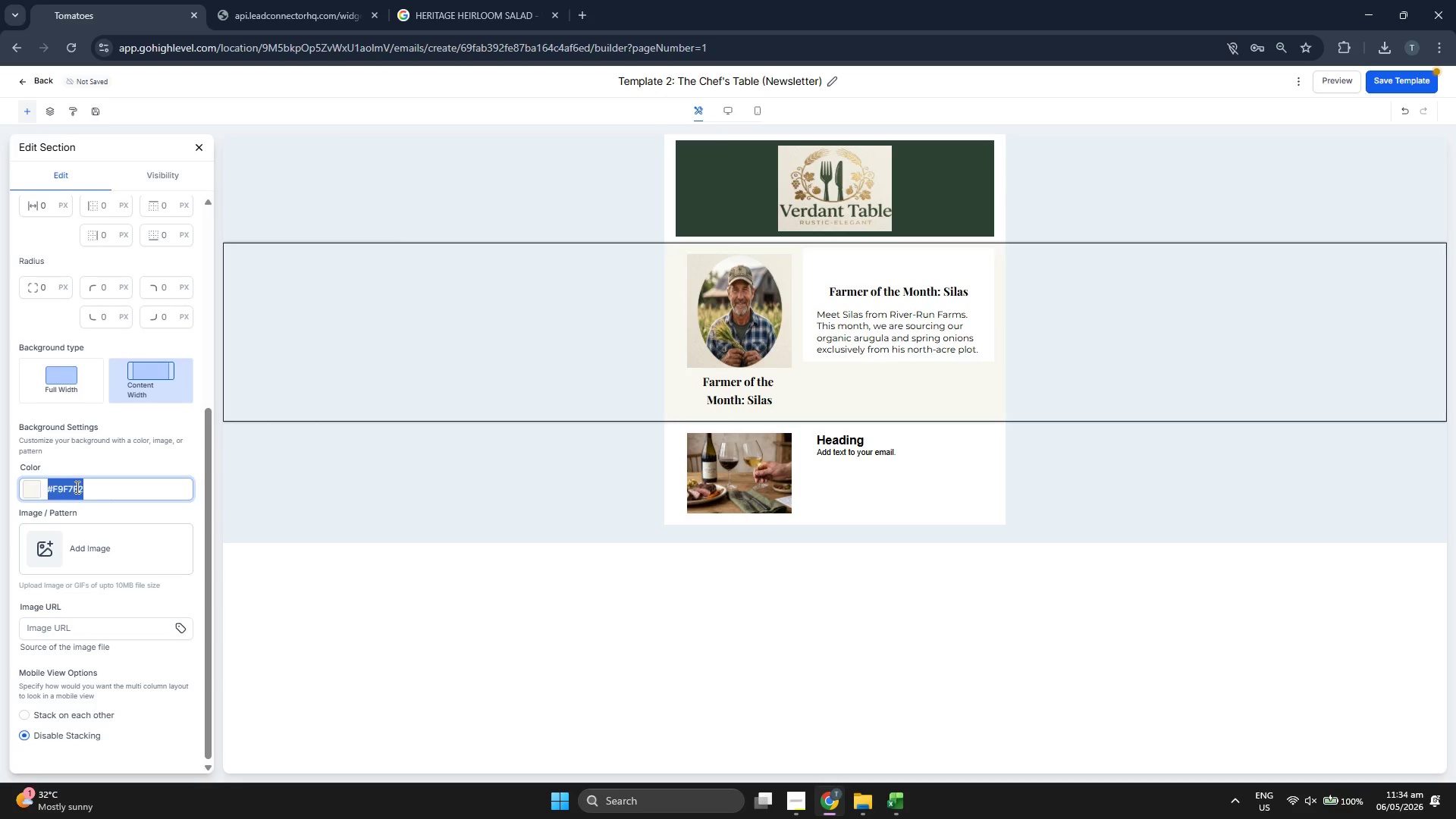 
key(Control+C)
 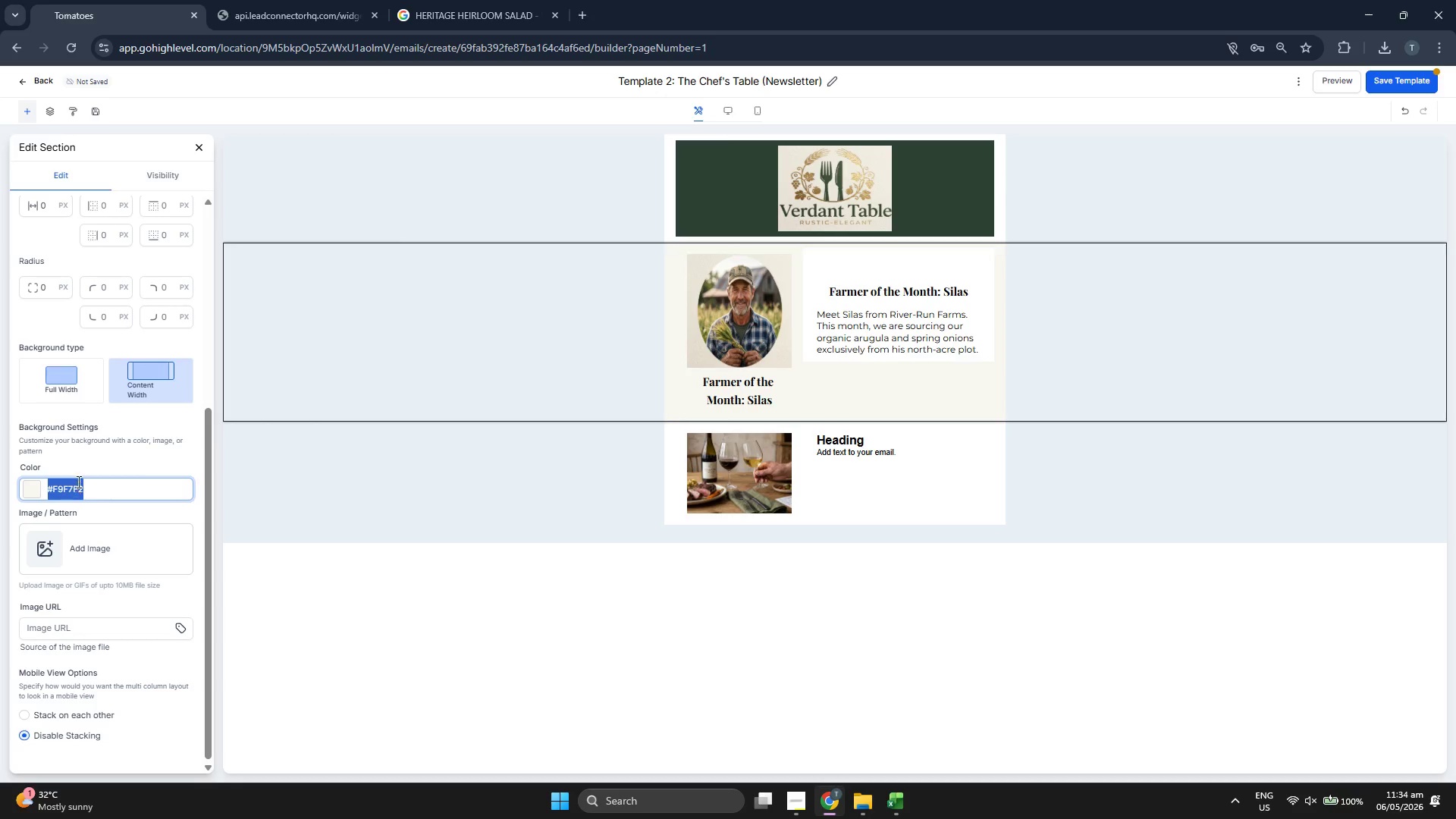 
key(Control+C)
 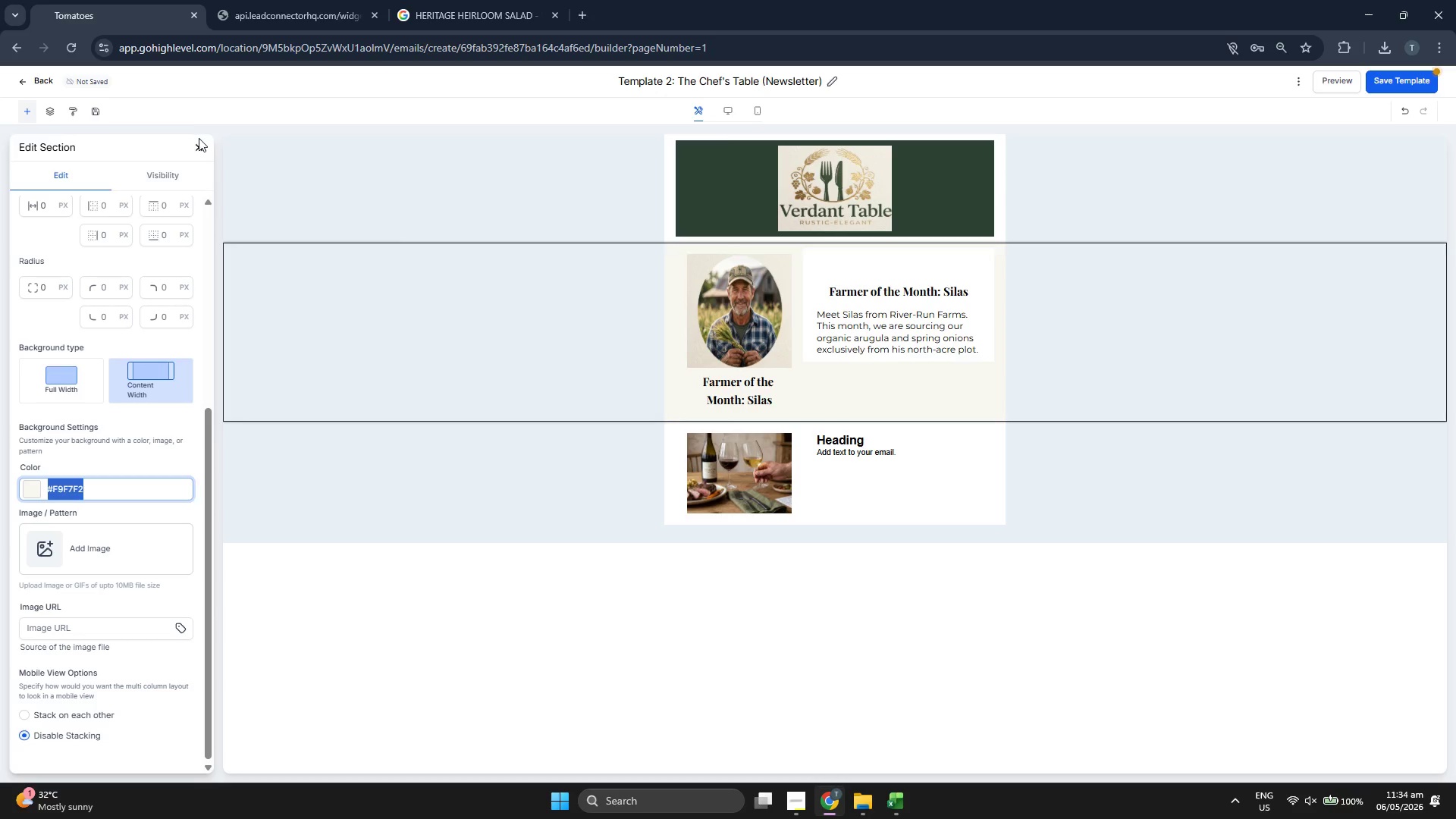 
left_click([199, 146])
 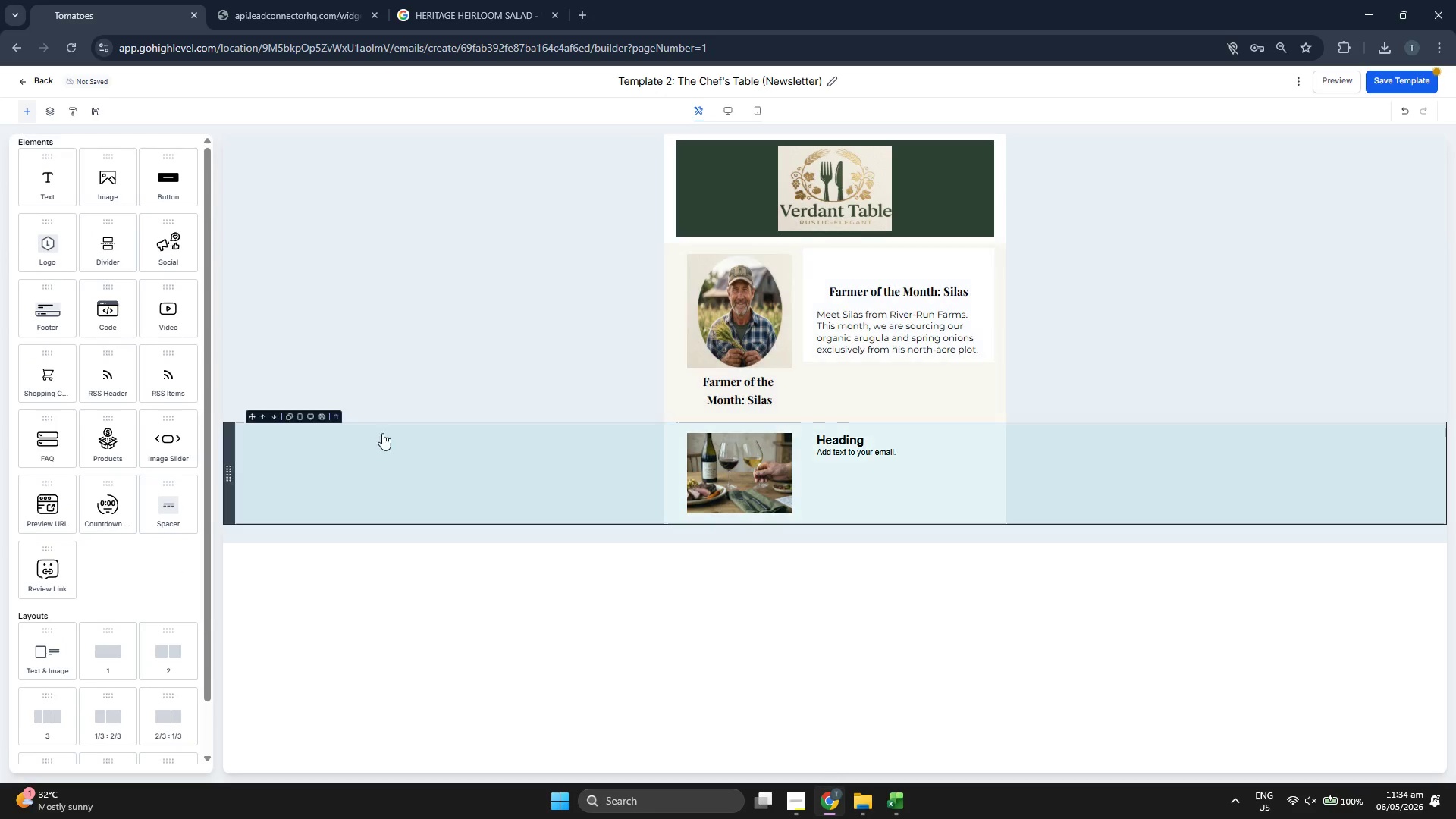 
left_click([387, 453])
 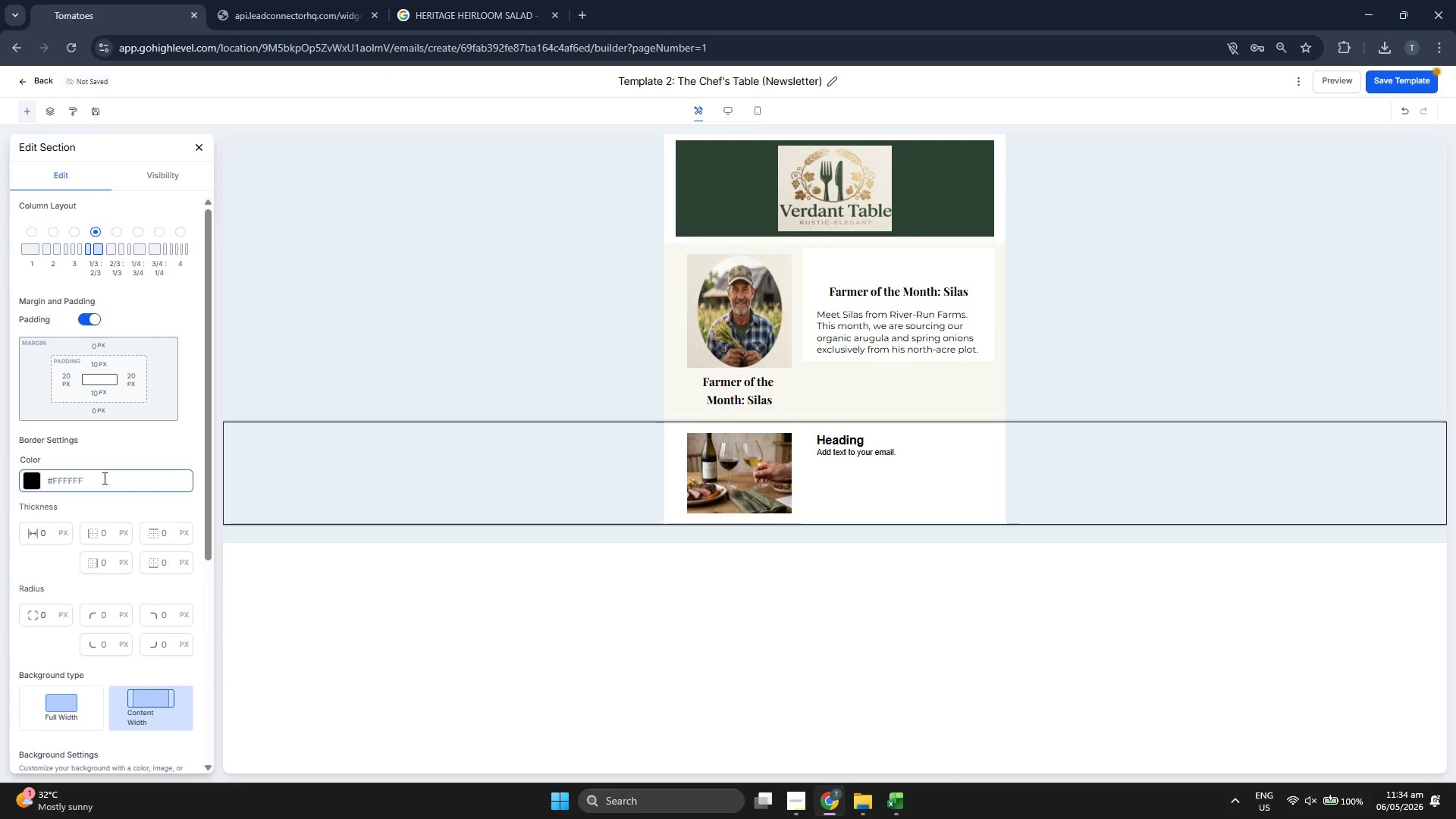 
scroll: coordinate [89, 564], scroll_direction: down, amount: 5.0
 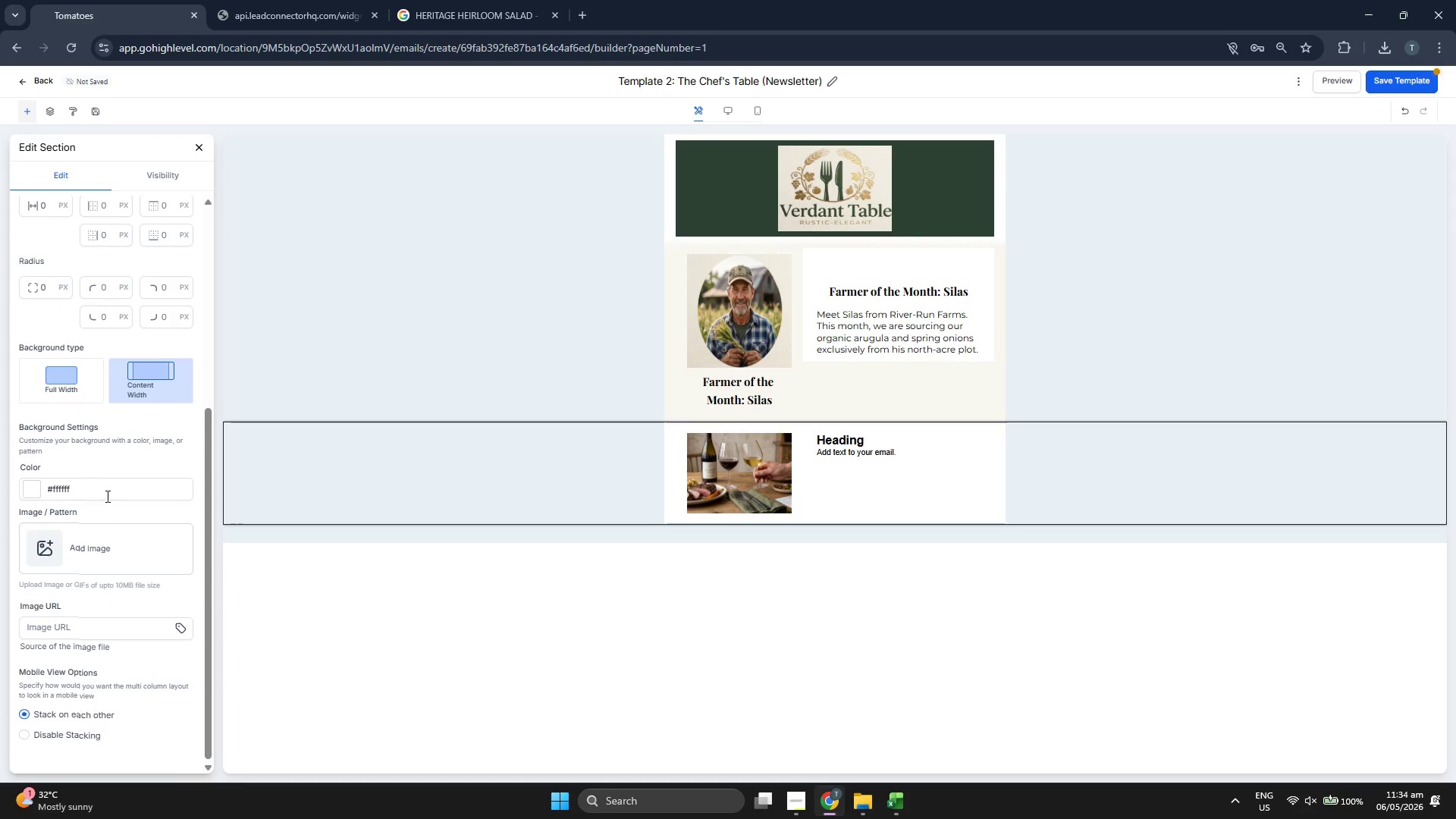 
double_click([105, 492])
 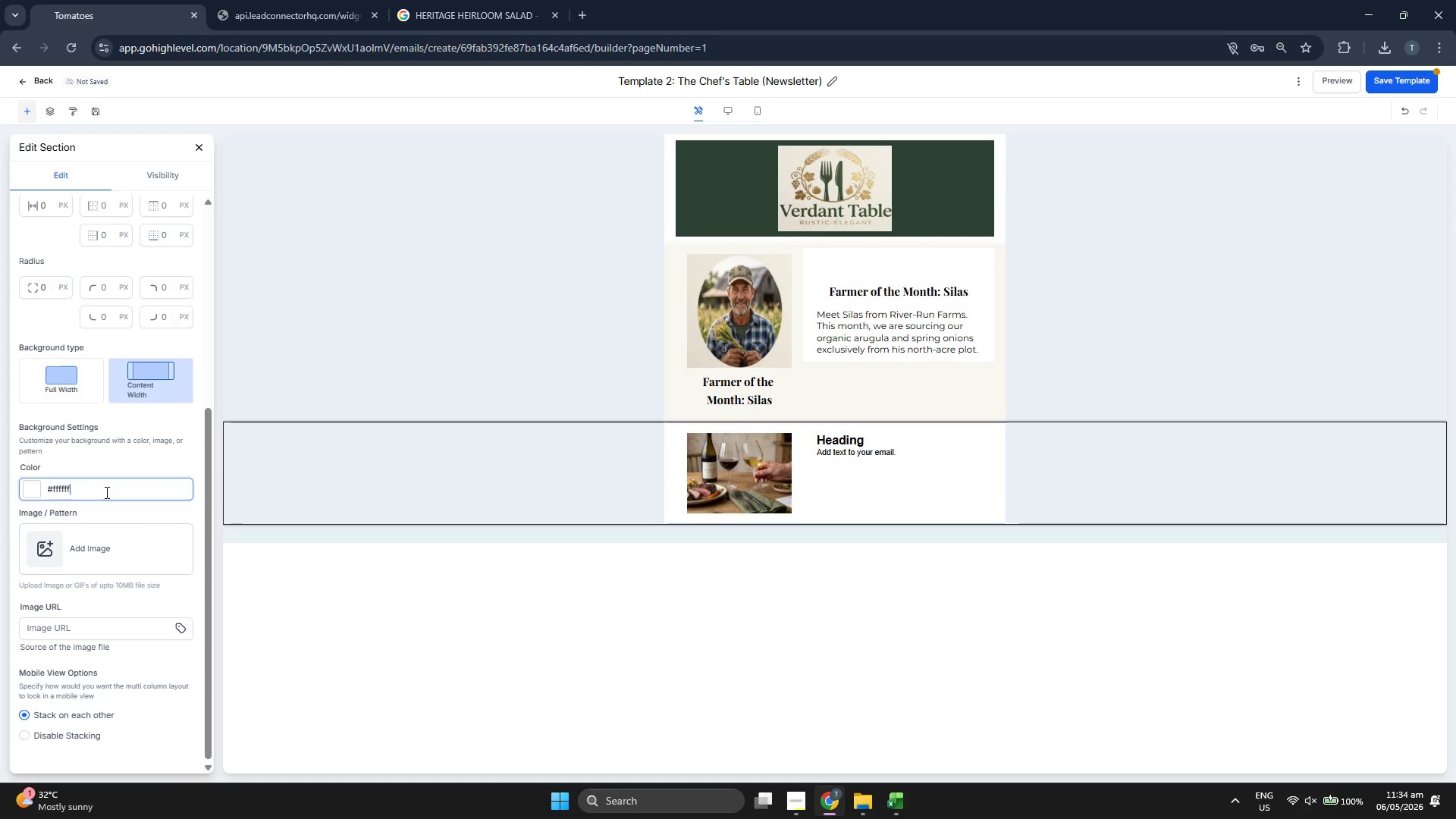 
triple_click([105, 492])
 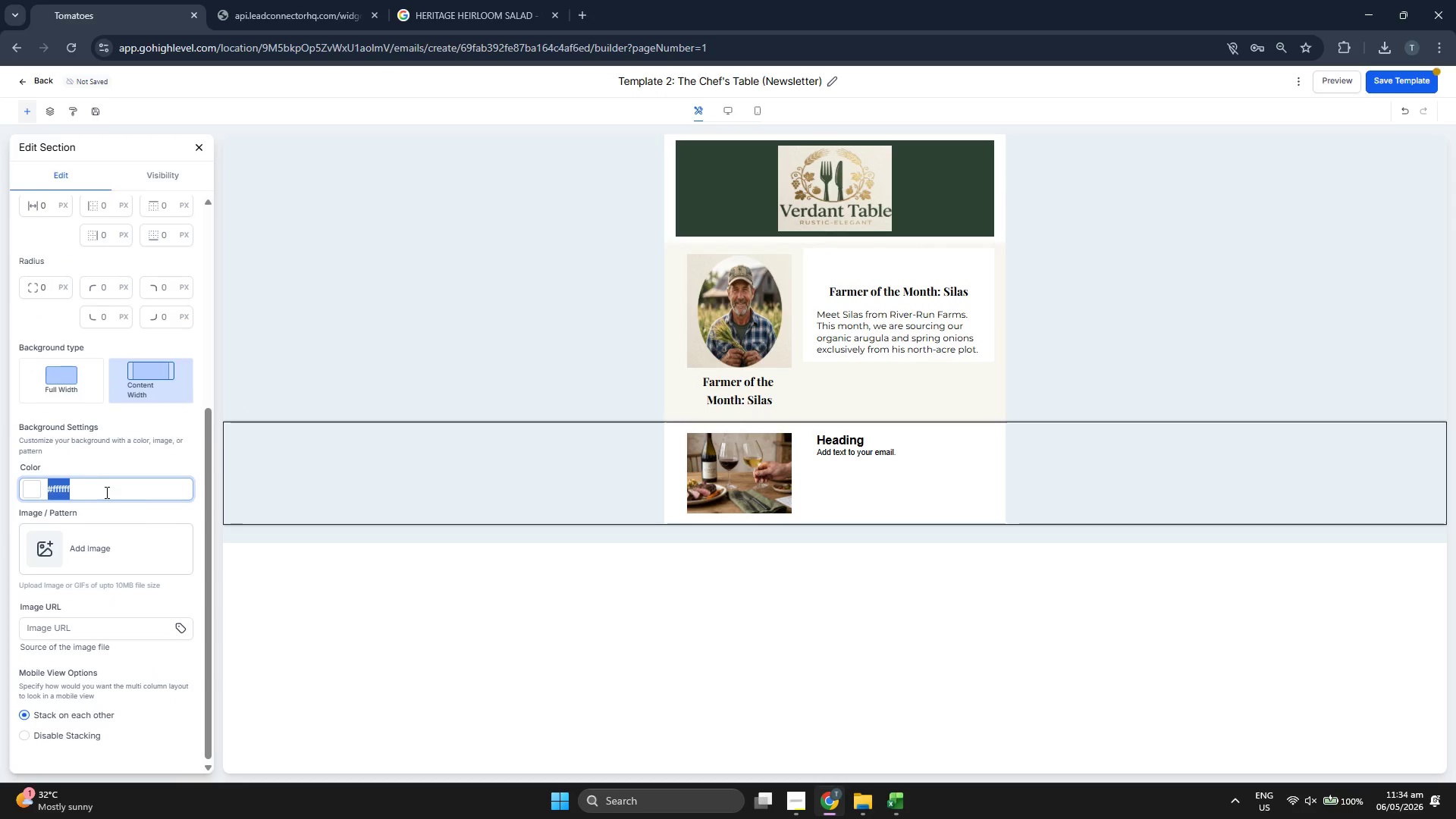 
key(Control+ControlLeft)
 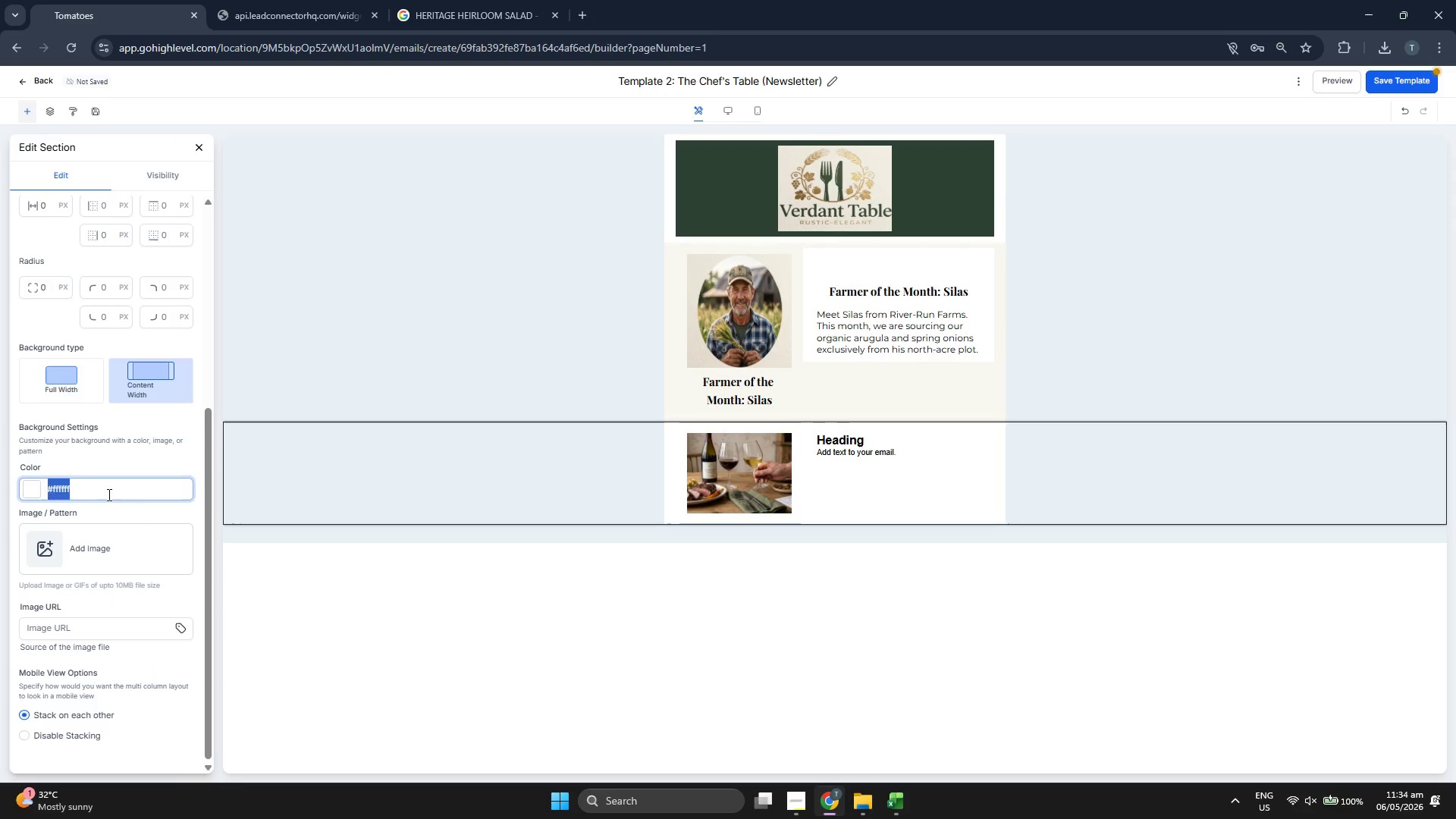 
key(Control+V)
 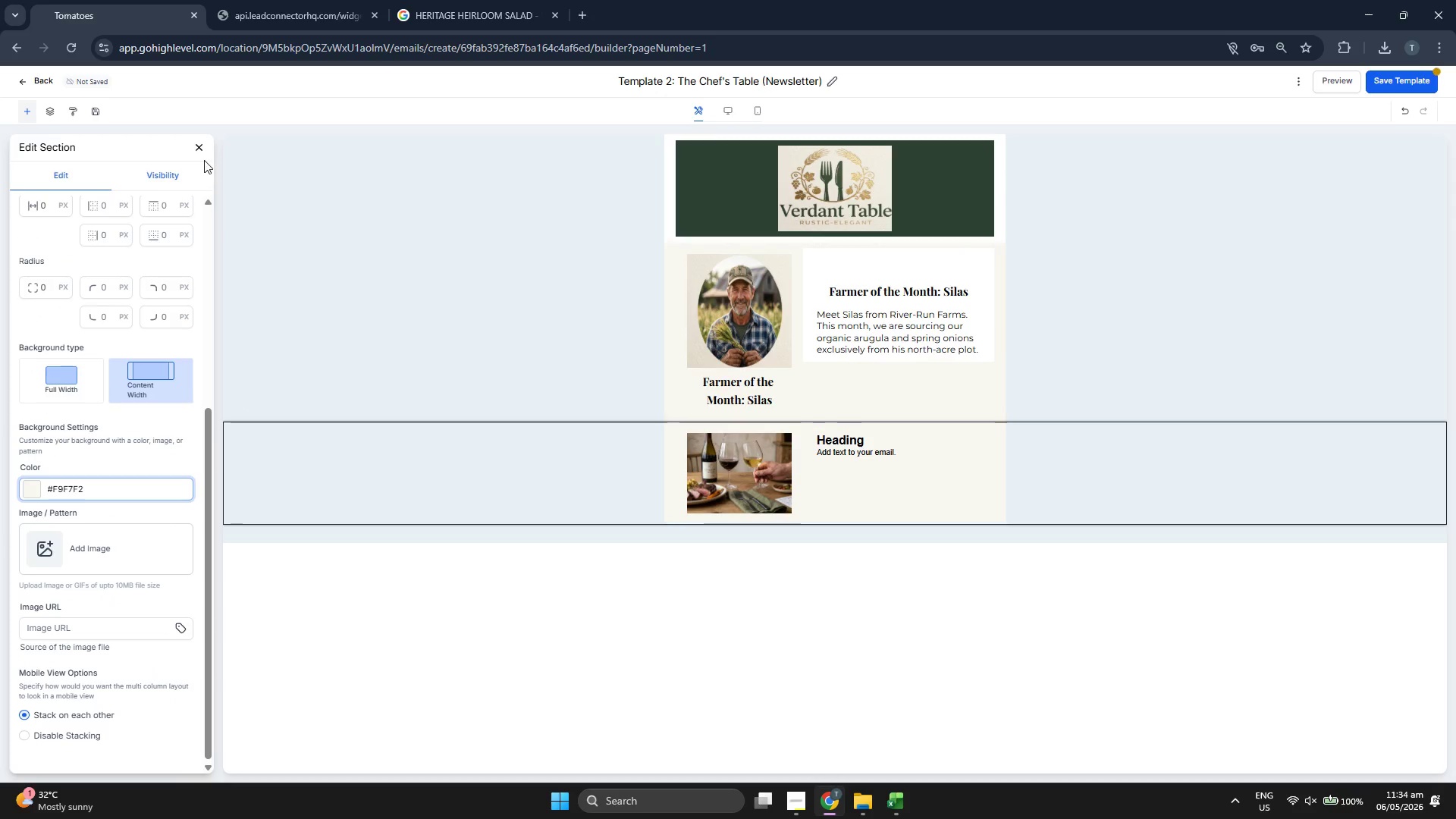 
left_click([200, 146])
 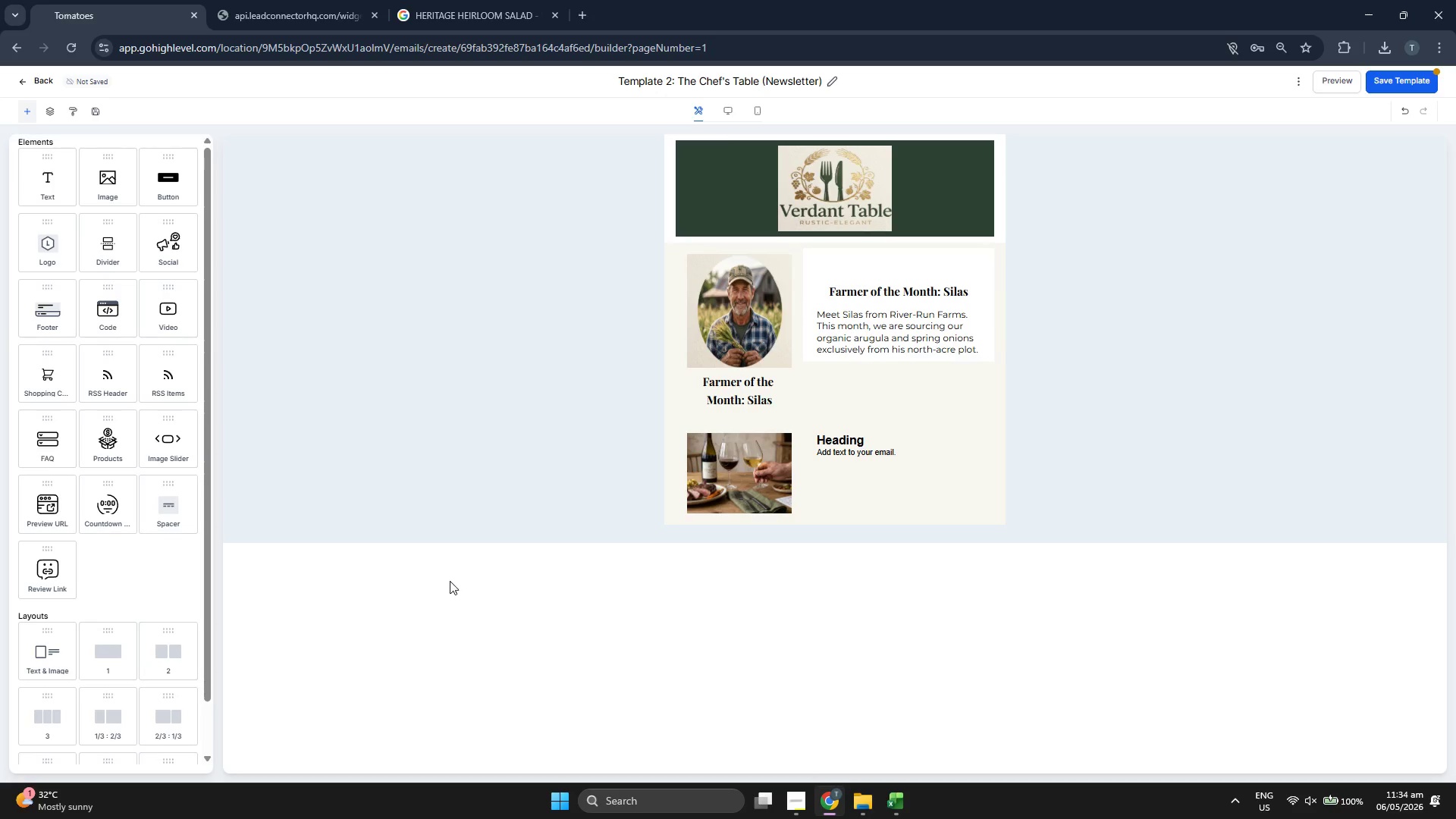 
wait(5.84)
 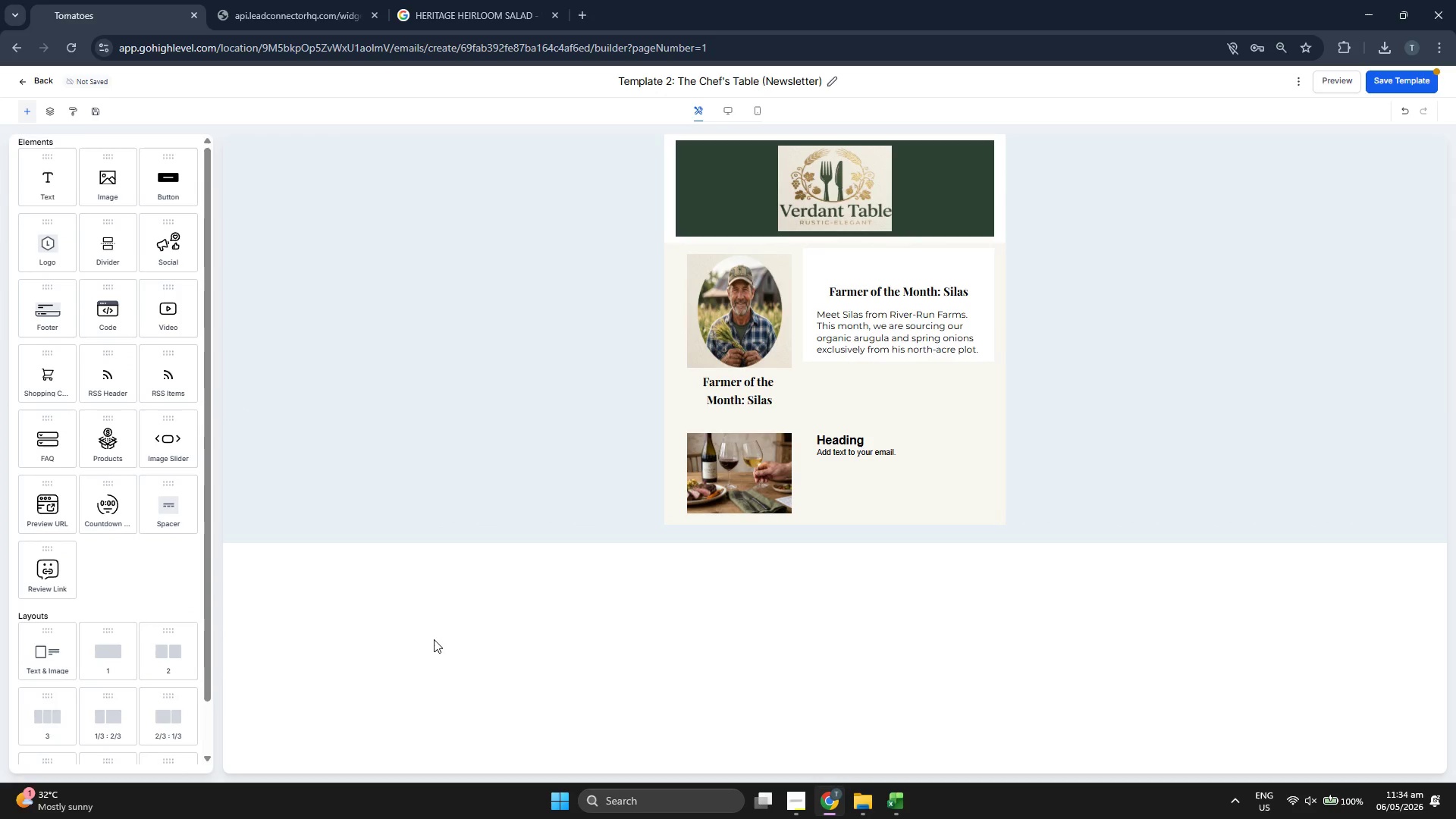 
left_click([761, 105])
 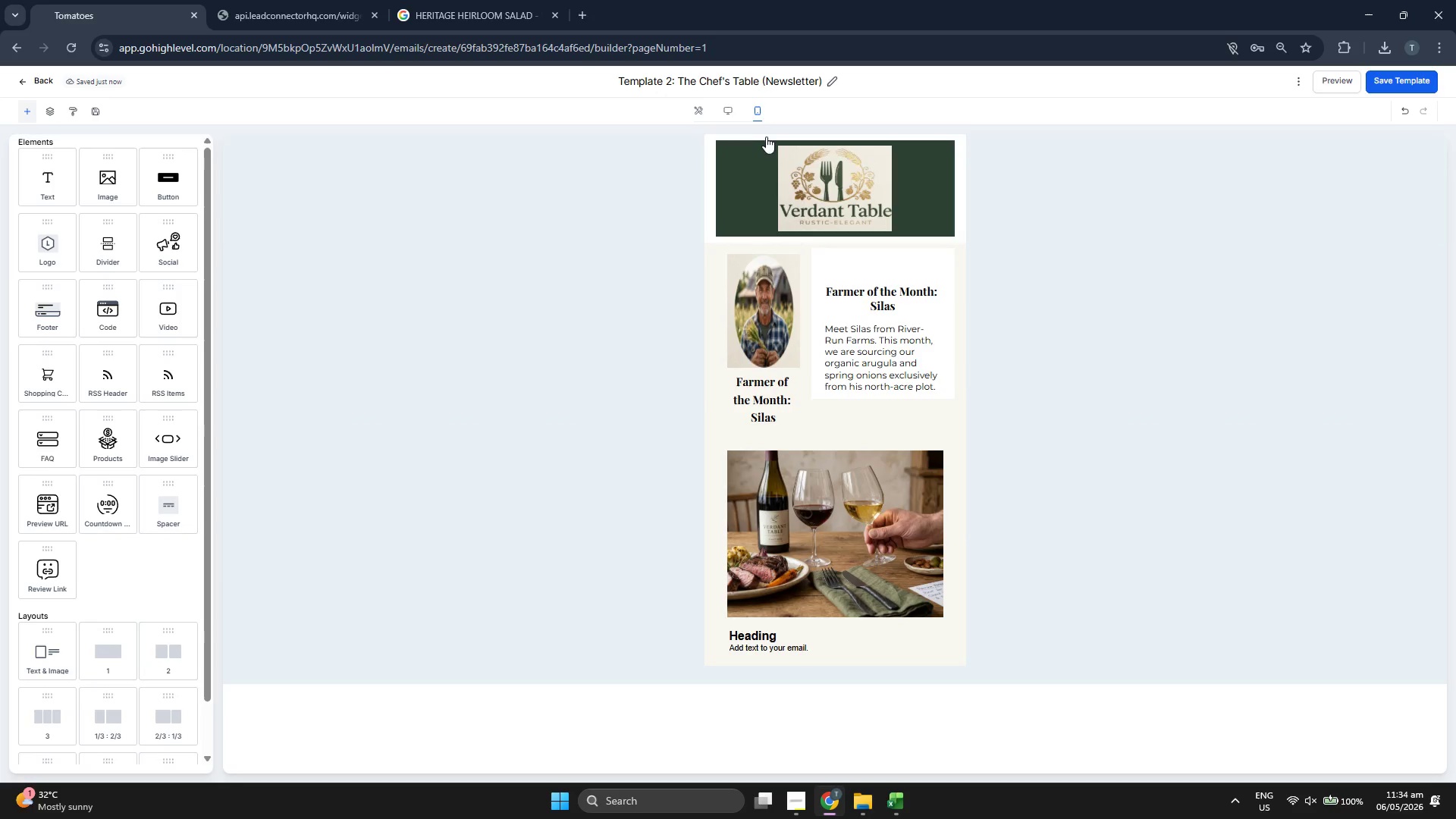 
mouse_move([746, 136])
 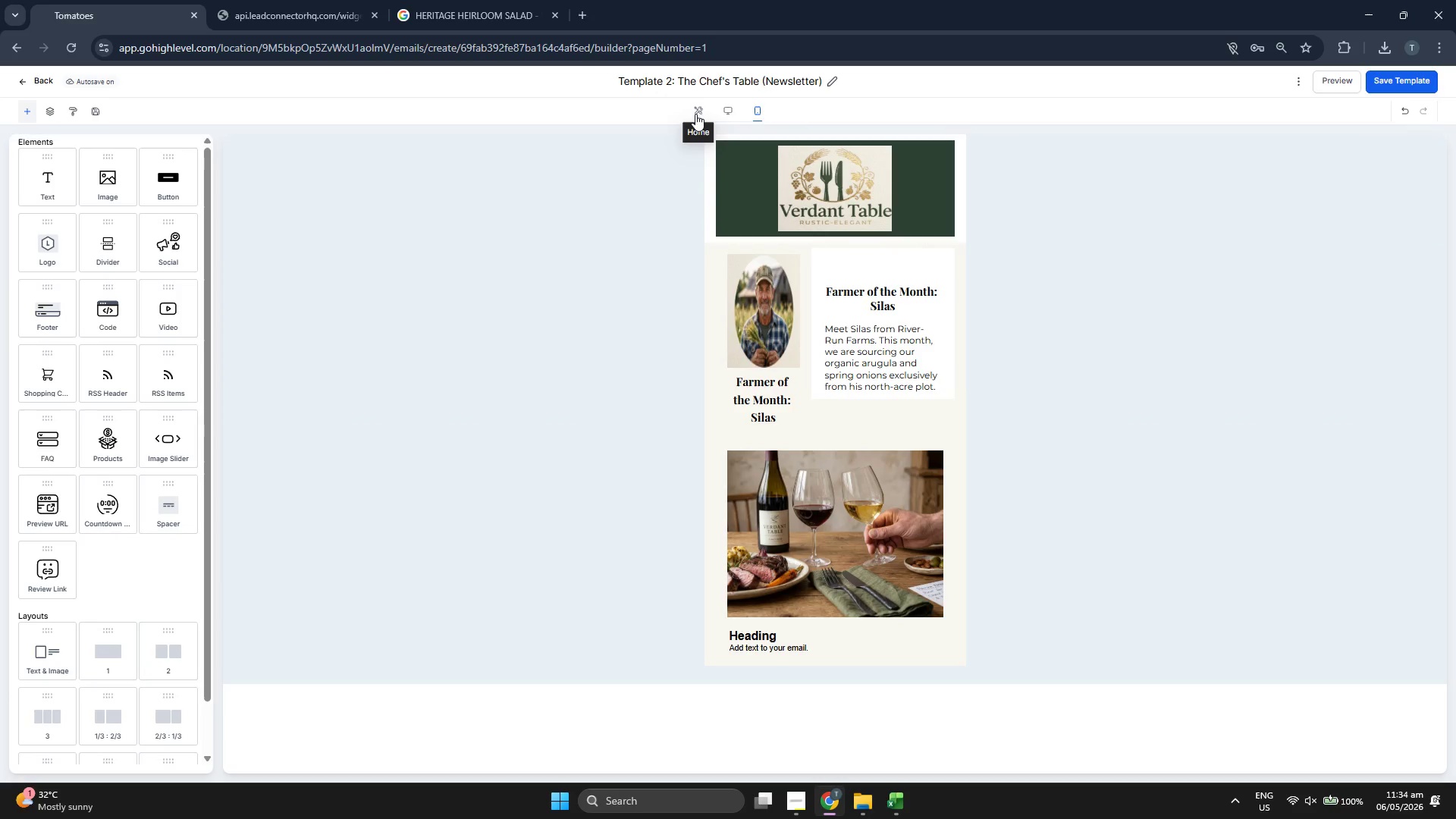 
left_click([695, 114])
 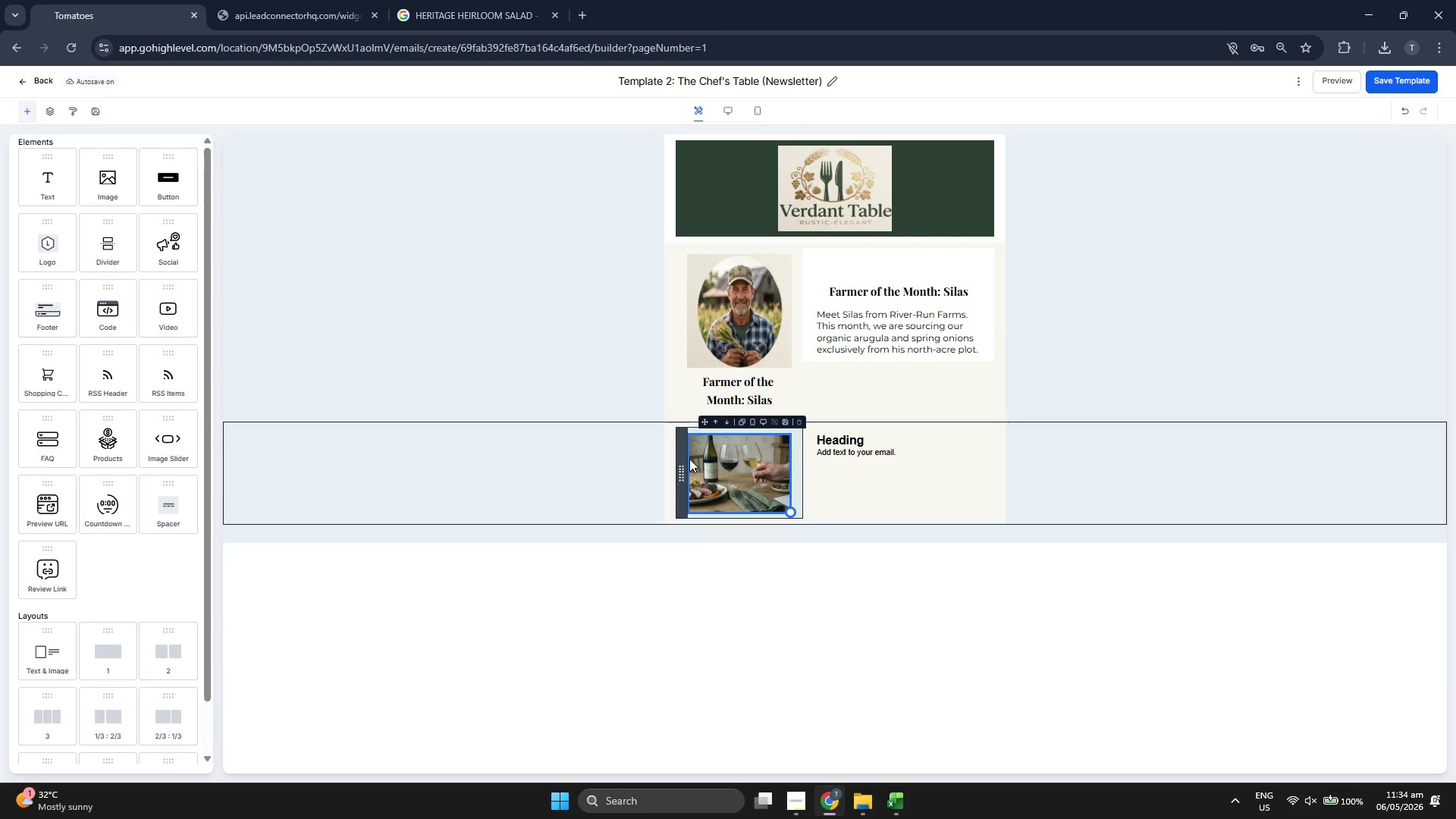 
left_click([347, 496])
 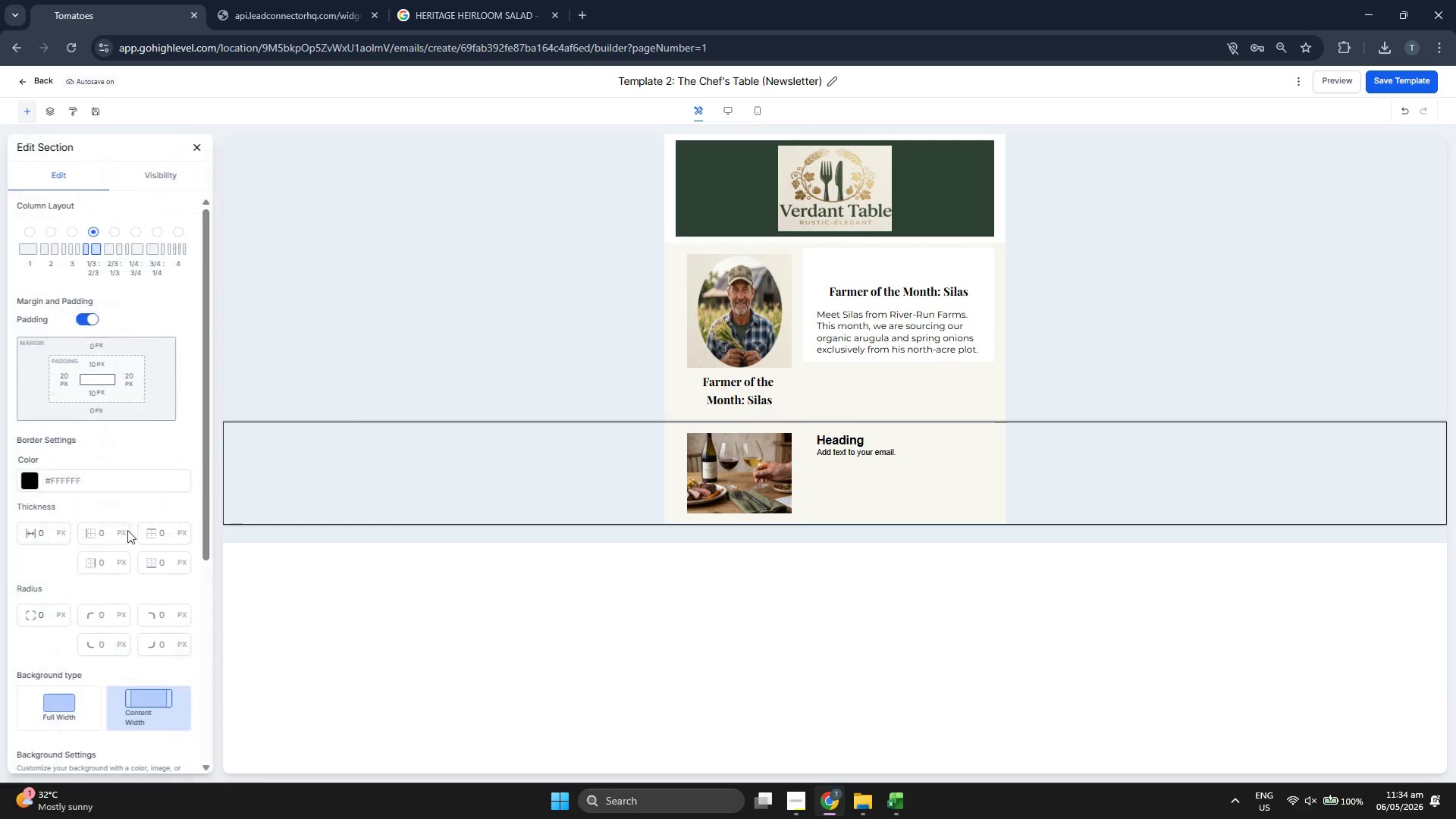 
scroll: coordinate [120, 539], scroll_direction: down, amount: 7.0
 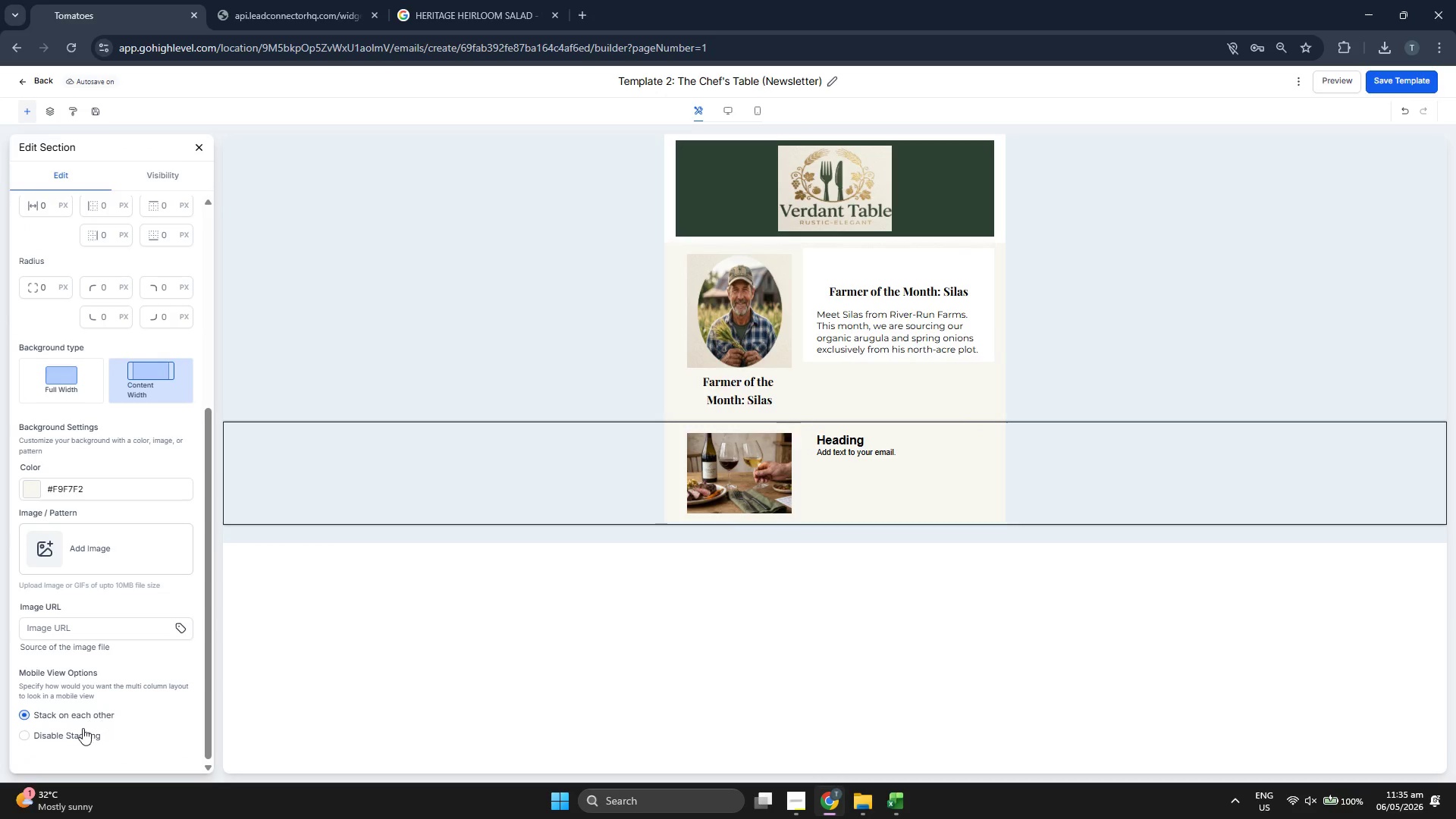 
left_click([77, 737])
 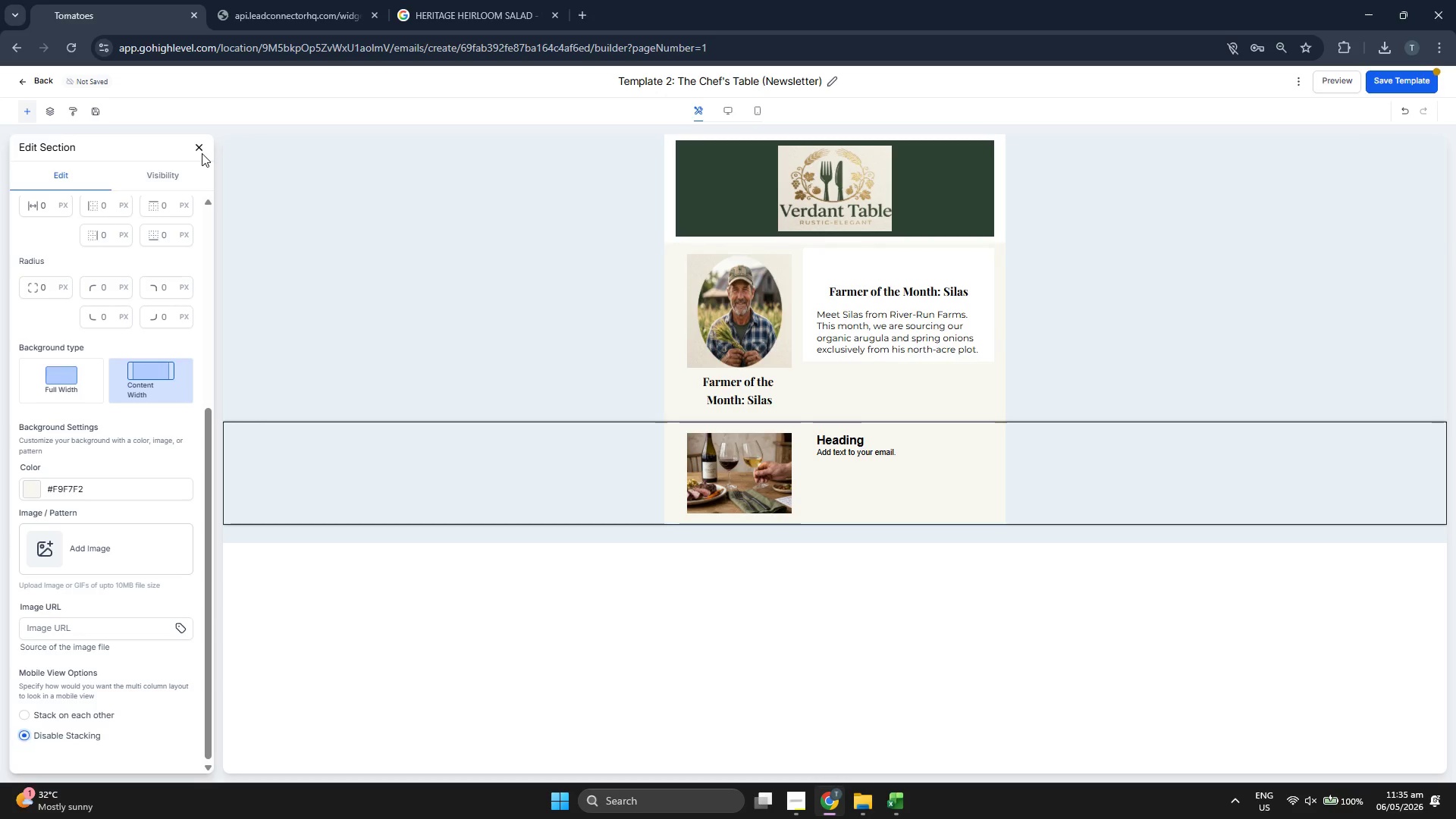 
double_click([198, 149])
 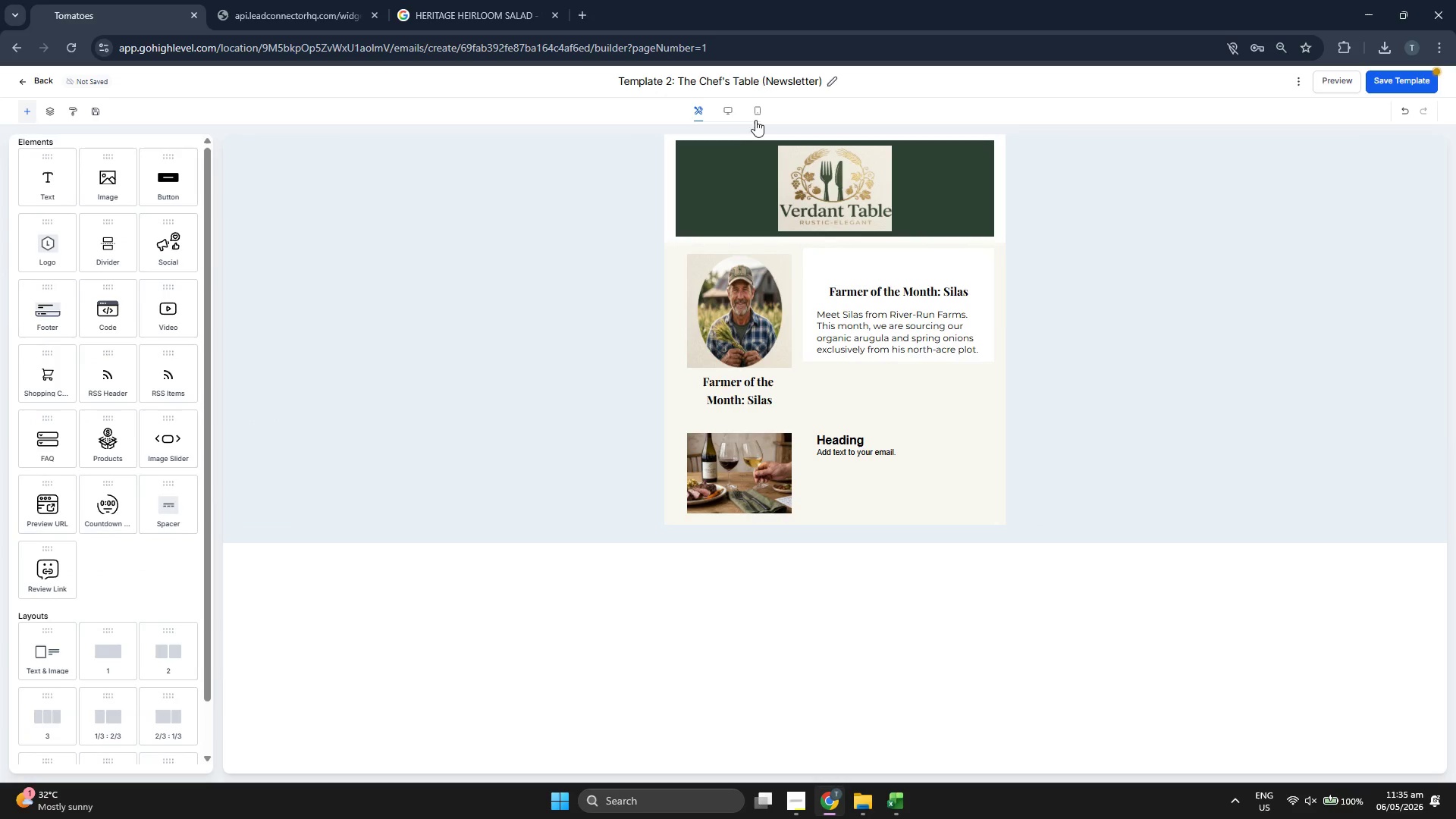 
left_click([755, 117])
 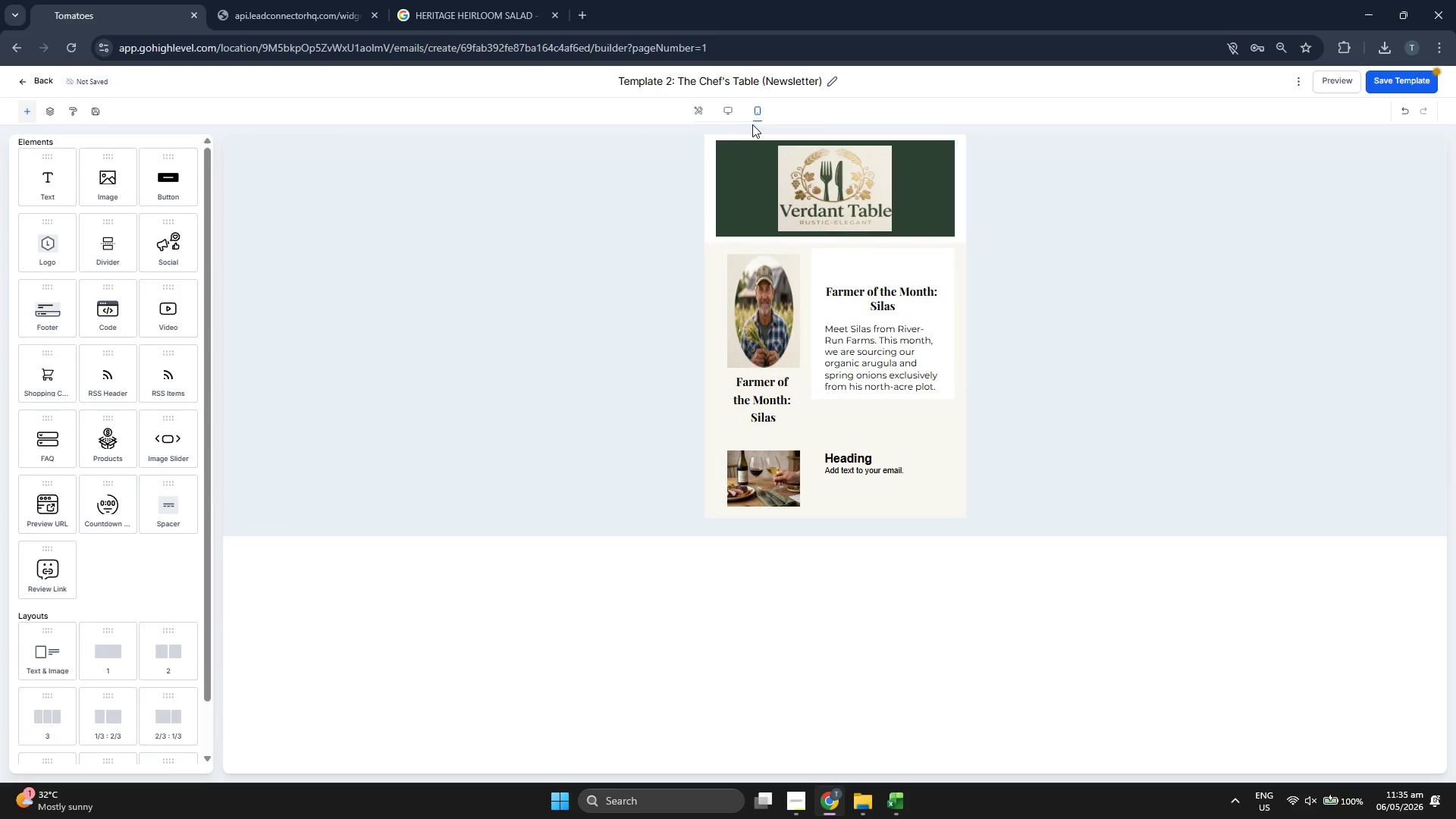 
left_click([699, 111])
 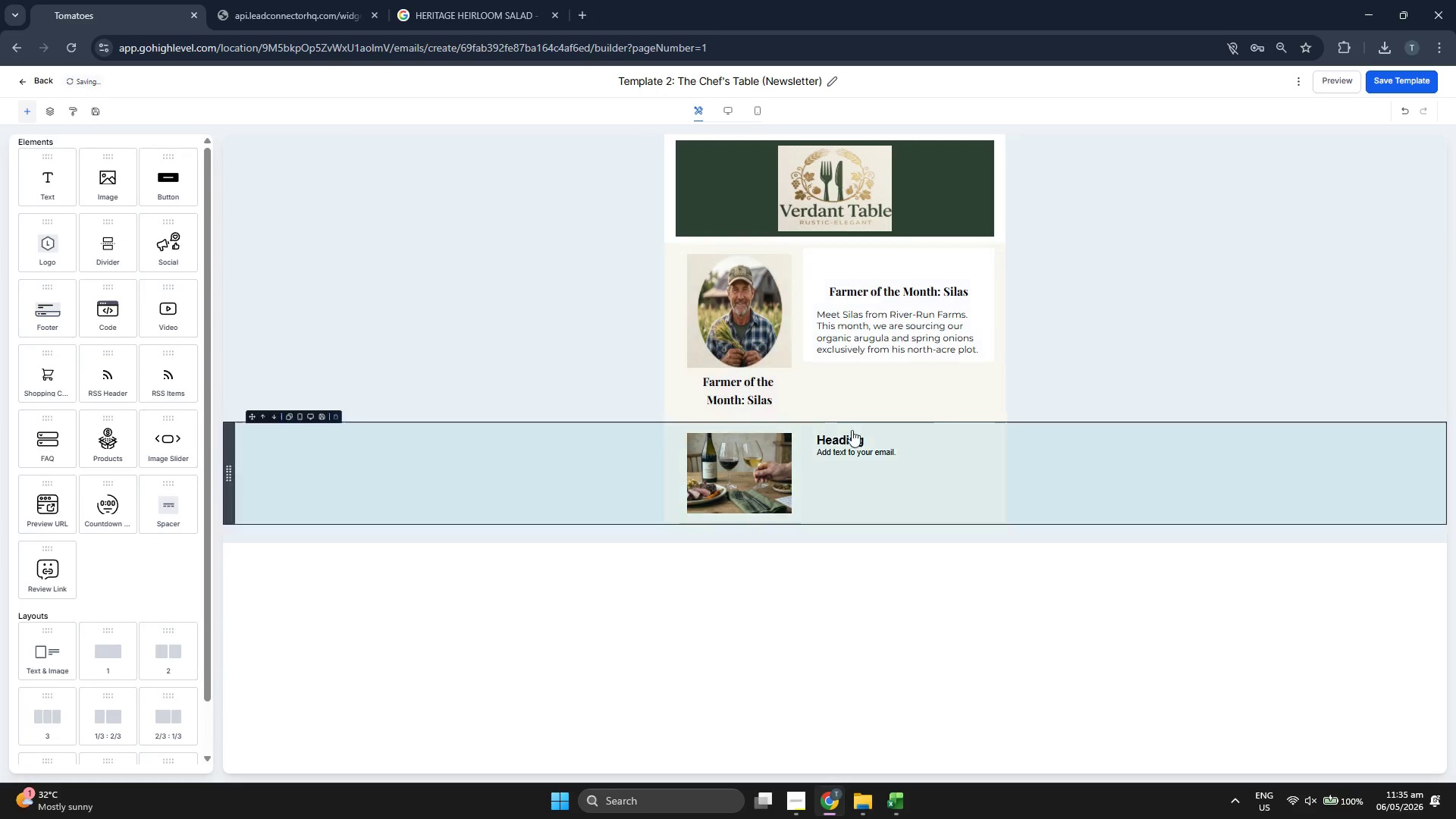 
double_click([867, 444])
 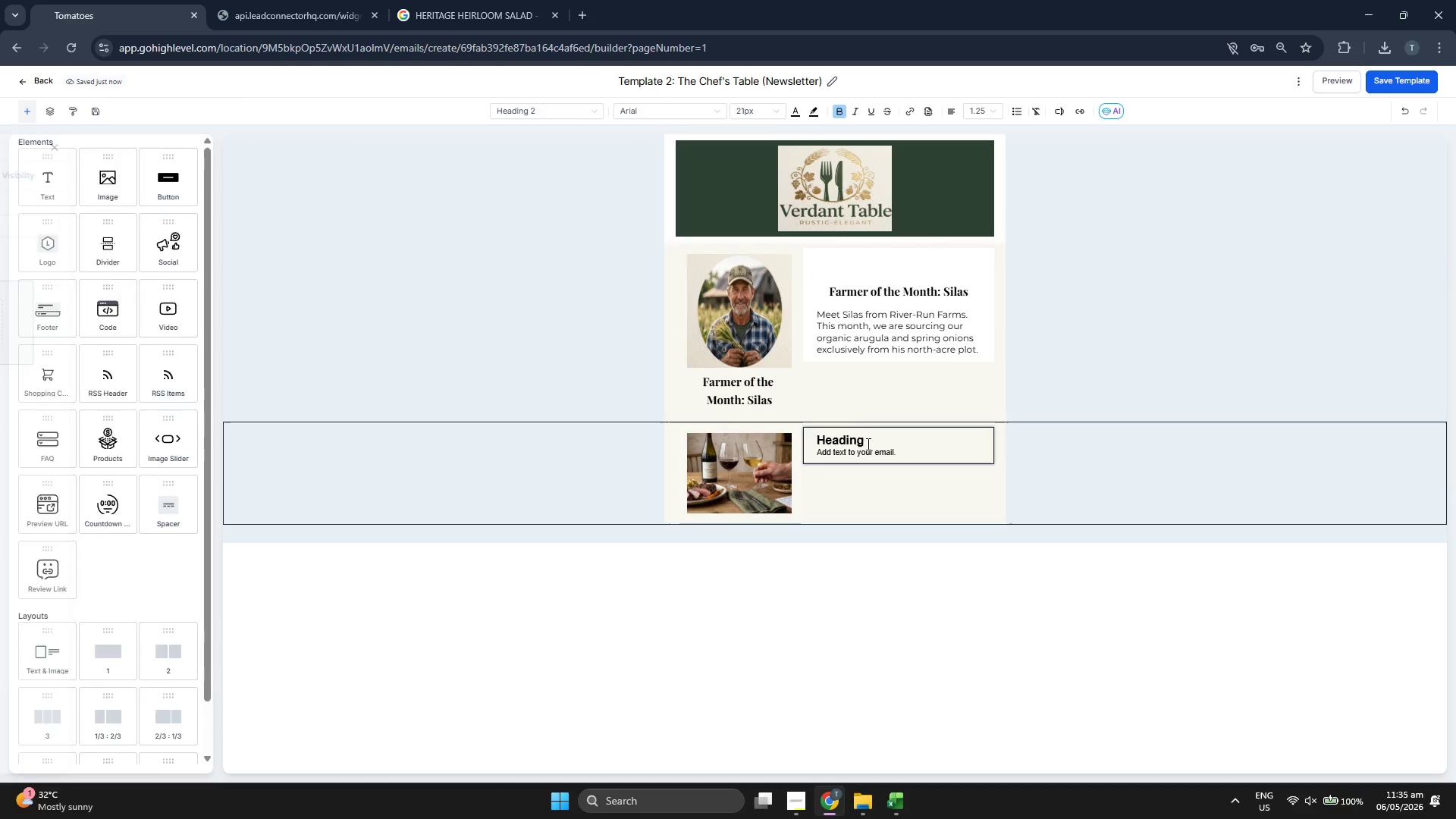 
triple_click([867, 444])
 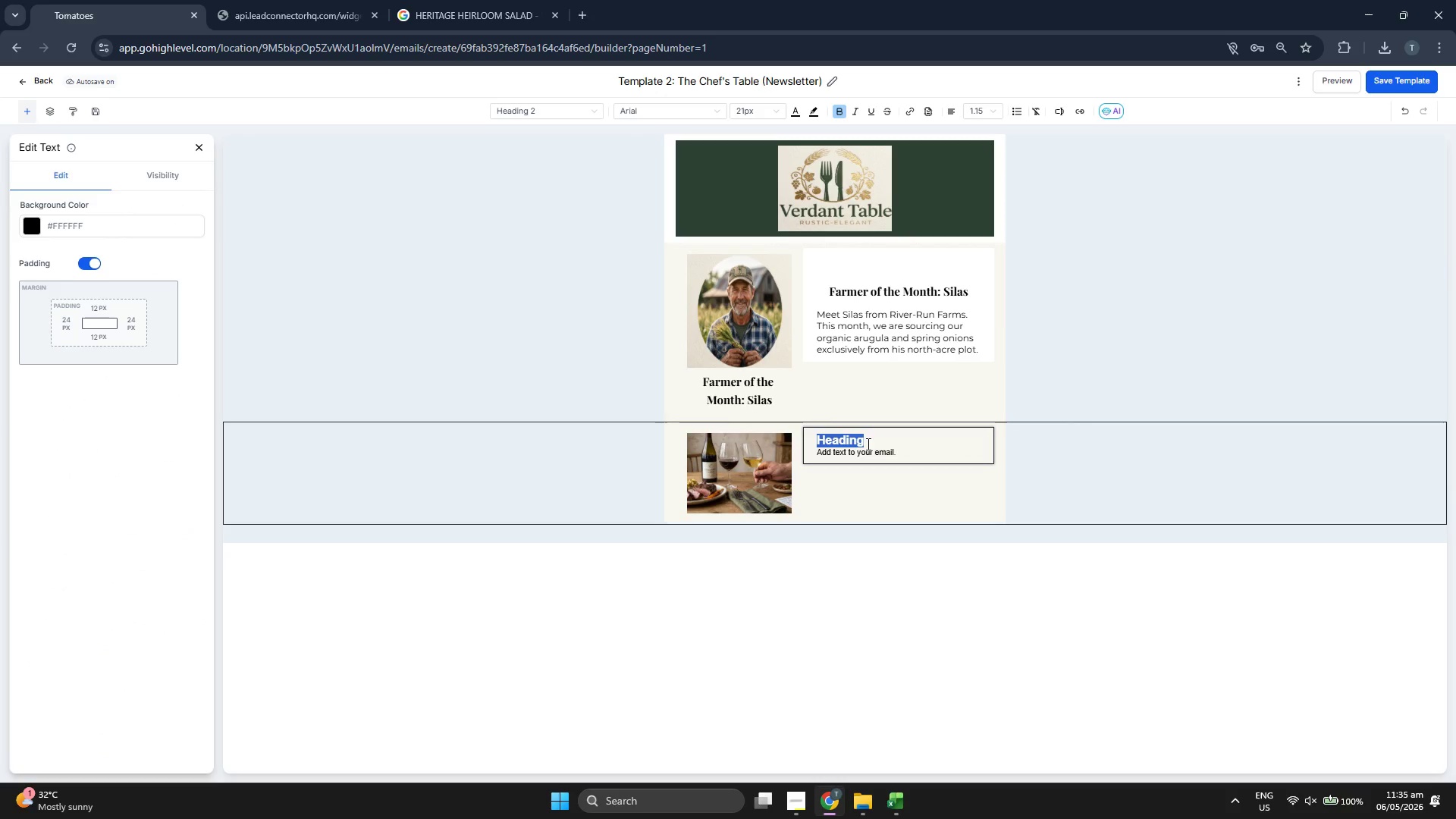 
wait(7.17)
 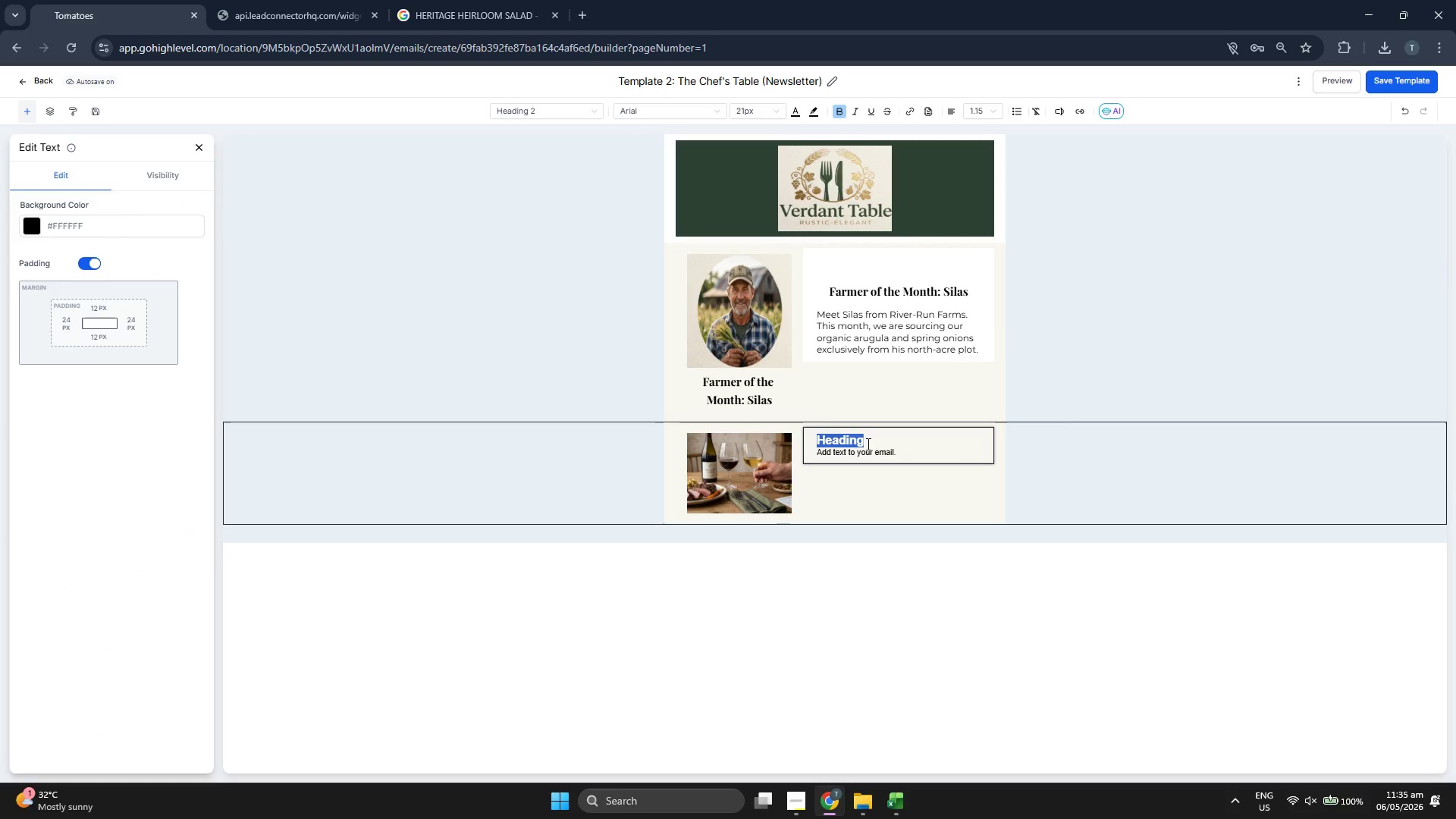 
key(Backspace)
 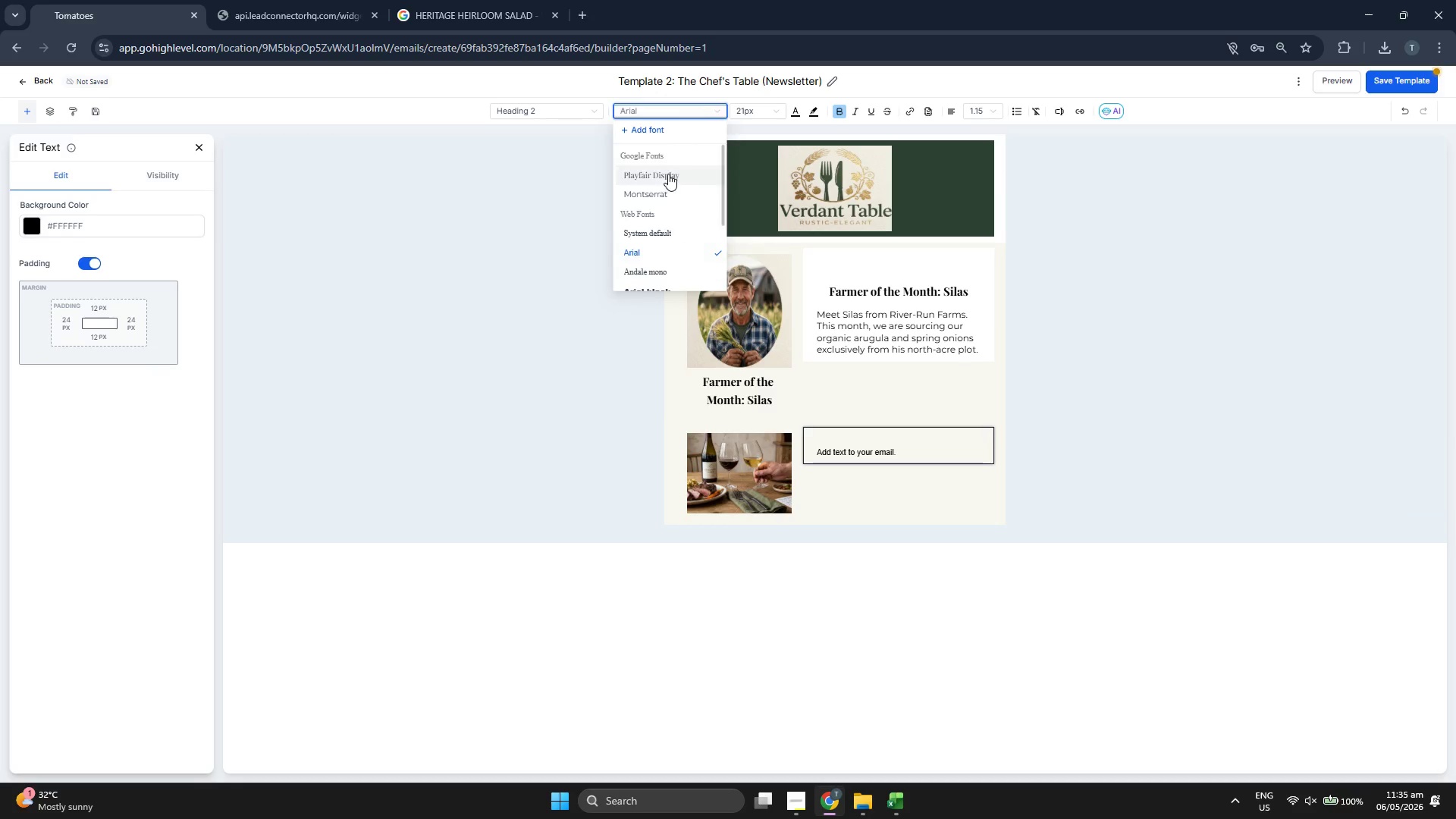 
double_click([861, 287])
 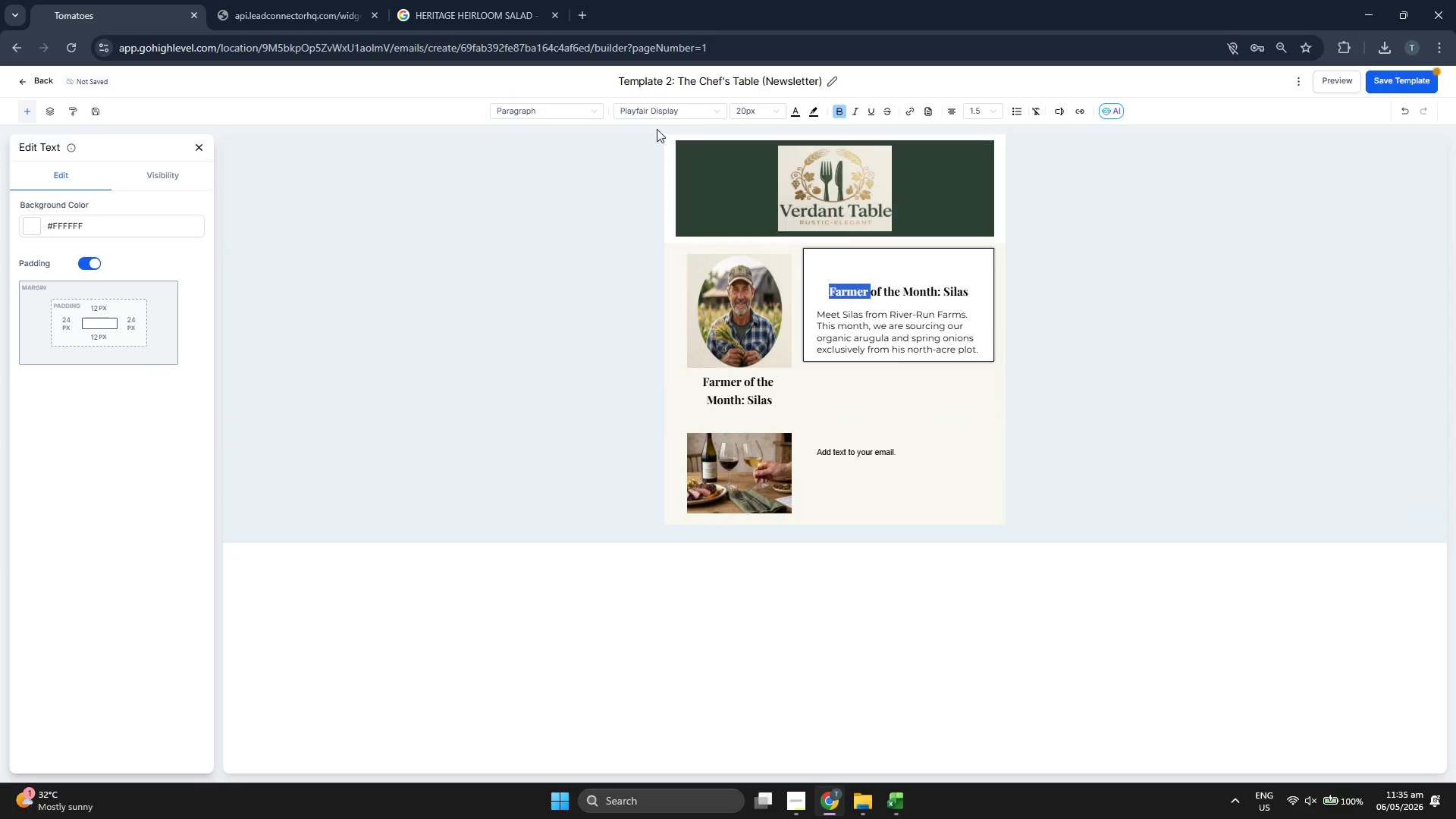 
left_click([658, 113])
 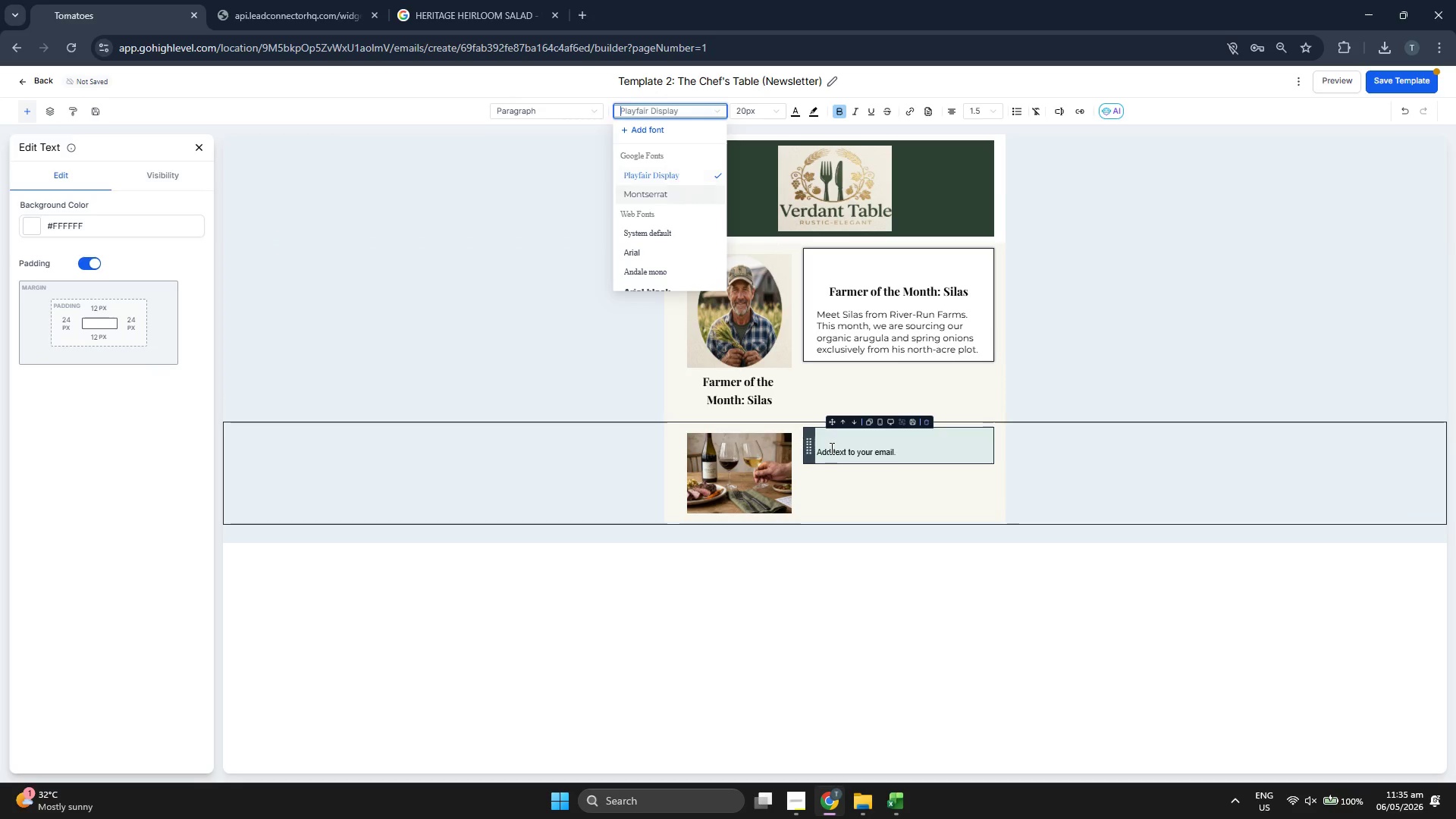 
left_click([836, 441])
 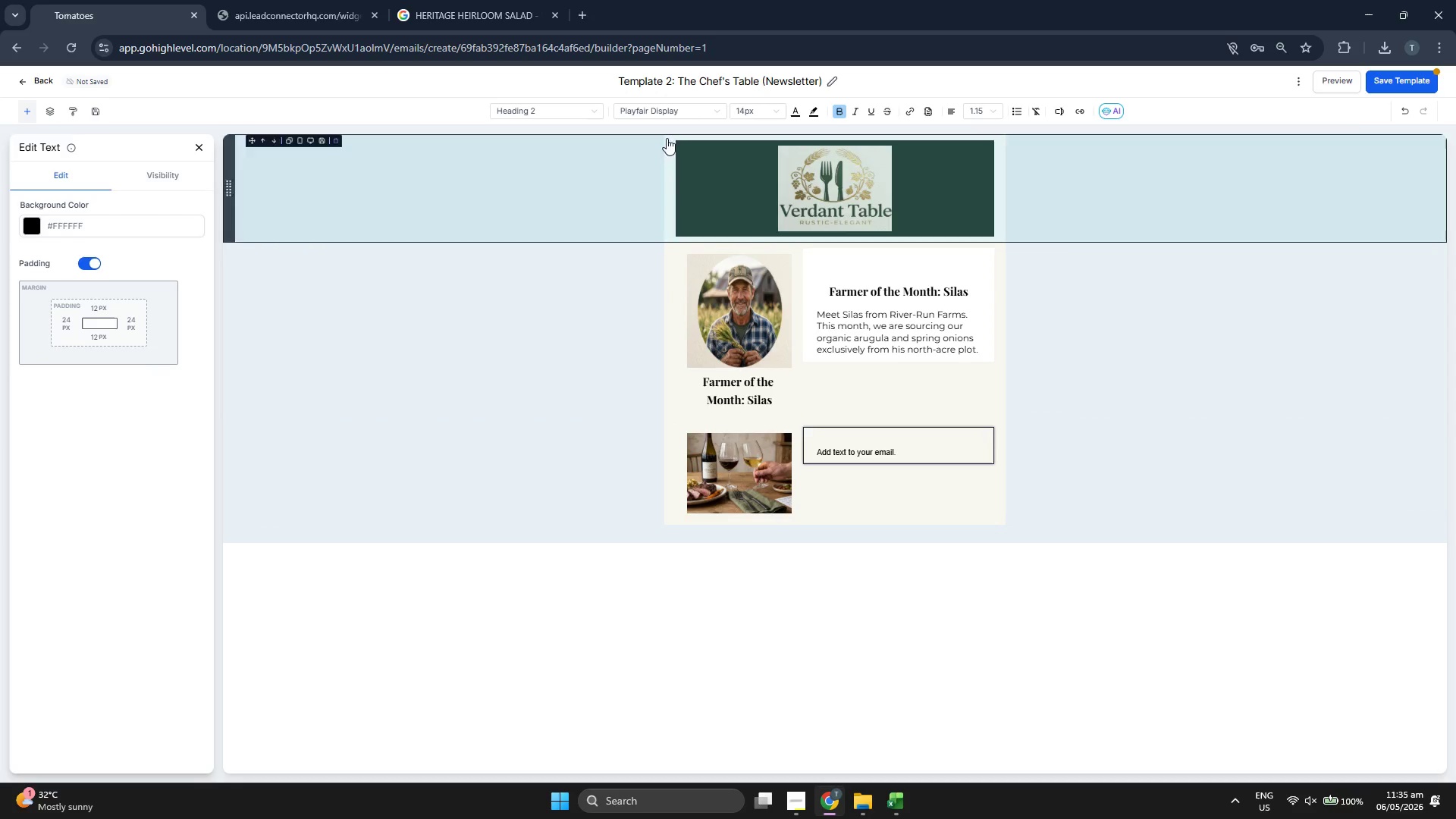 
left_click([678, 107])
 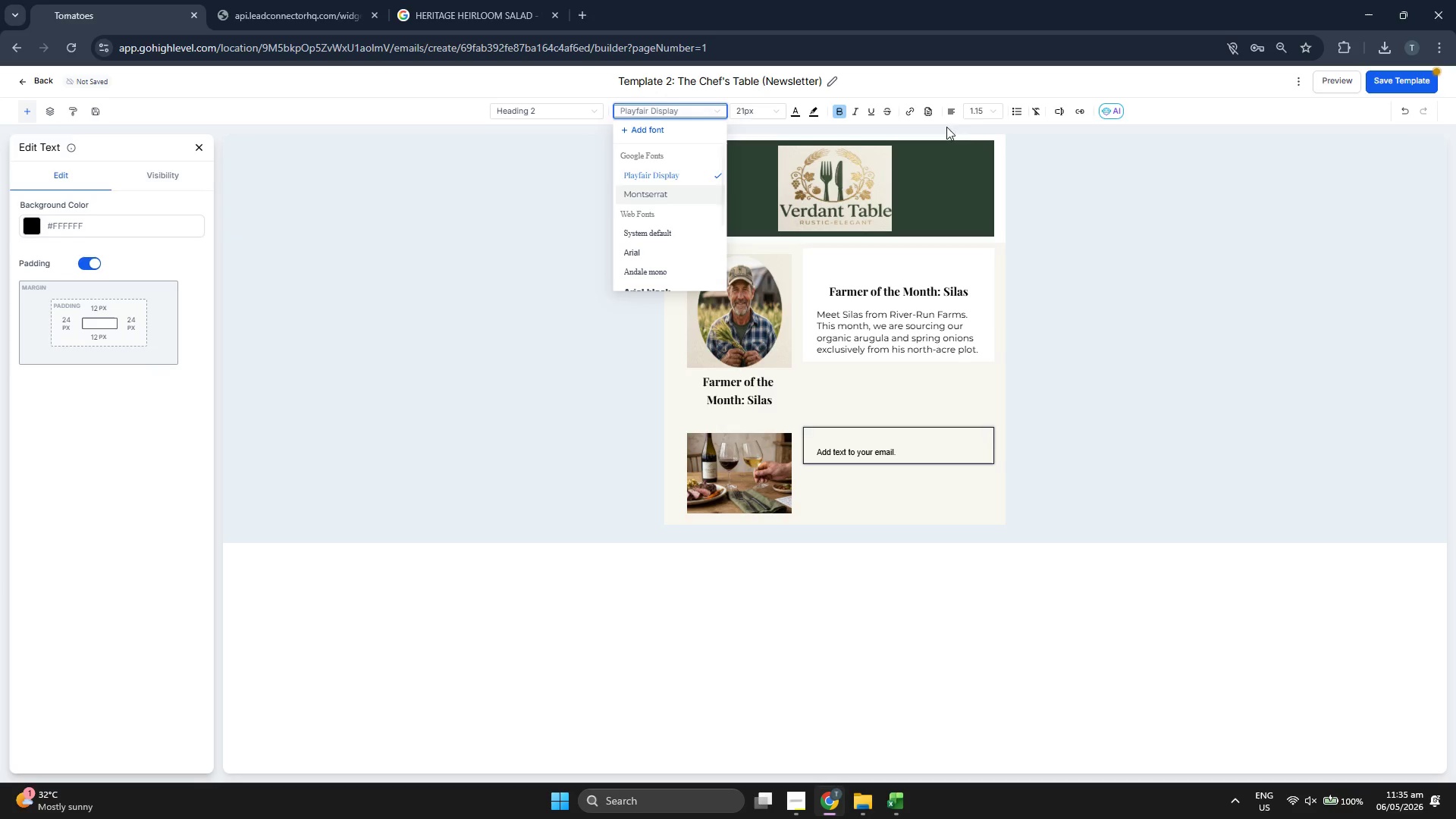 
left_click([980, 110])
 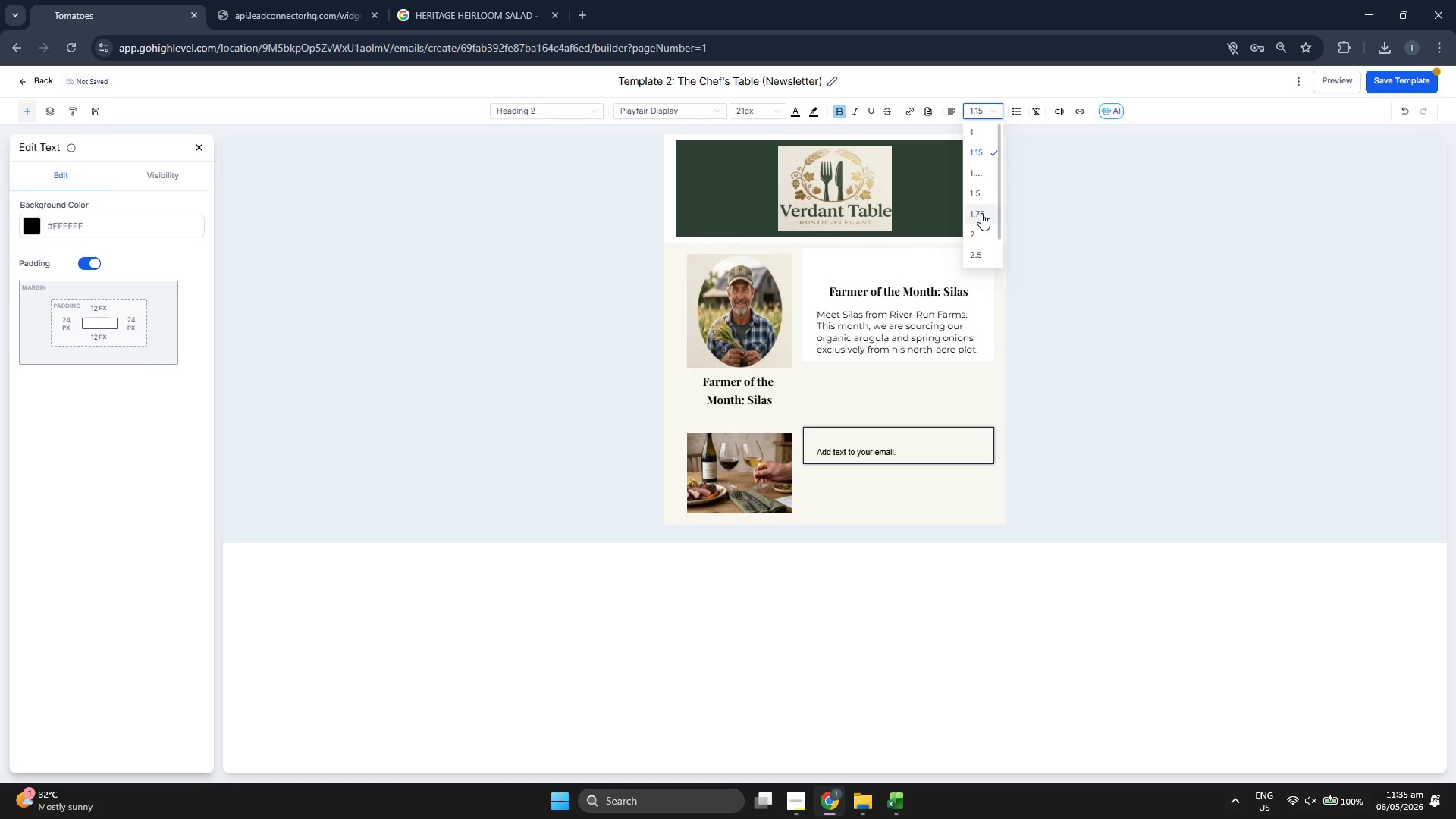 
left_click([981, 192])
 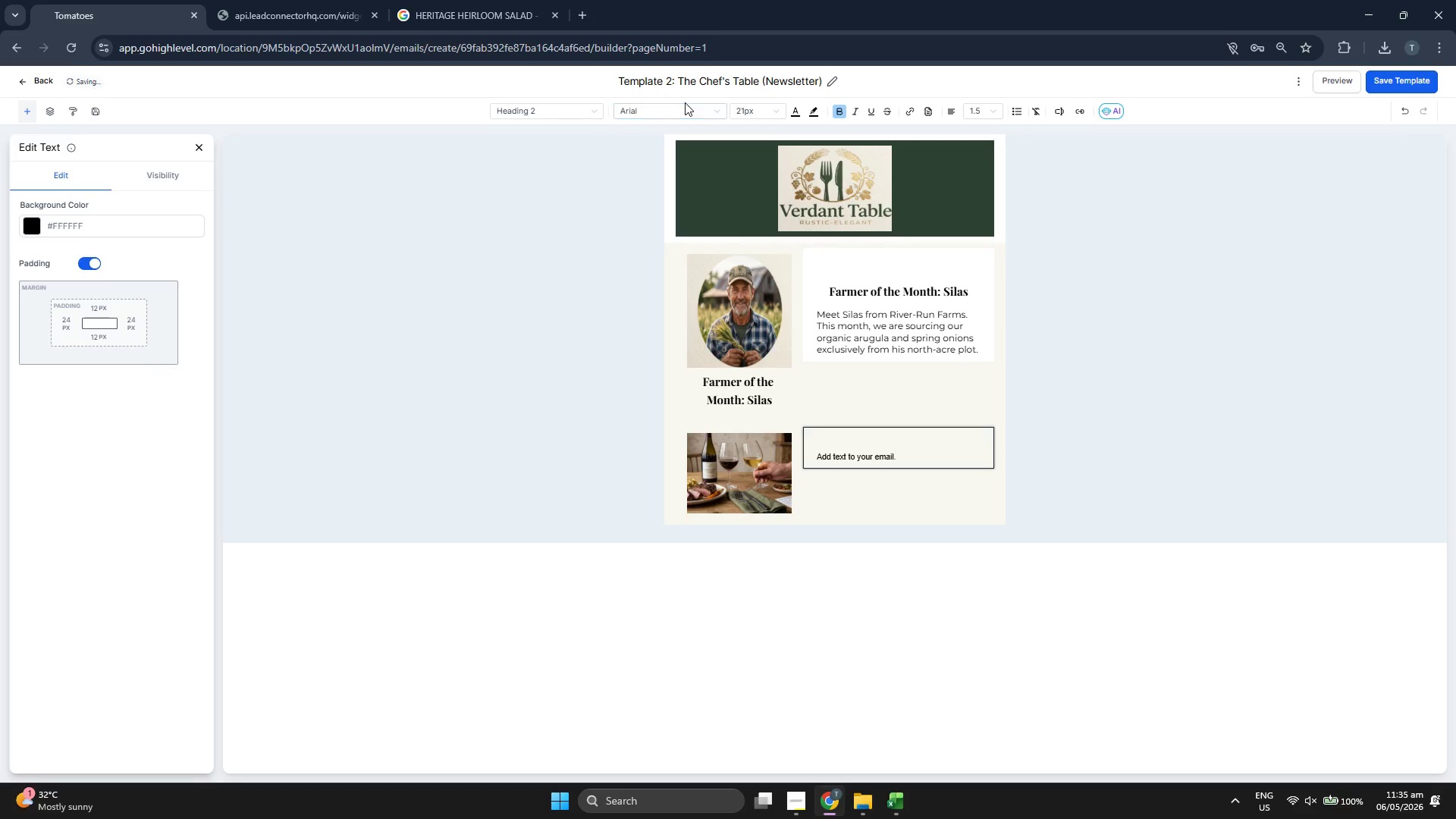 
double_click([687, 112])
 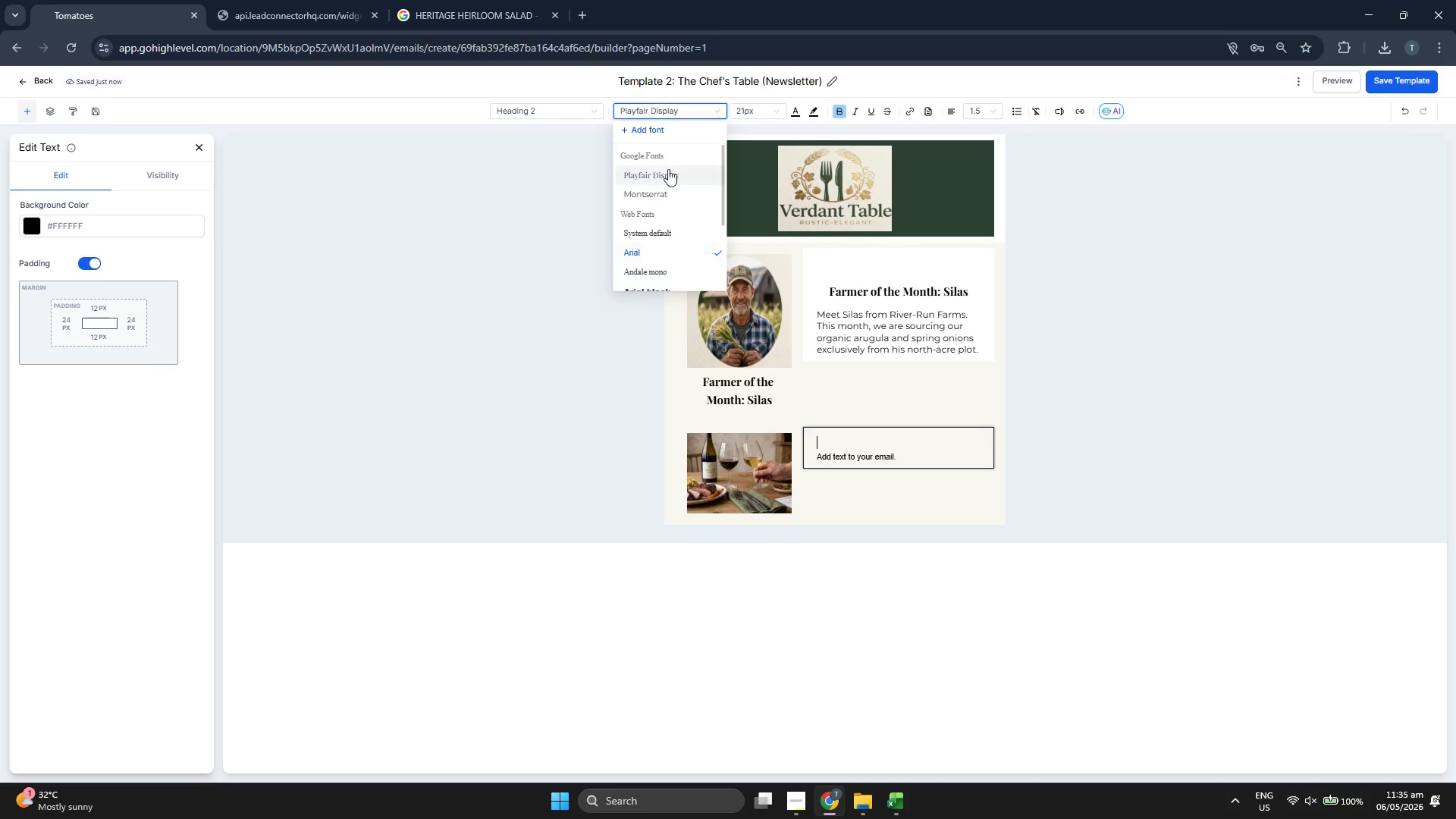 
double_click([758, 108])
 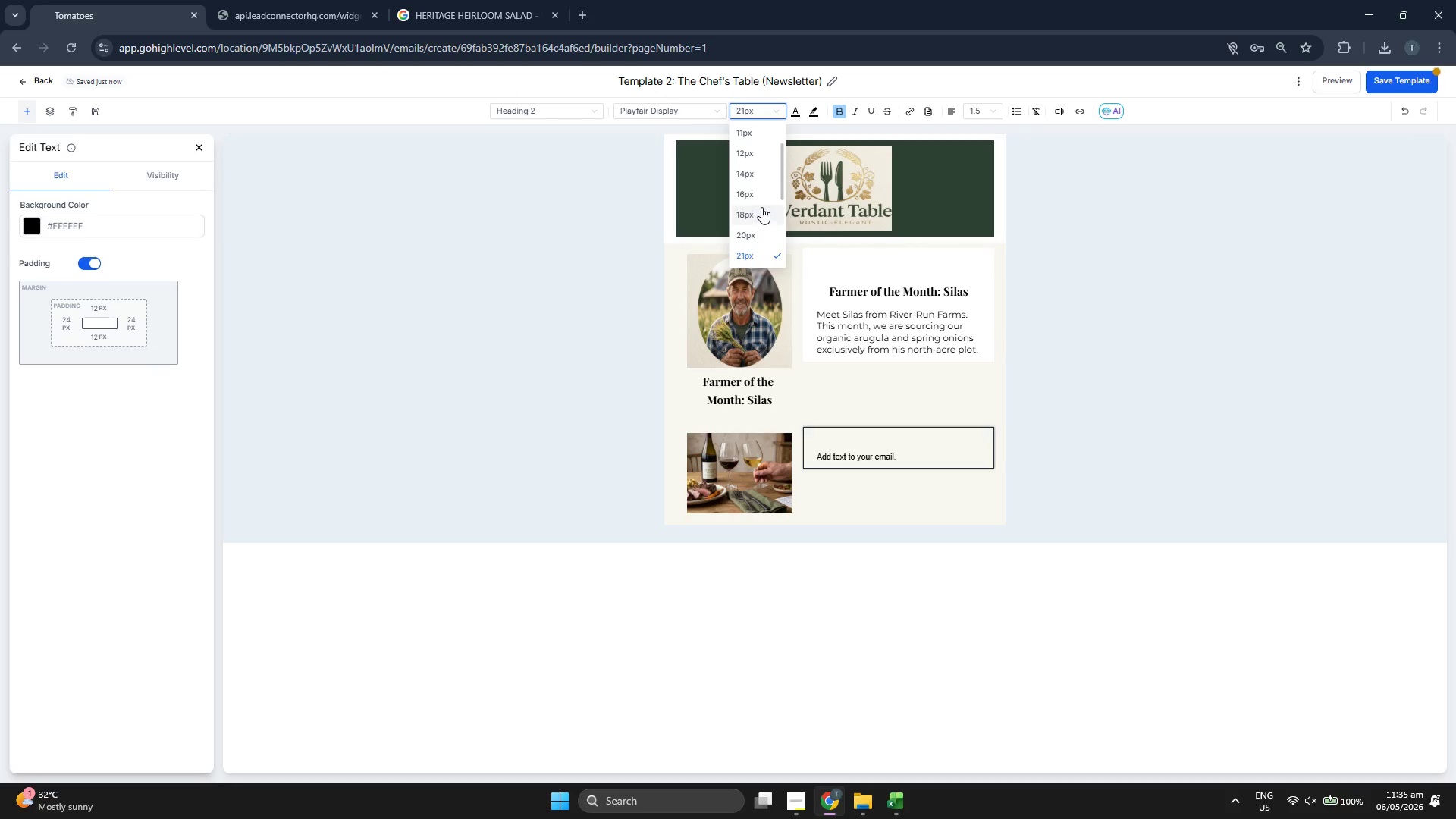 
left_click([757, 234])
 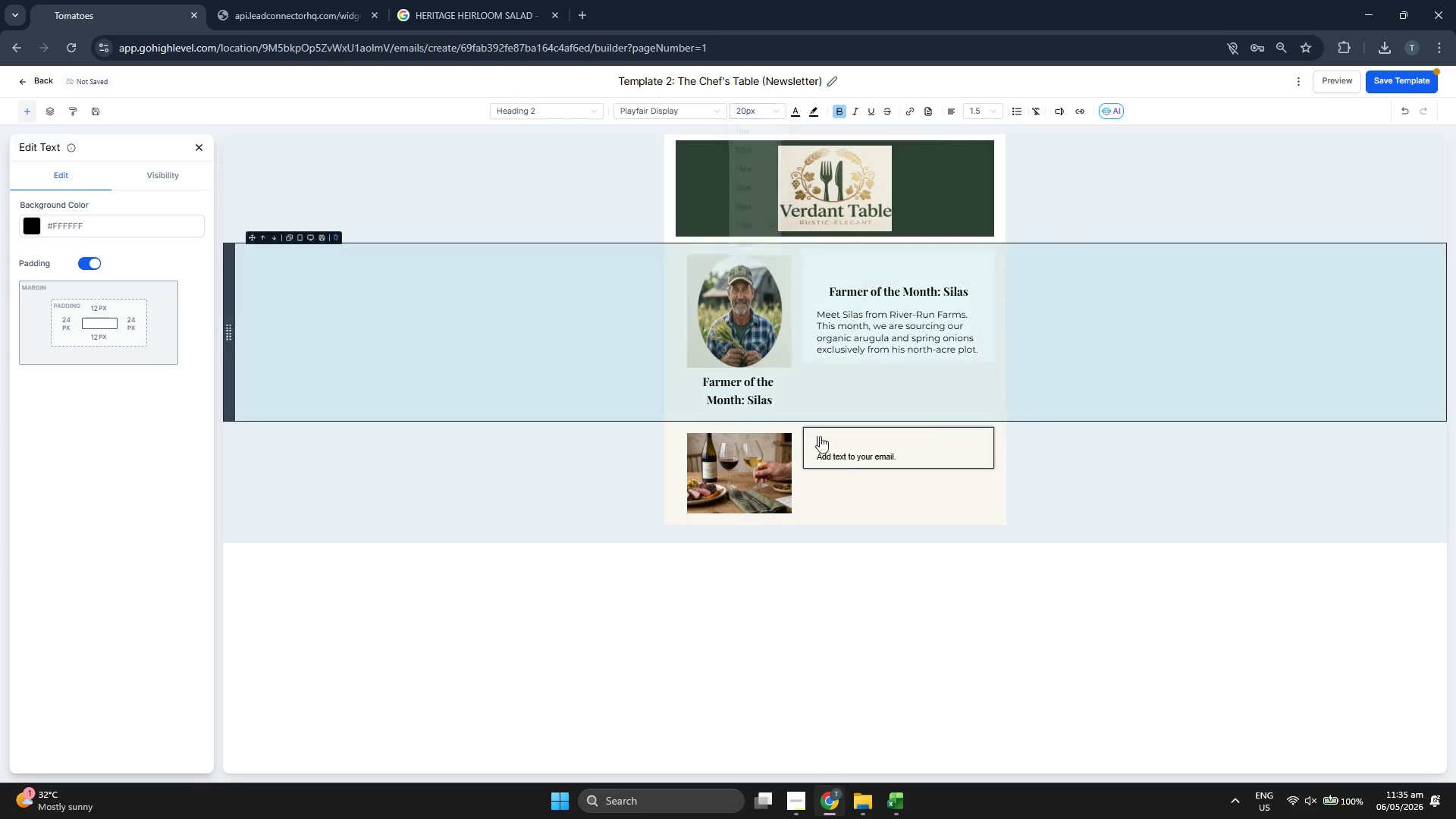 
type(w)
key(Backspace)
type(WINE PAIRING)
 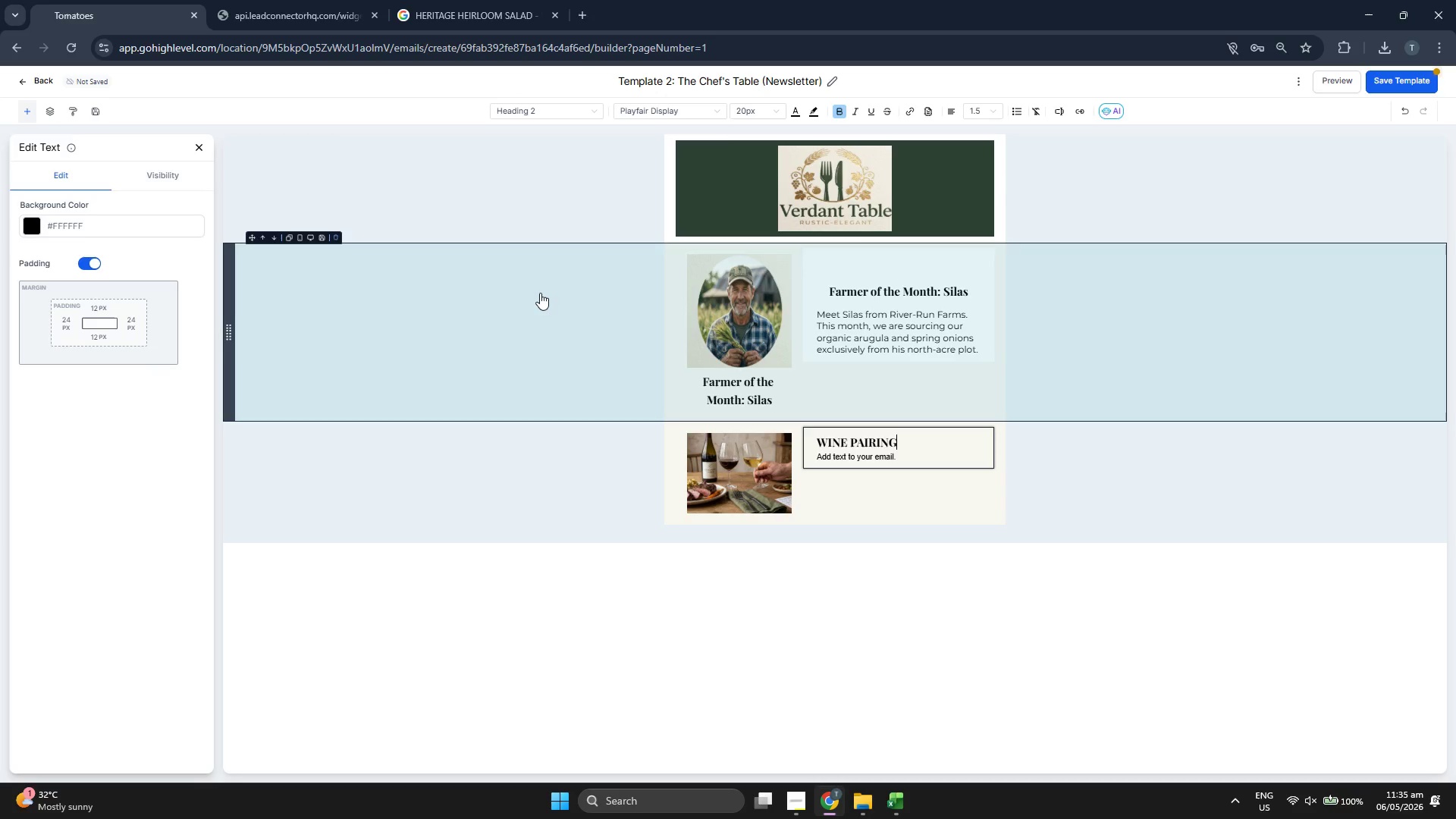 
wait(5.74)
 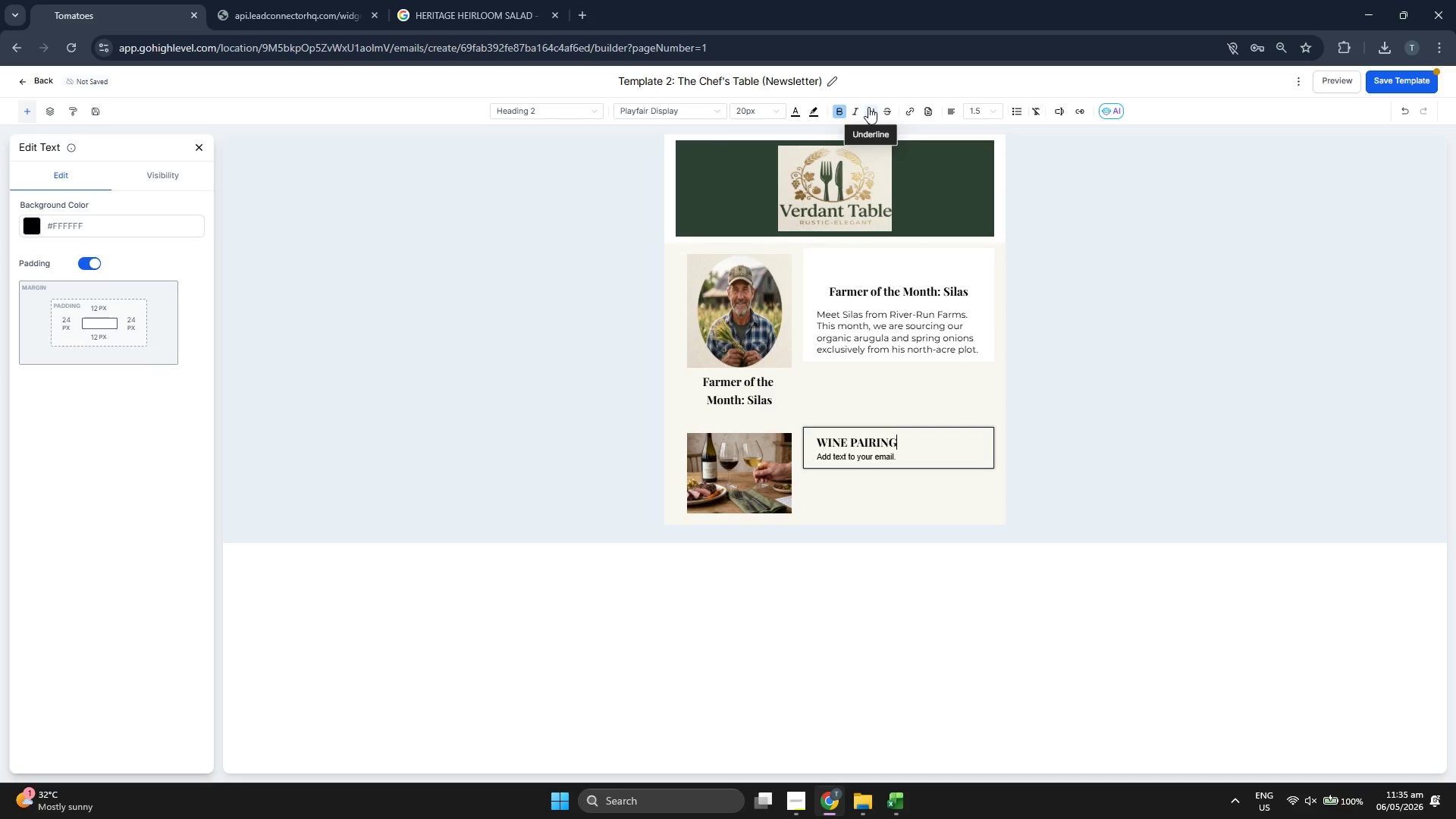 
type( nO)
key(Backspace)
key(Backspace)
type(Note)
key(Backspace)
key(Backspace)
key(Backspace)
type(OTES)
 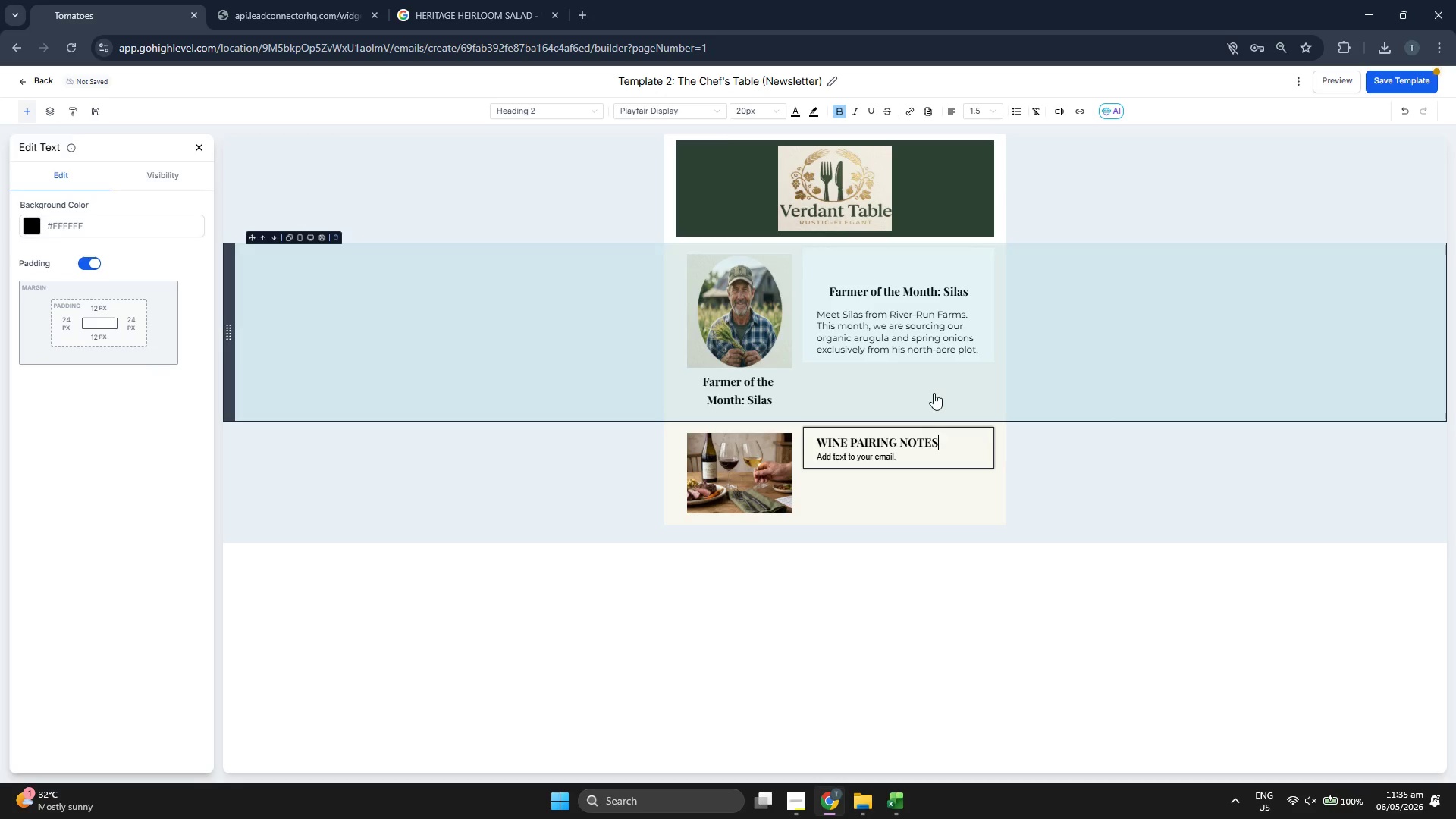 
key(ArrowDown)
 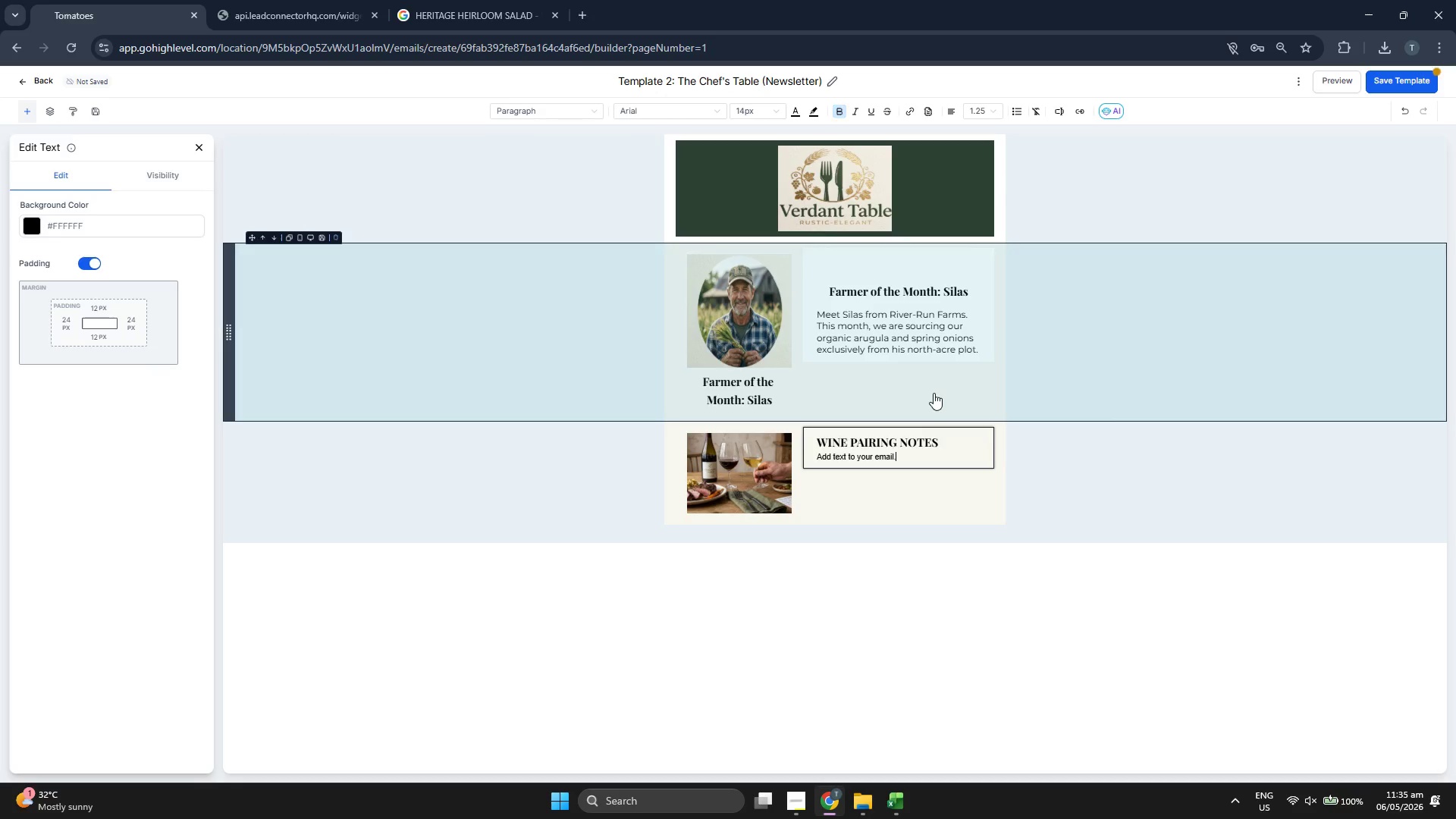 
key(Backspace)
 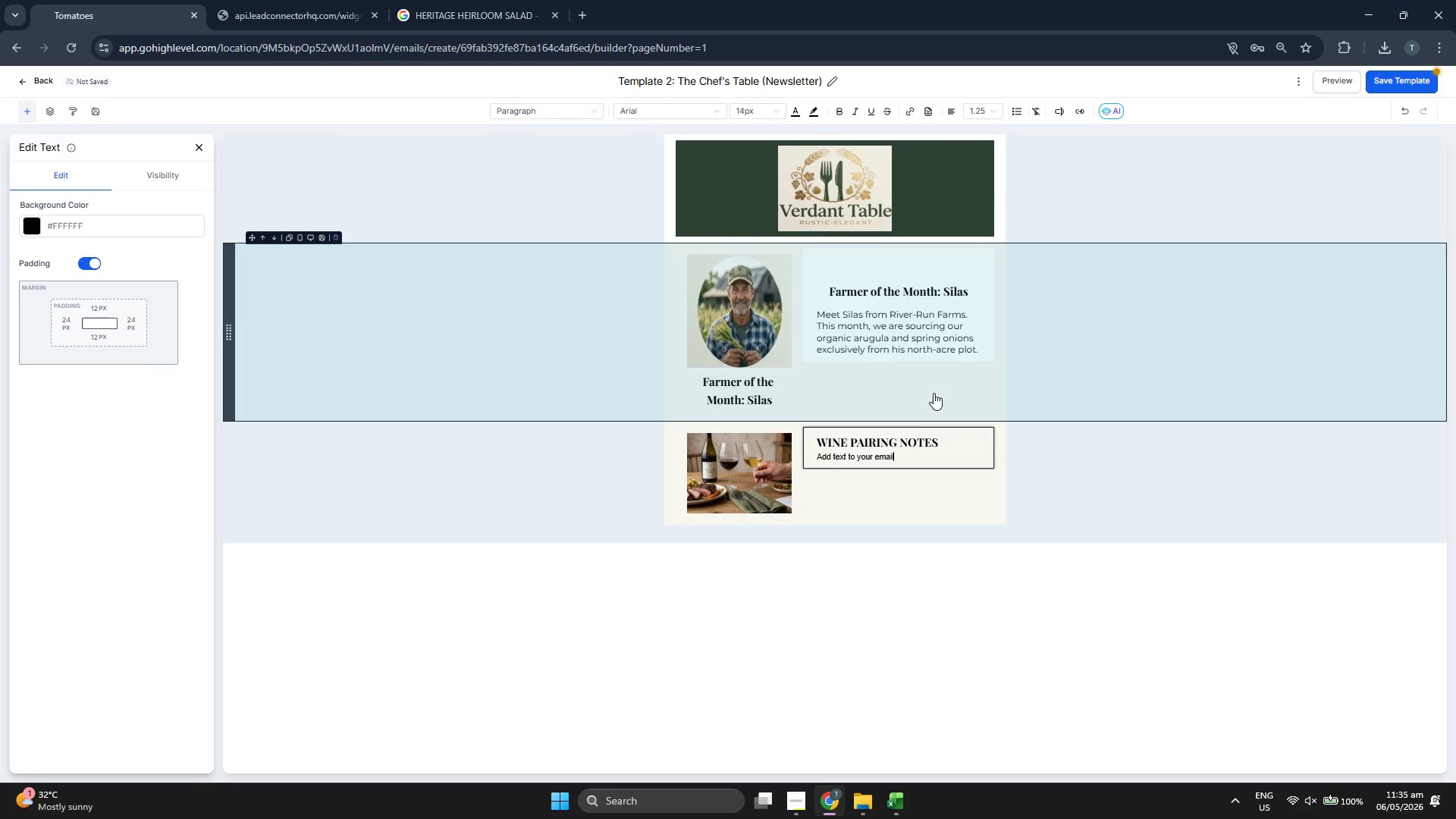 
key(Backspace)
 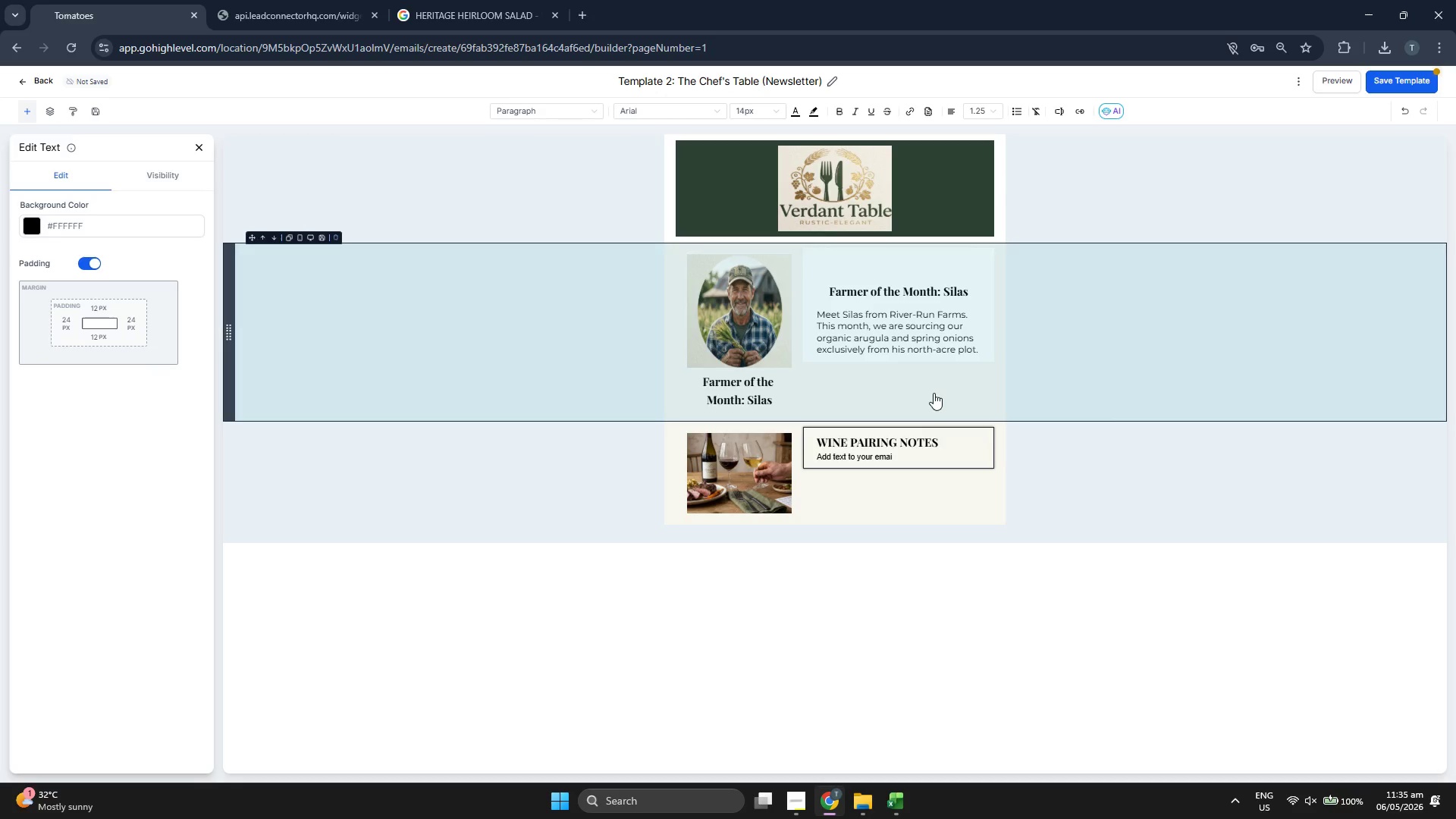 
key(Backspace)
 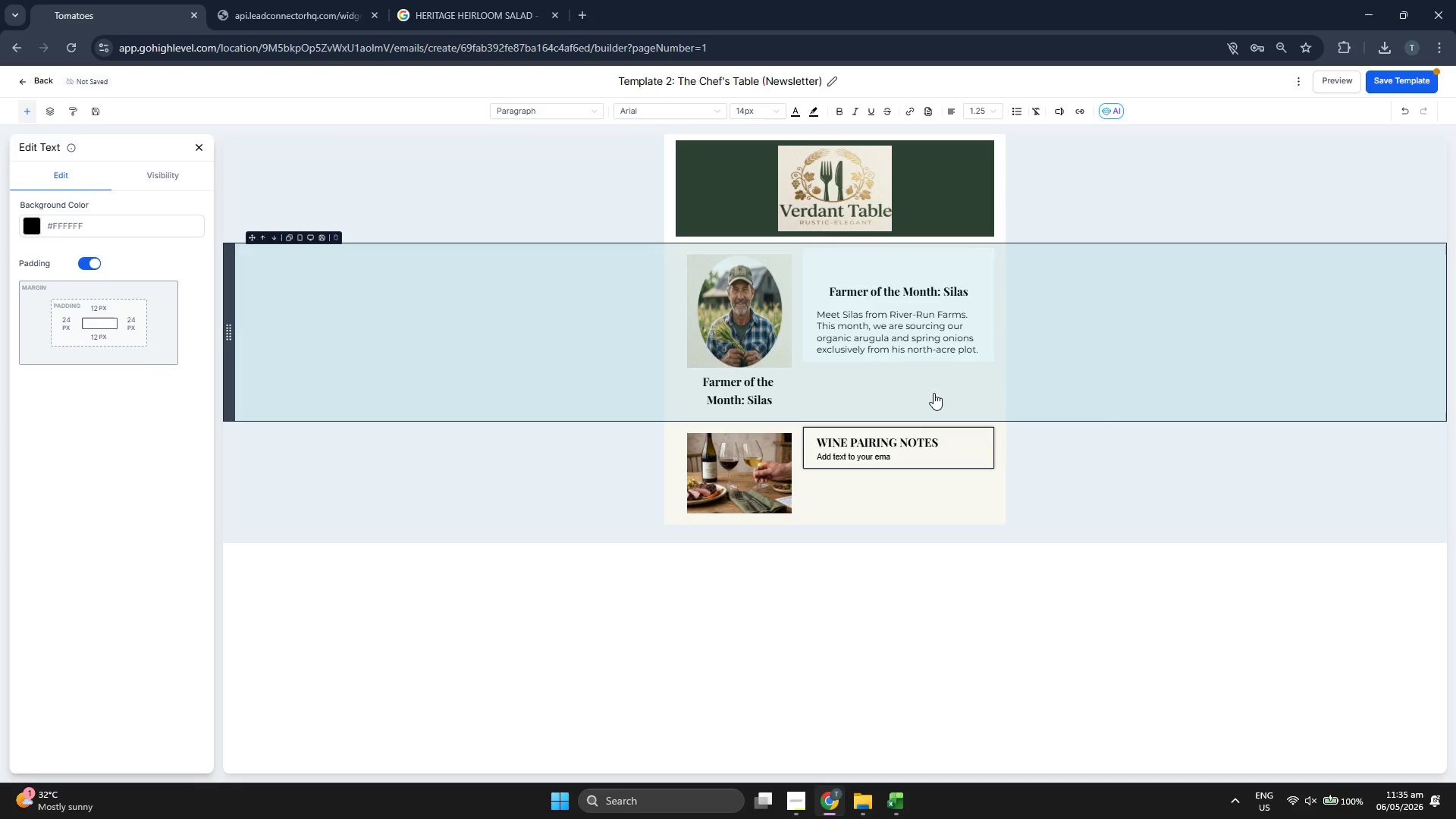 
key(Backspace)
 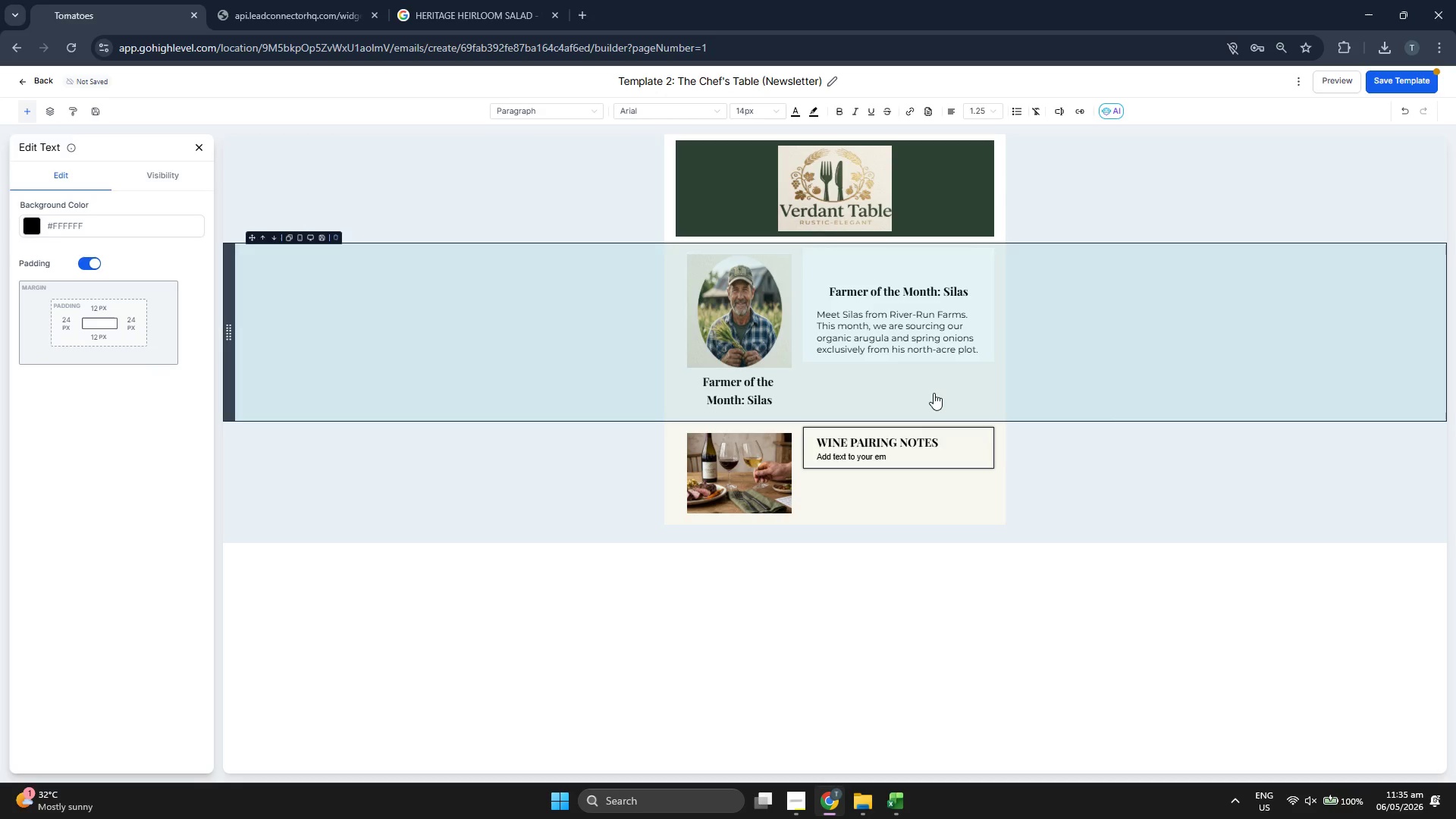 
key(Backspace)
 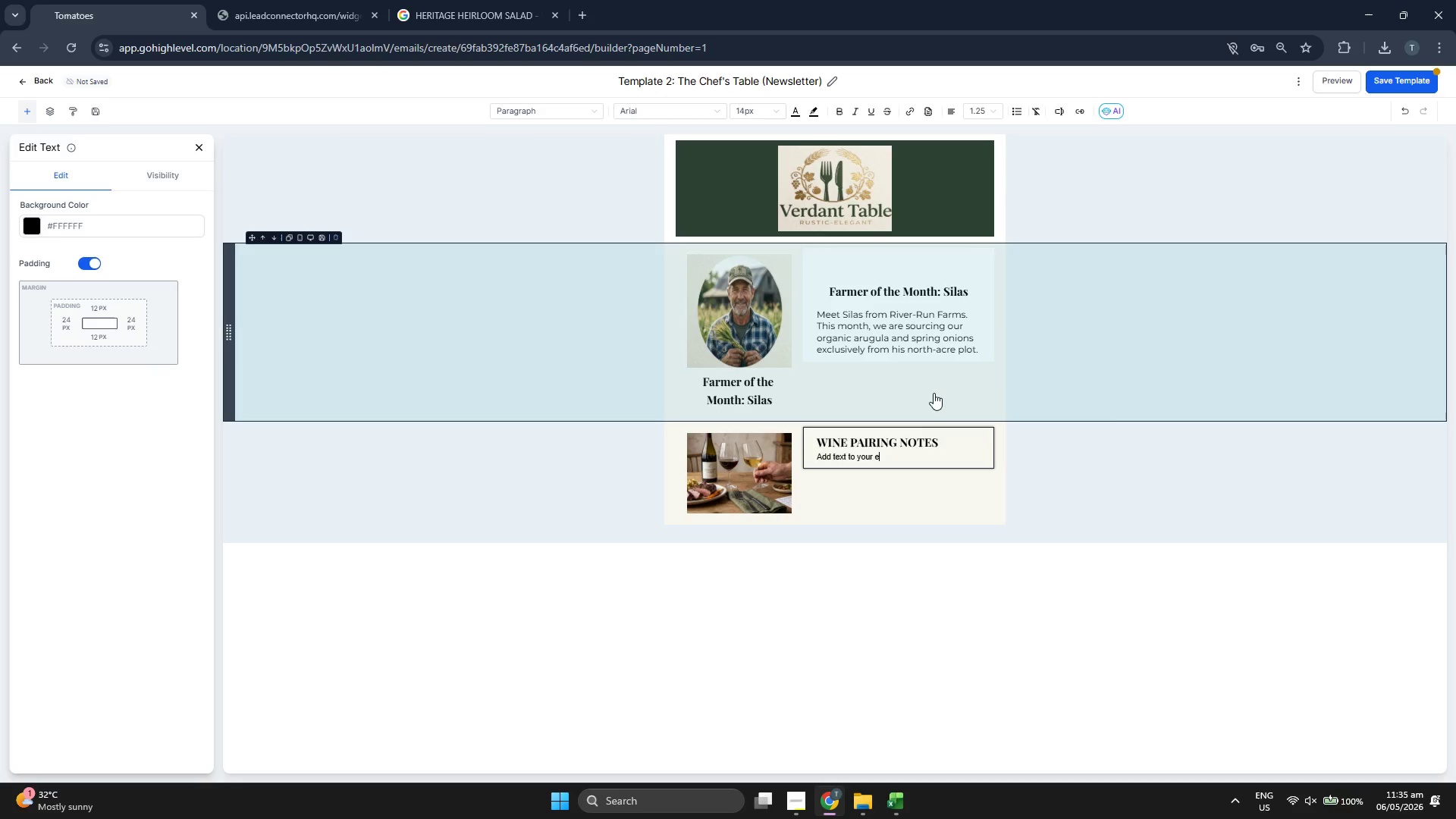 
key(Backspace)
 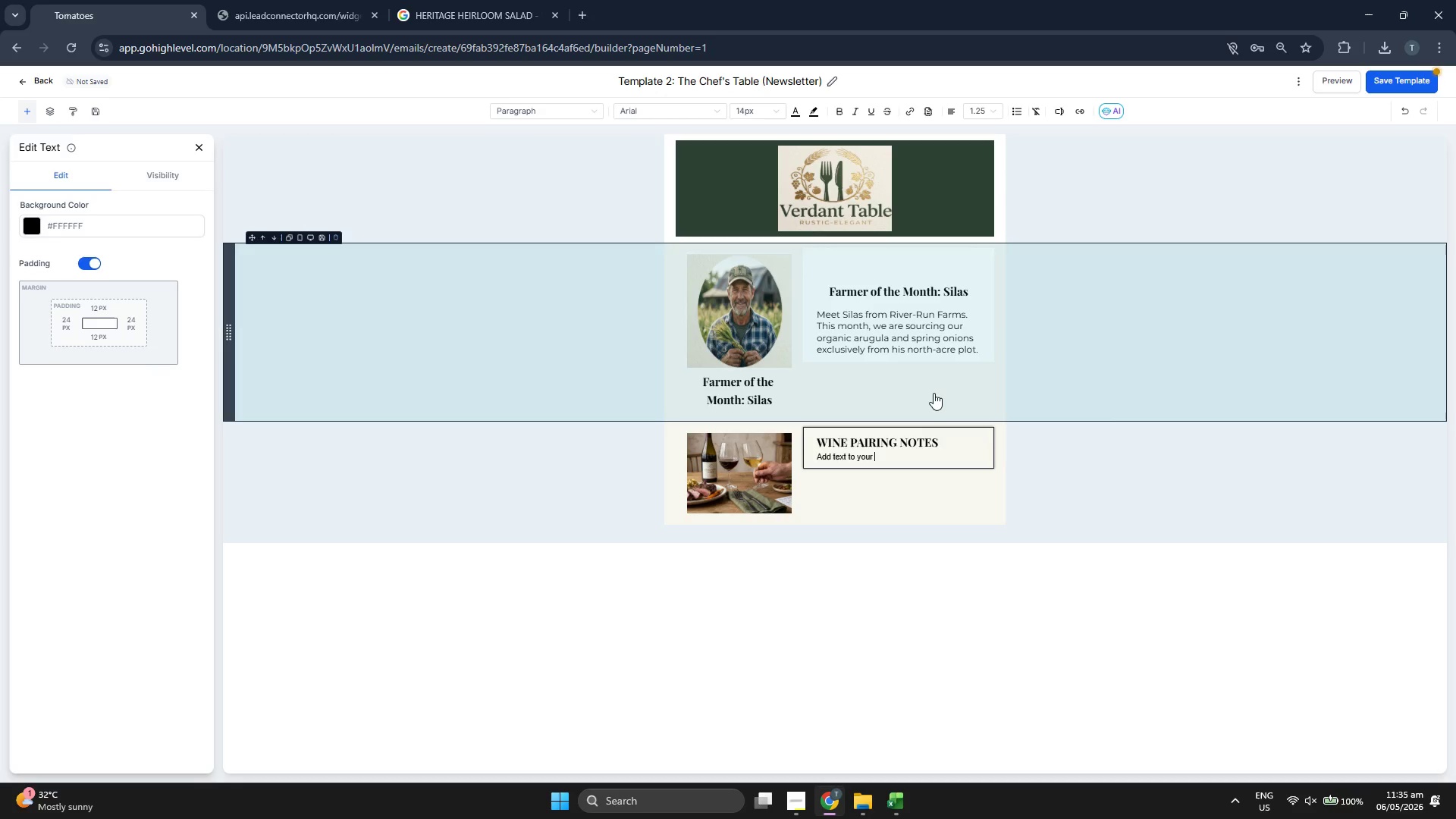 
key(Backspace)
 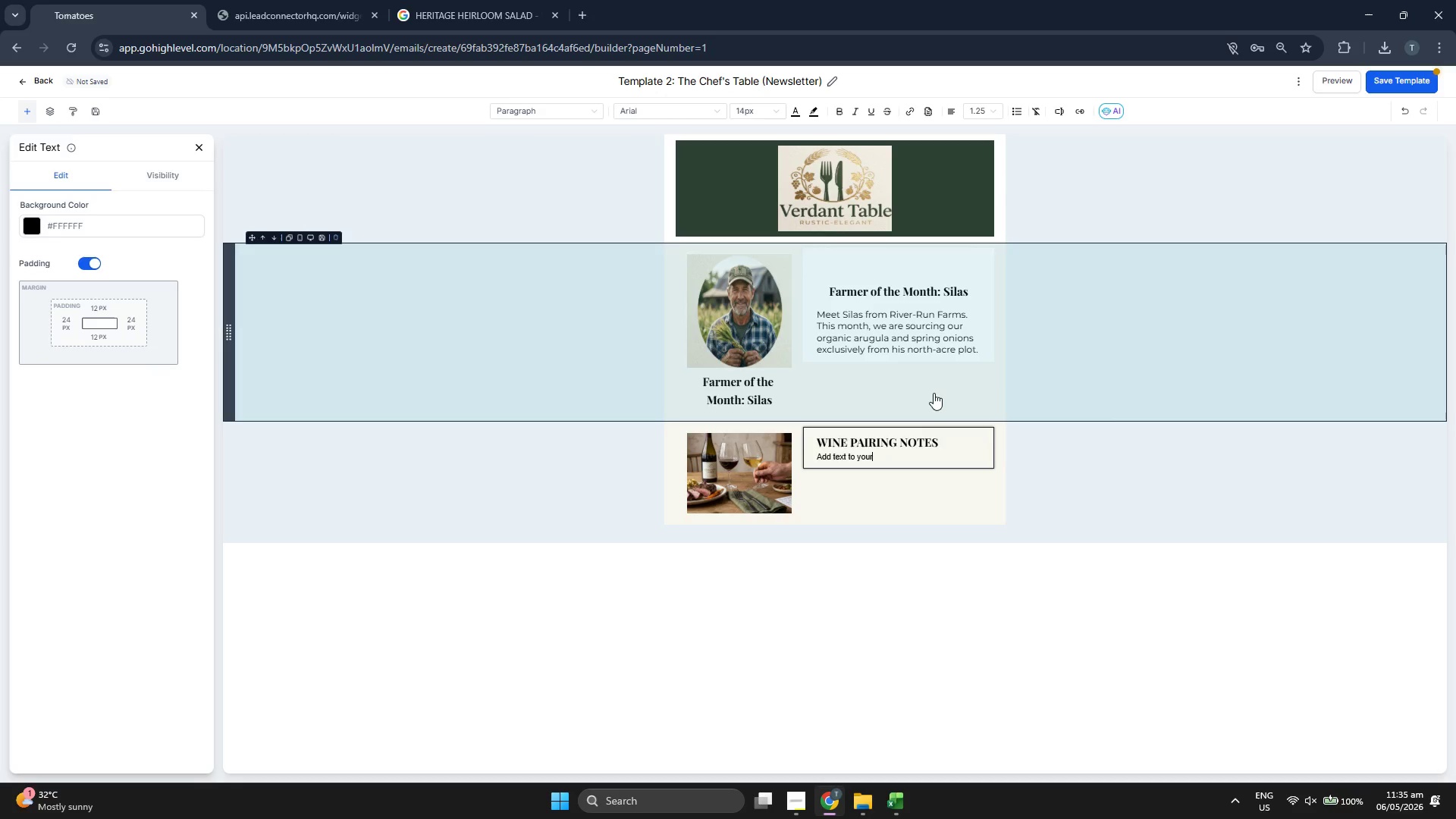 
key(Backspace)
 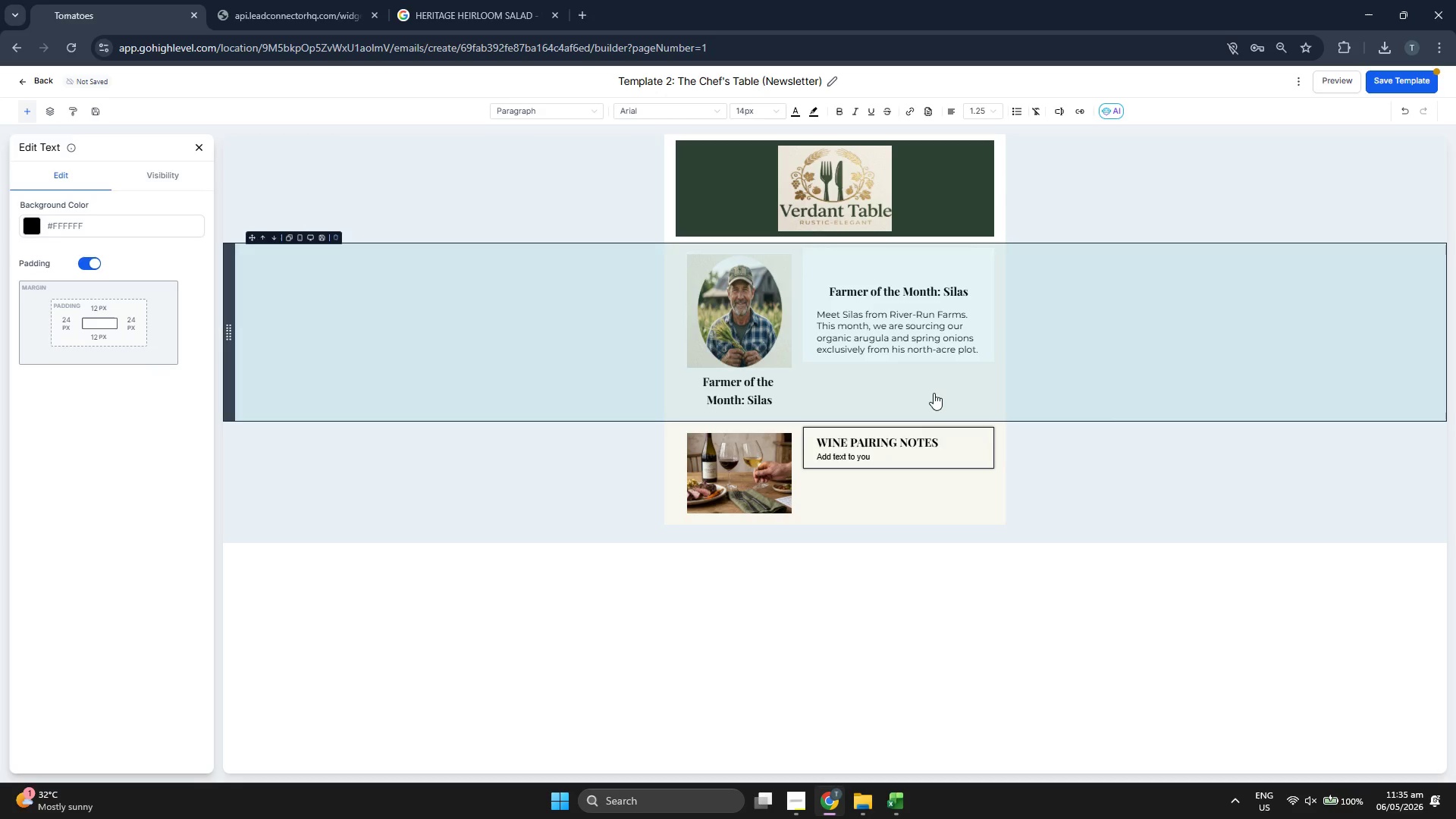 
key(Backspace)
 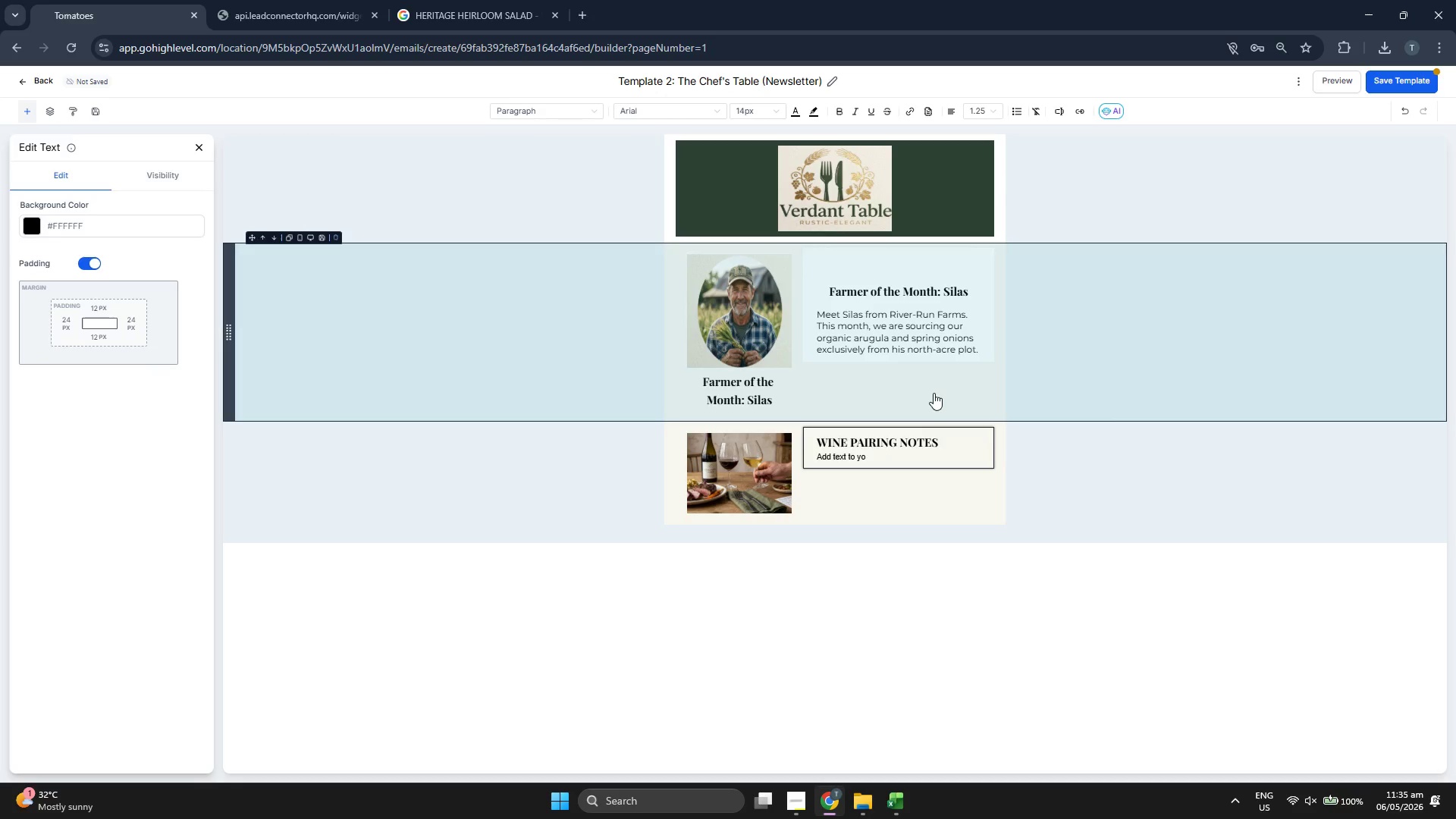 
key(Backspace)
 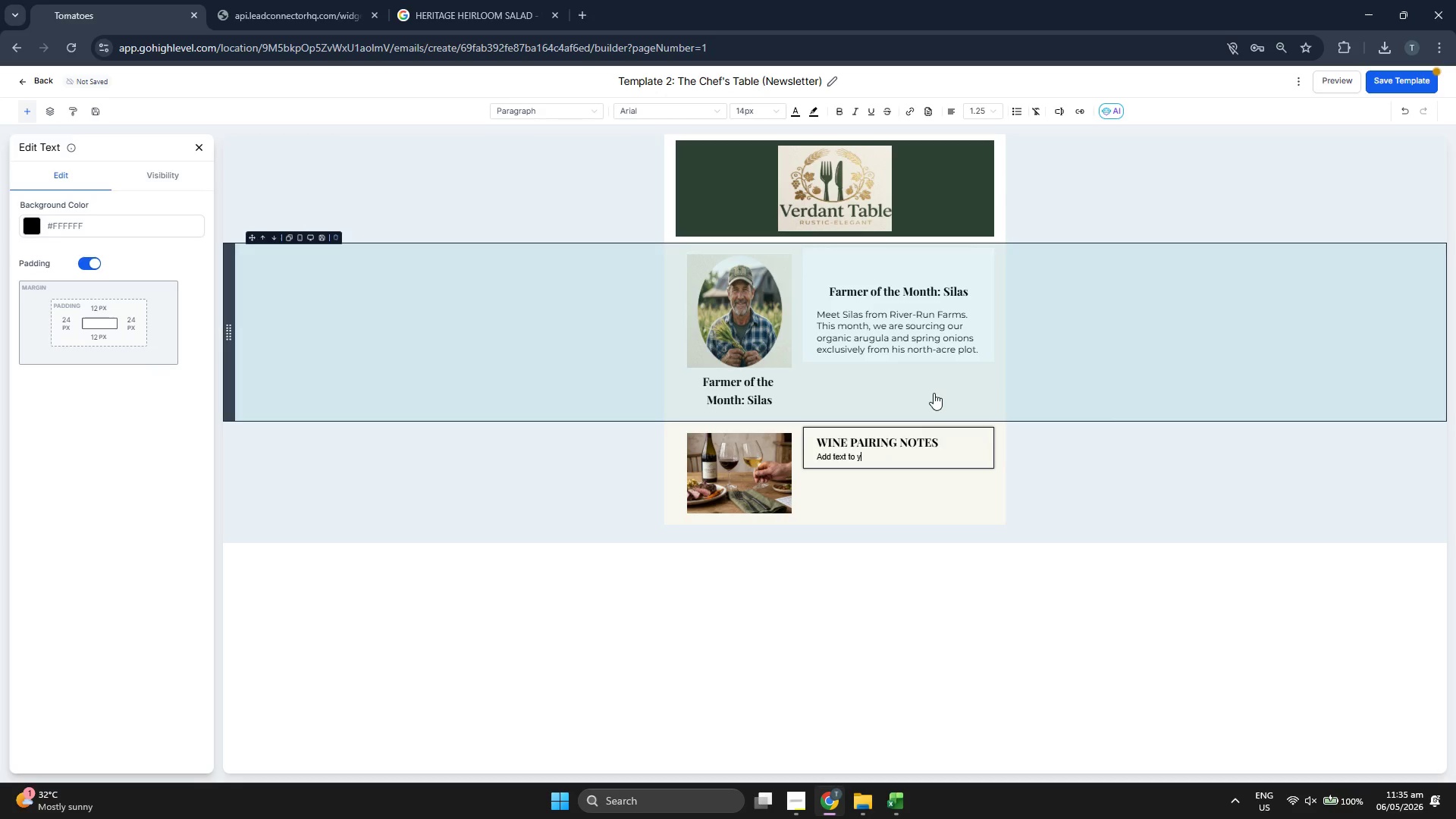 
key(Backspace)
 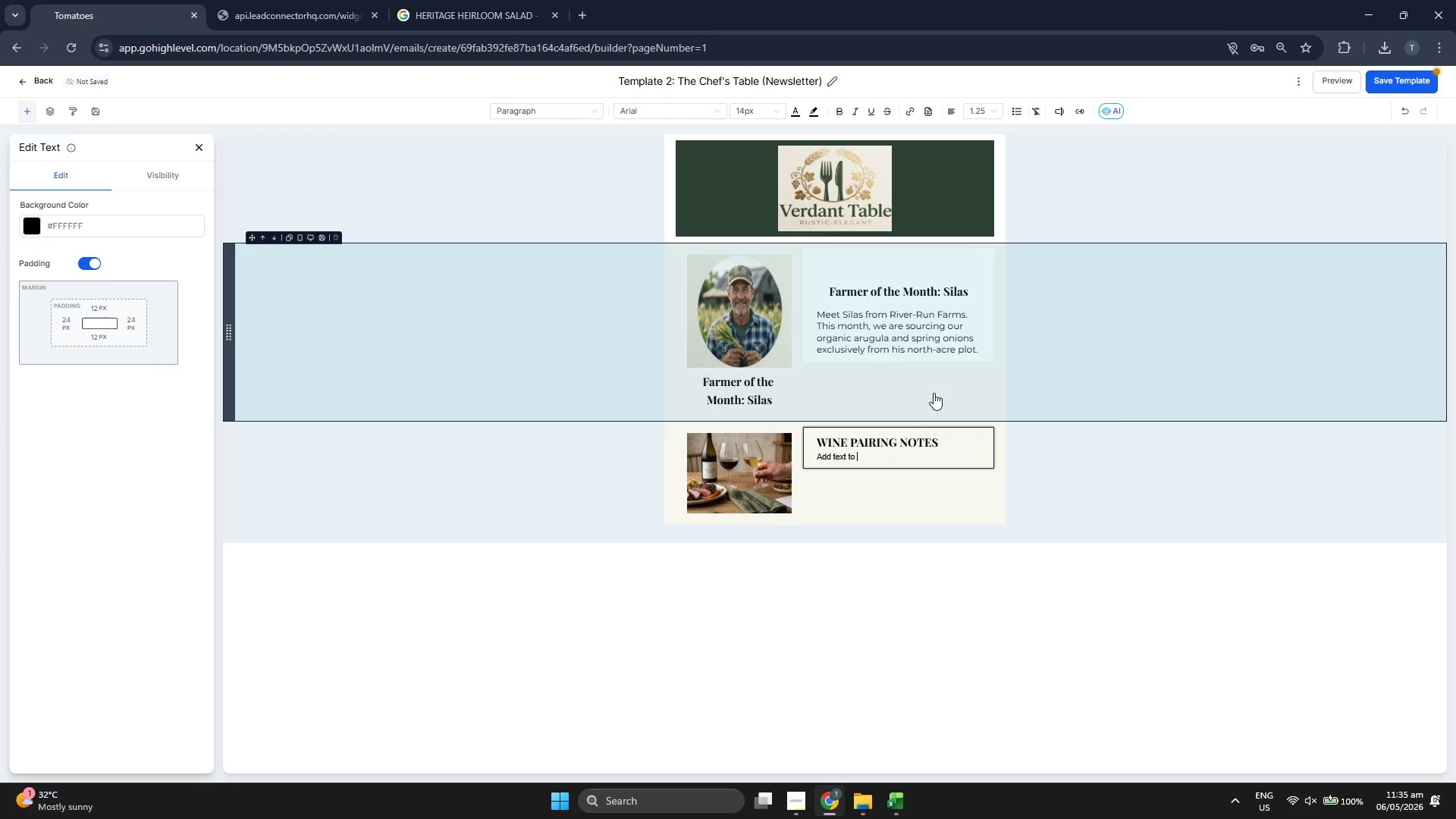 
key(Backspace)
 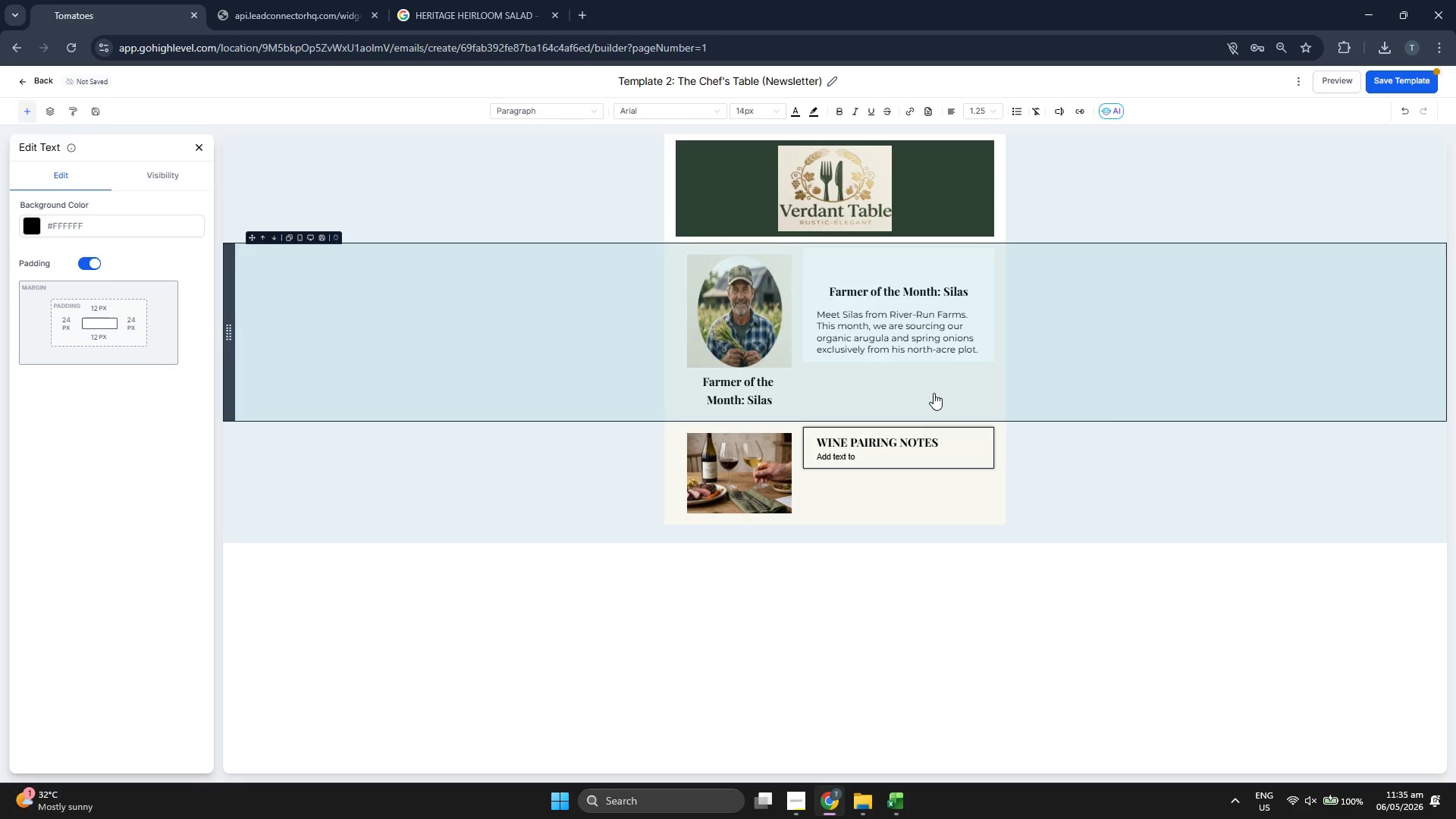 
key(Backspace)
 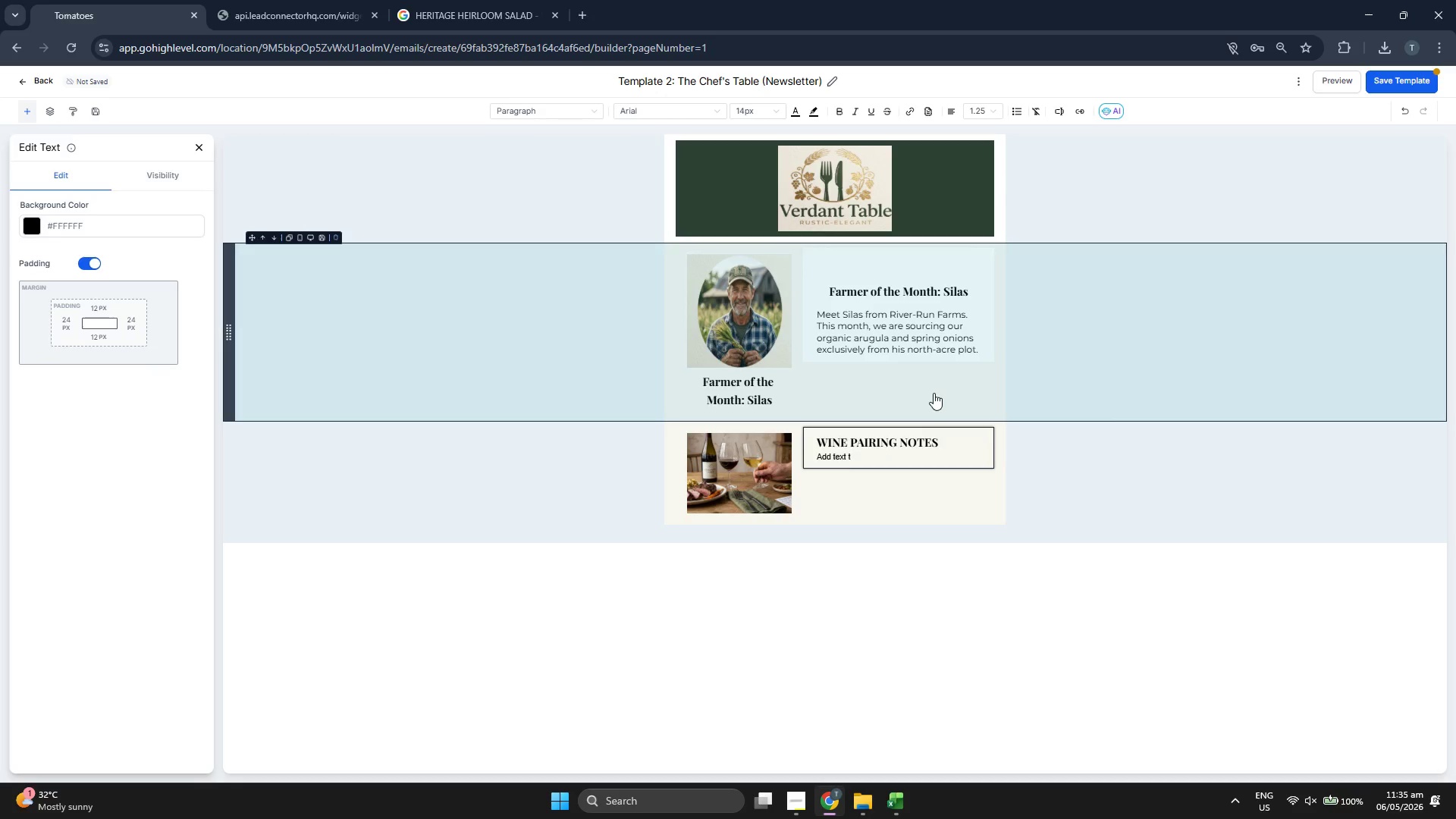 
key(Backspace)
 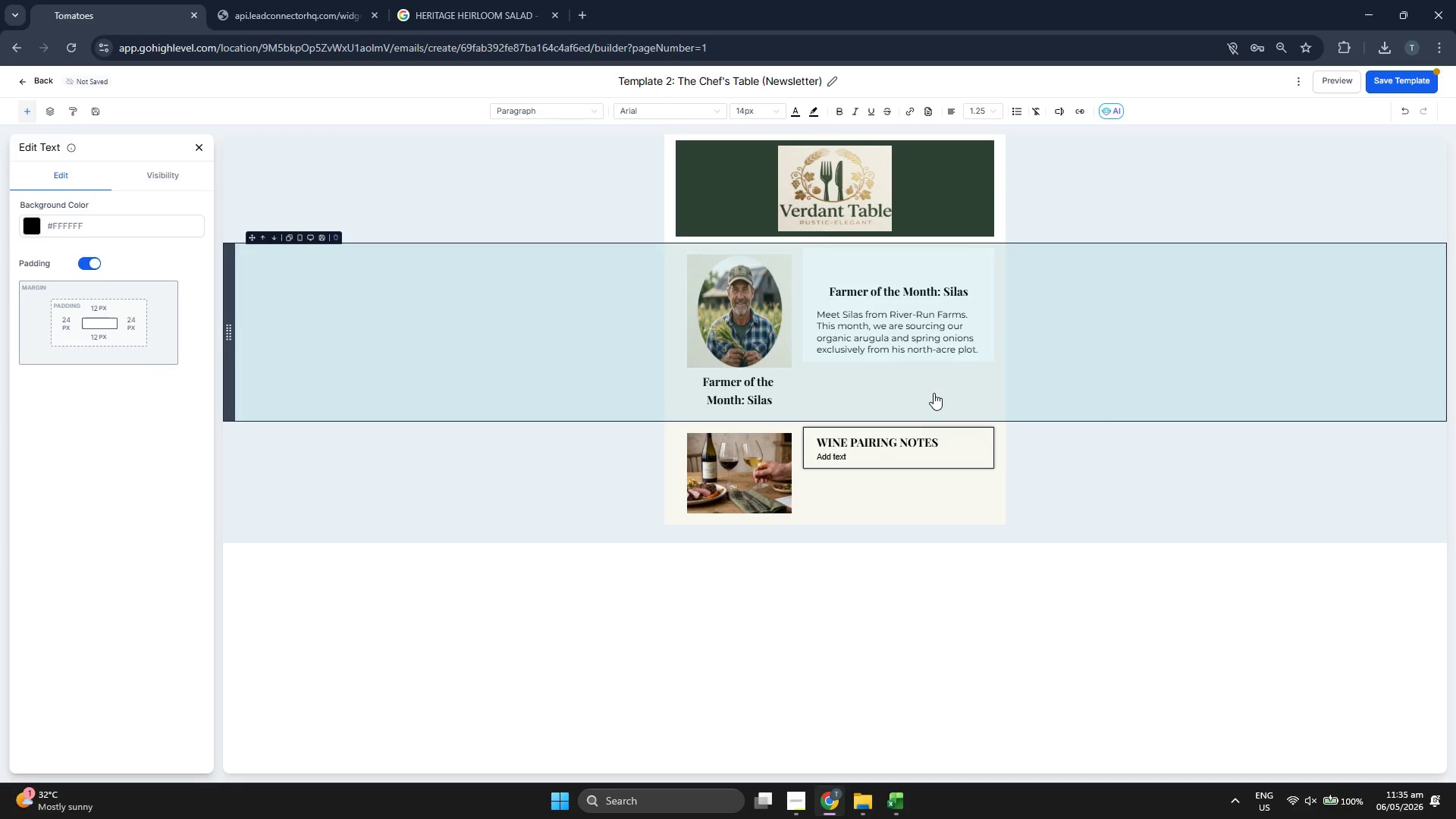 
key(Backspace)
 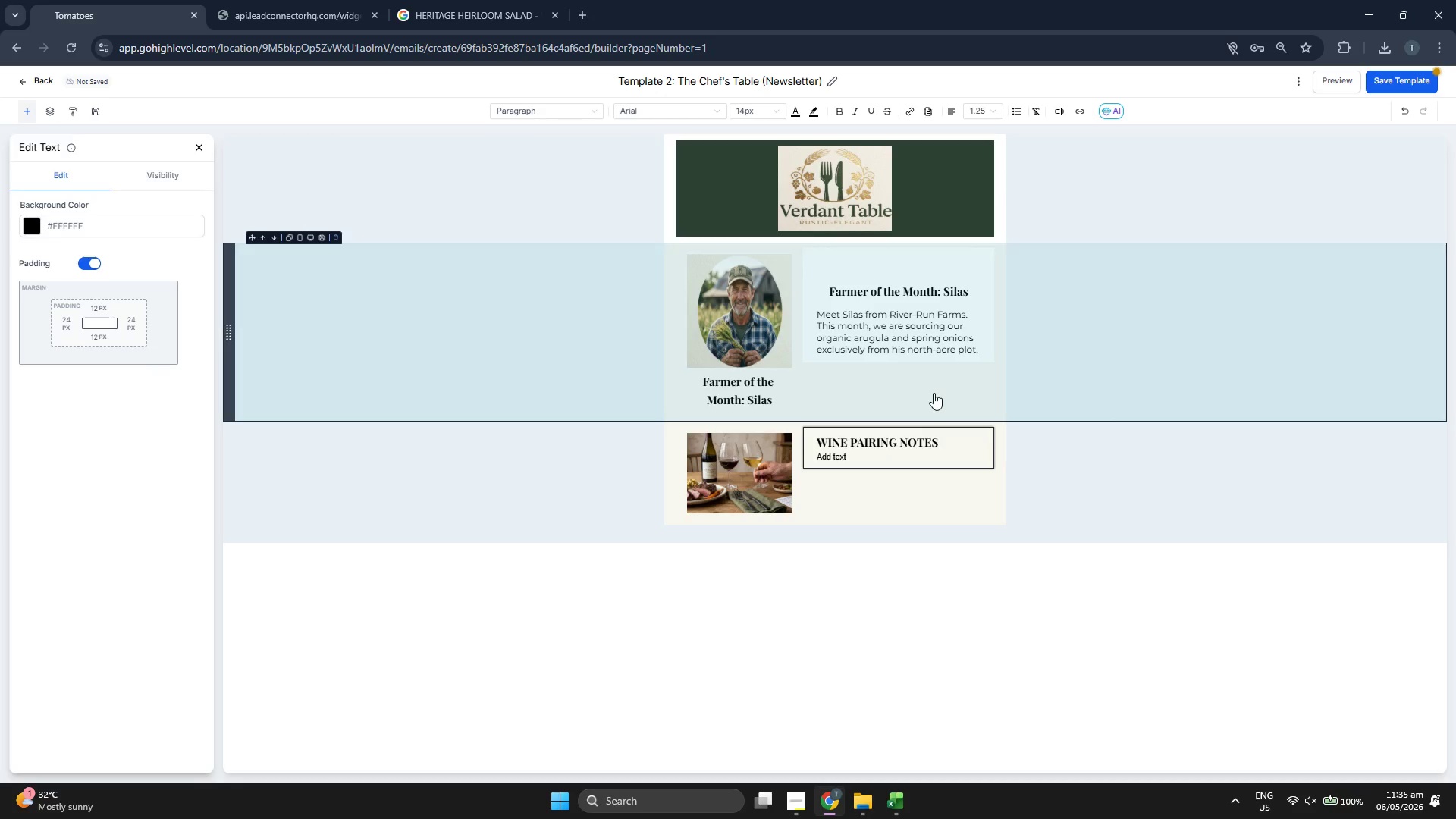 
key(Backspace)
 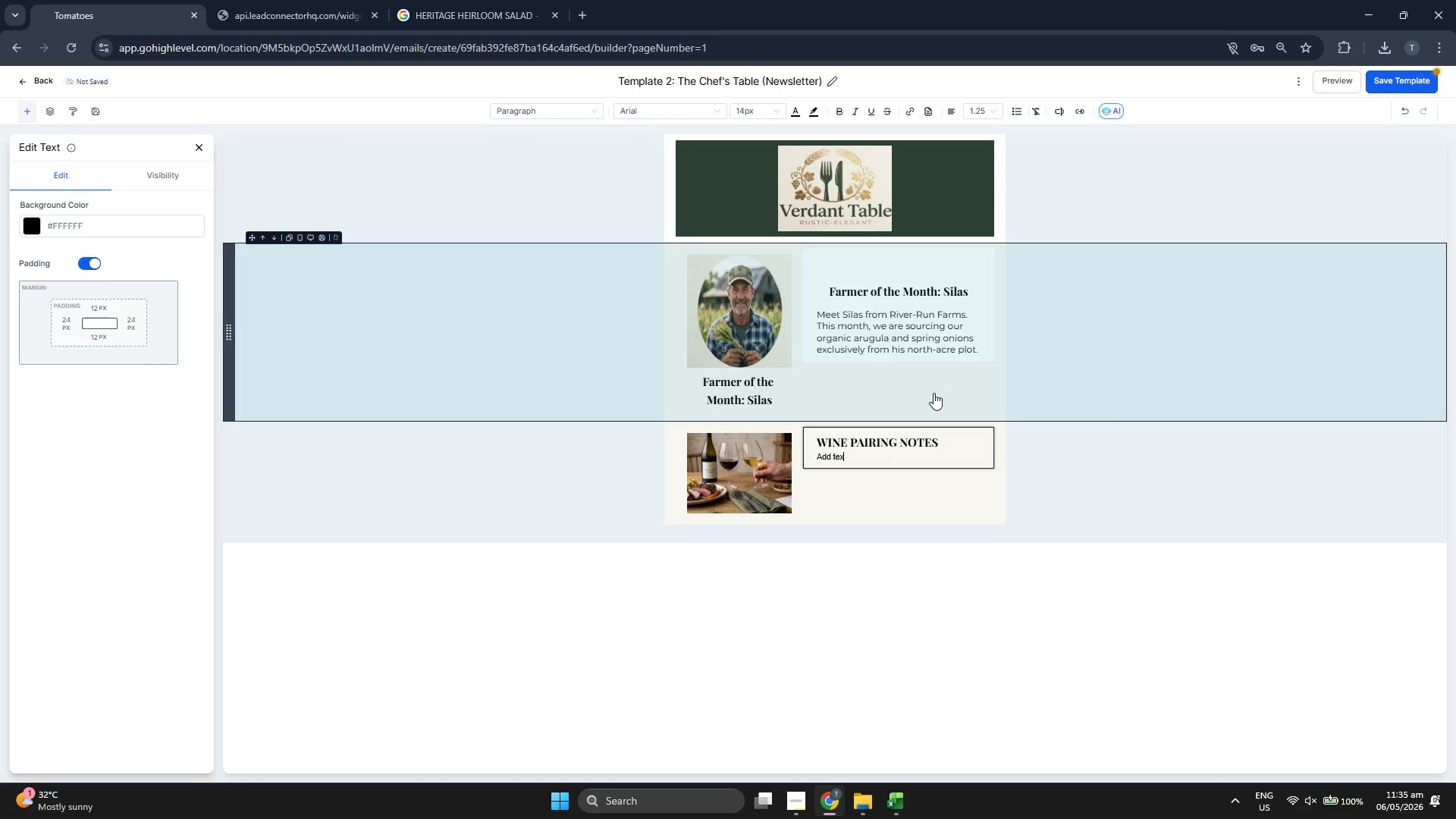 
key(Backspace)
 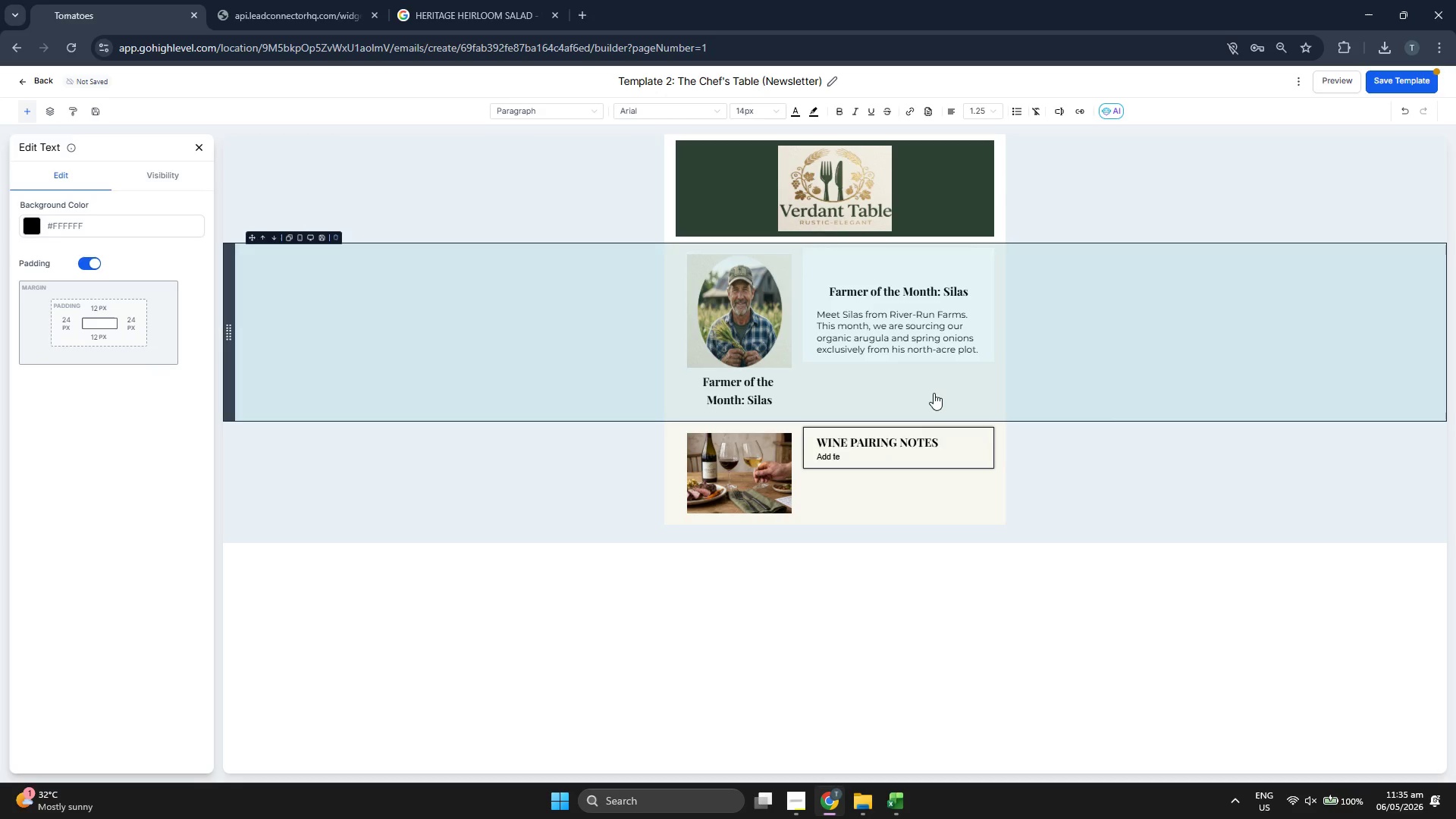 
key(Backspace)
 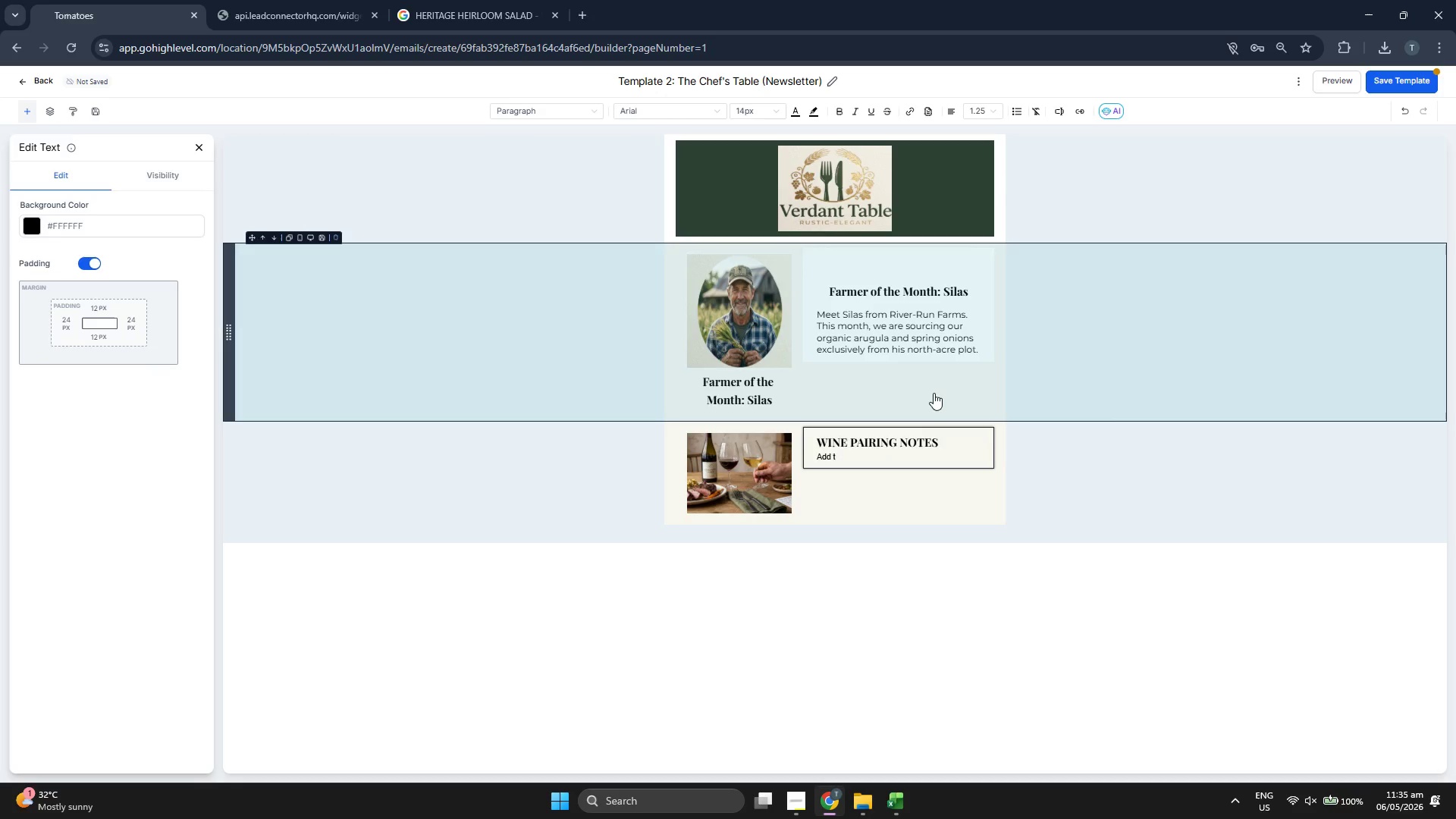 
key(Backspace)
 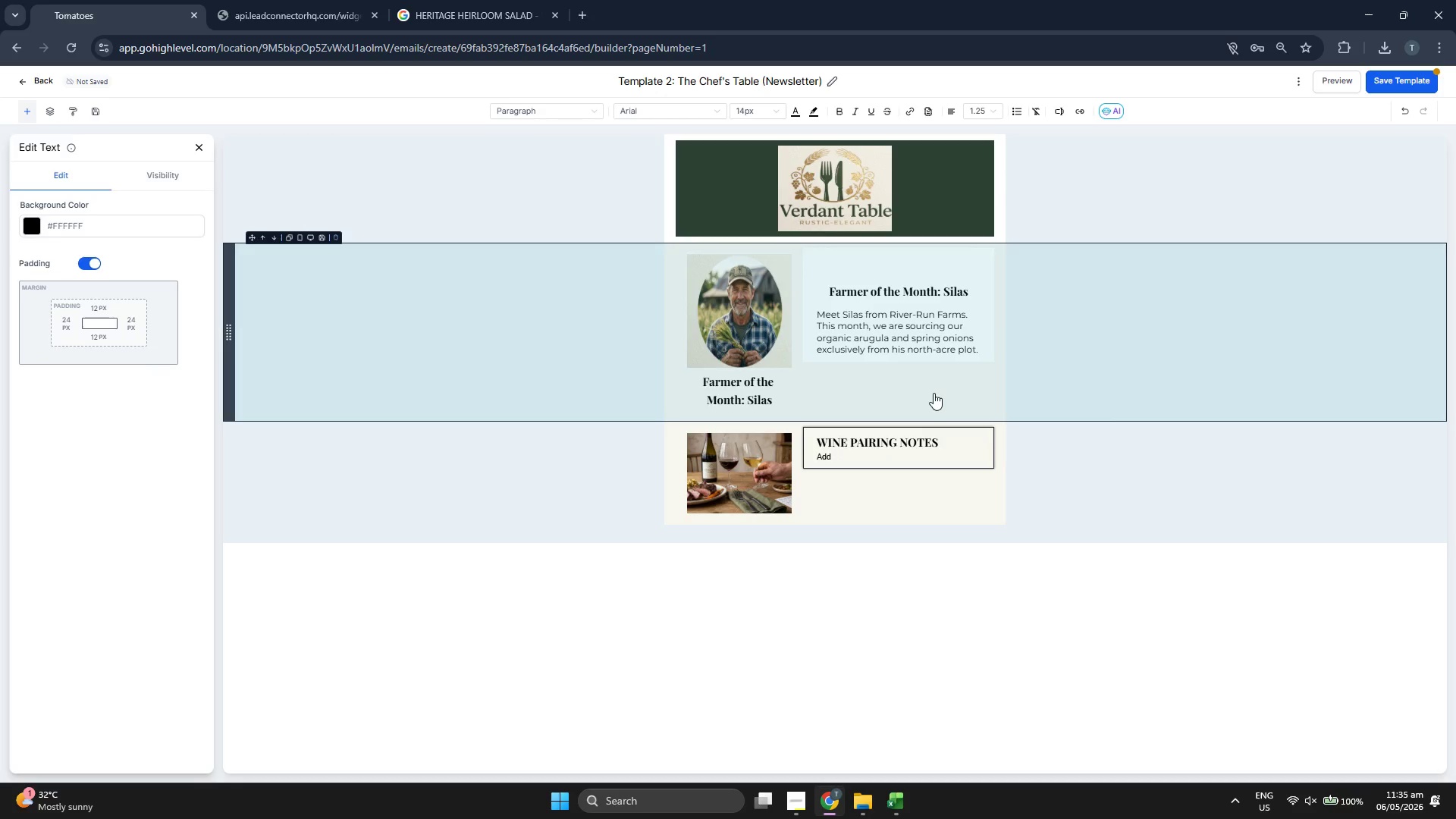 
key(Backspace)
 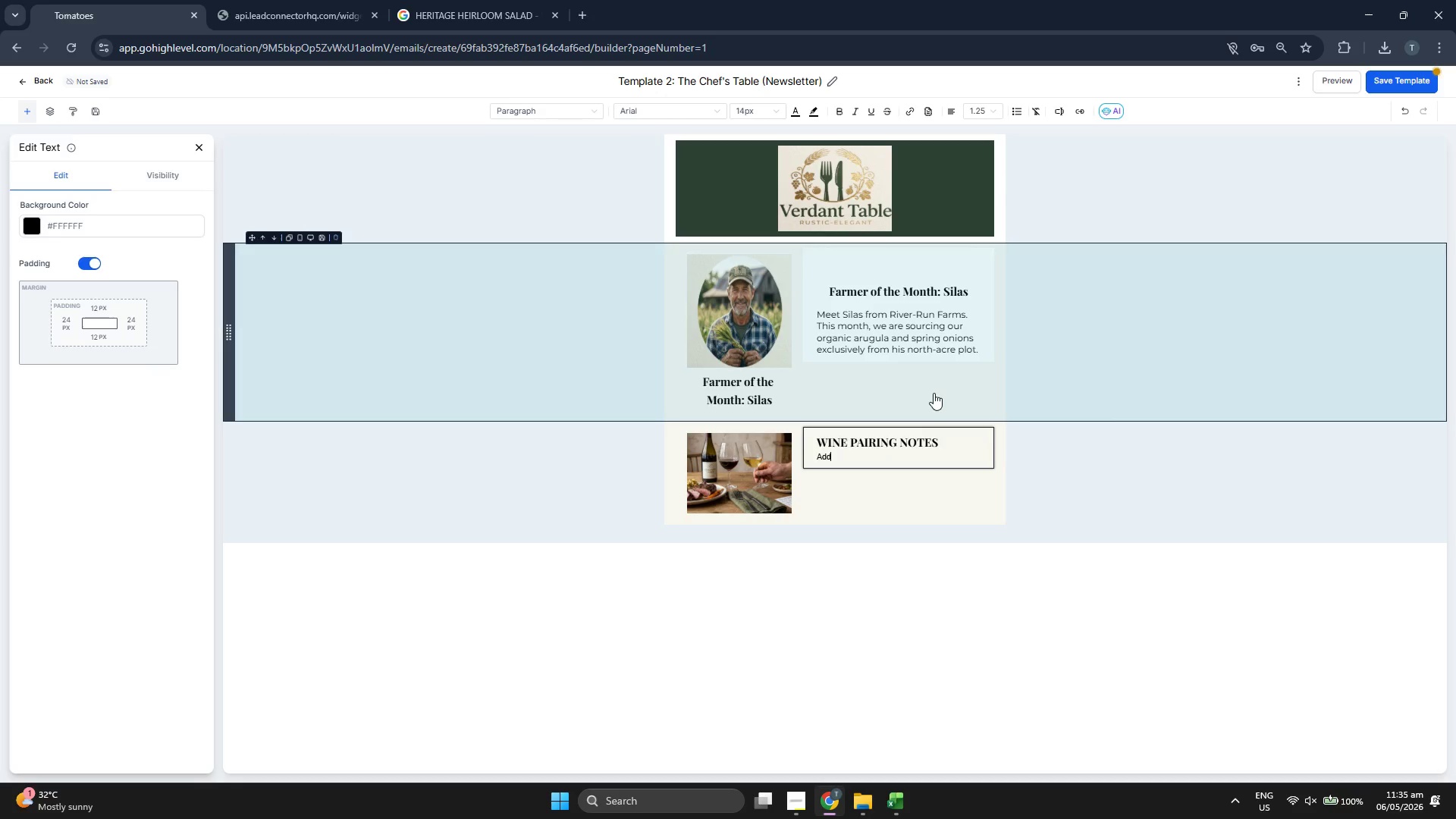 
key(Backspace)
 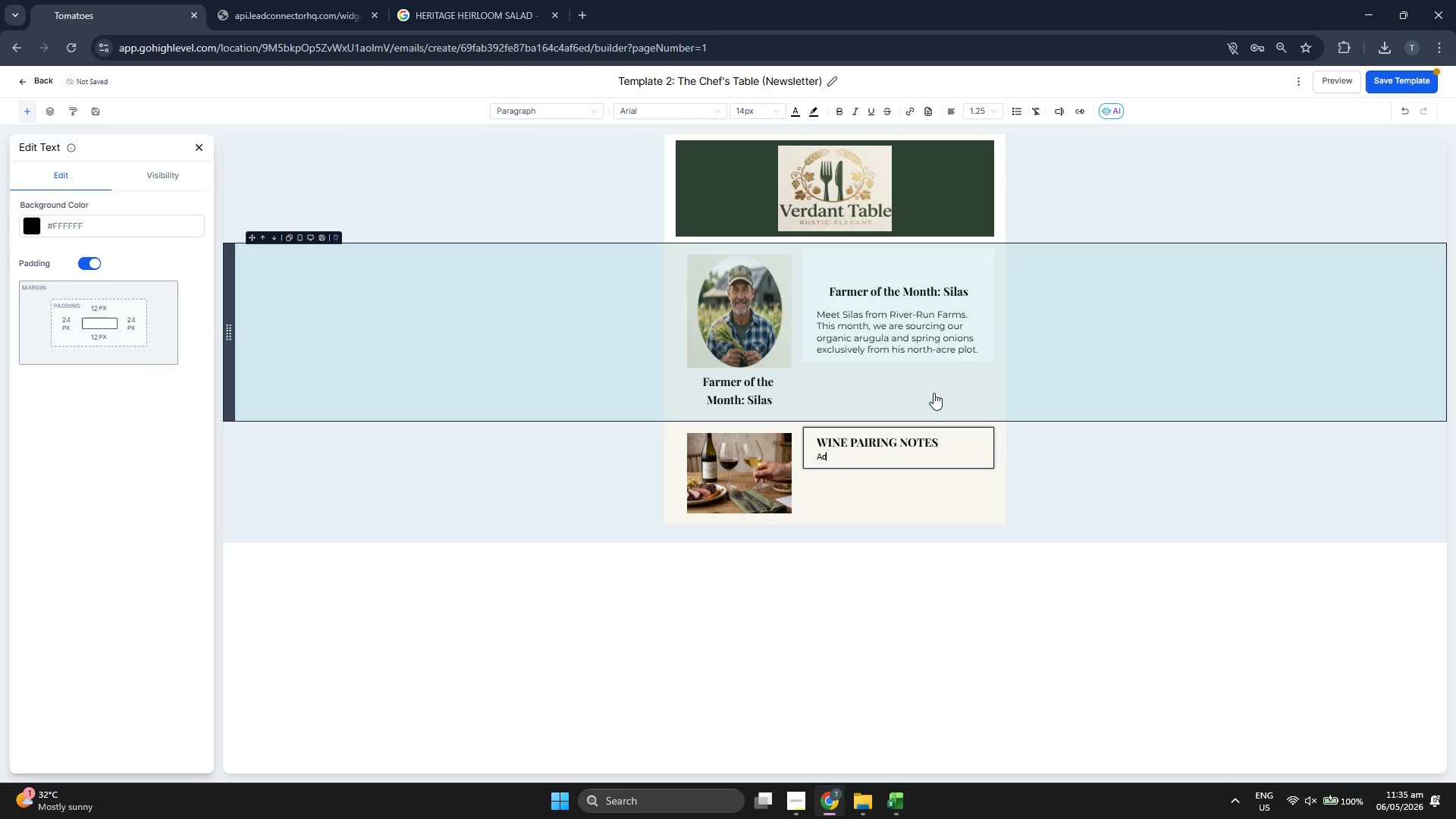 
key(Backspace)
 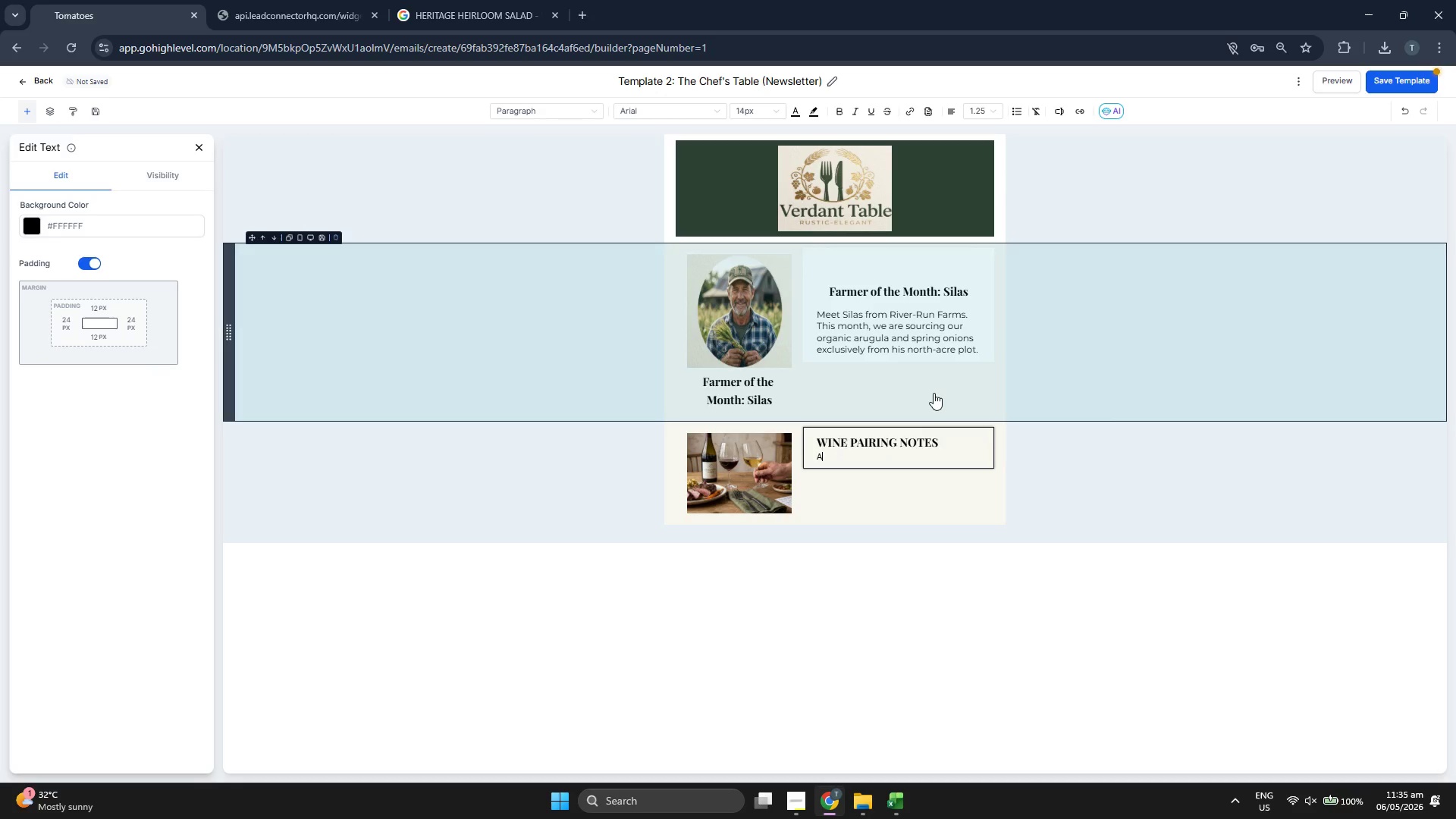 
key(Backspace)
 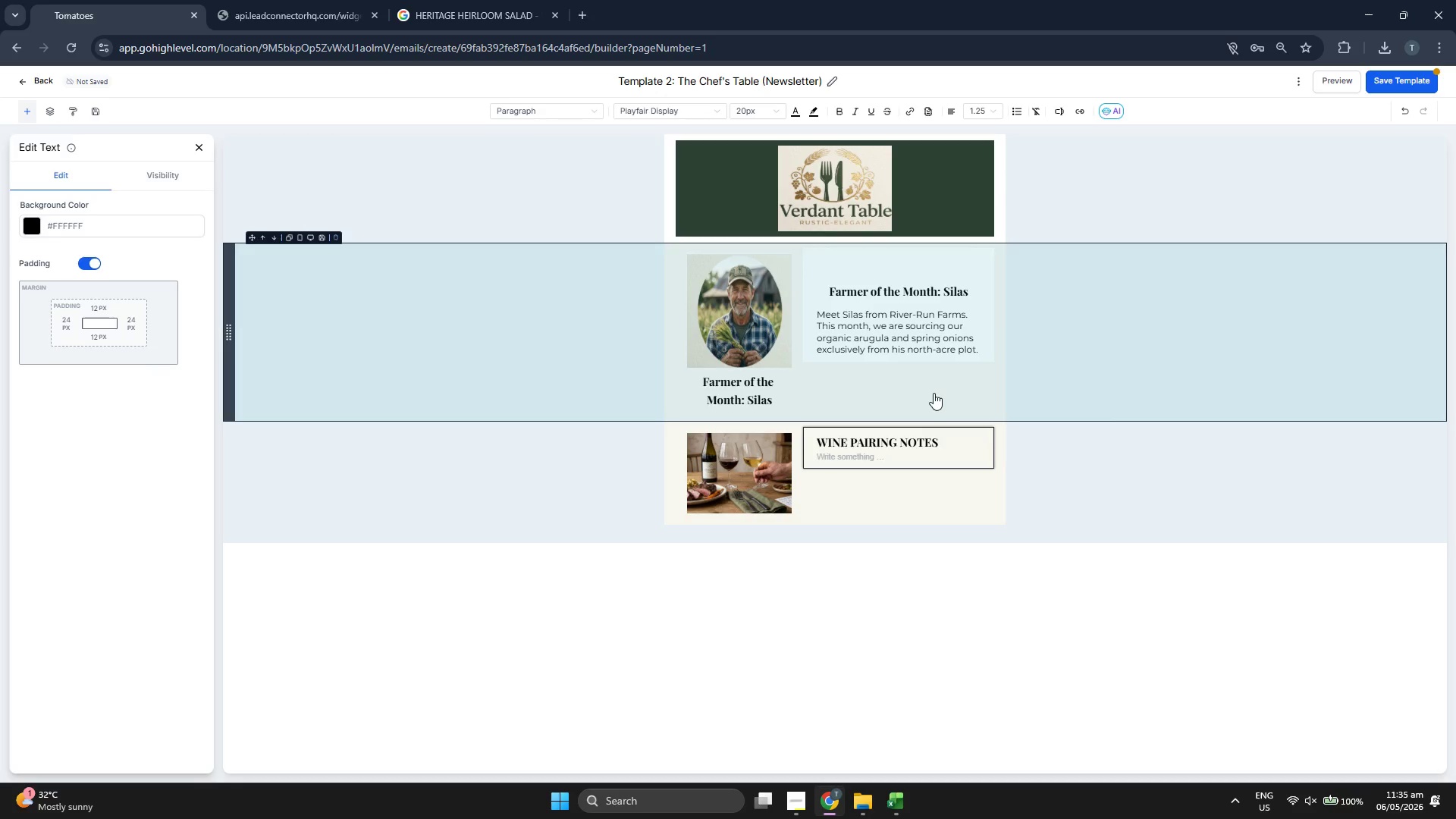 
left_click([877, 300])
 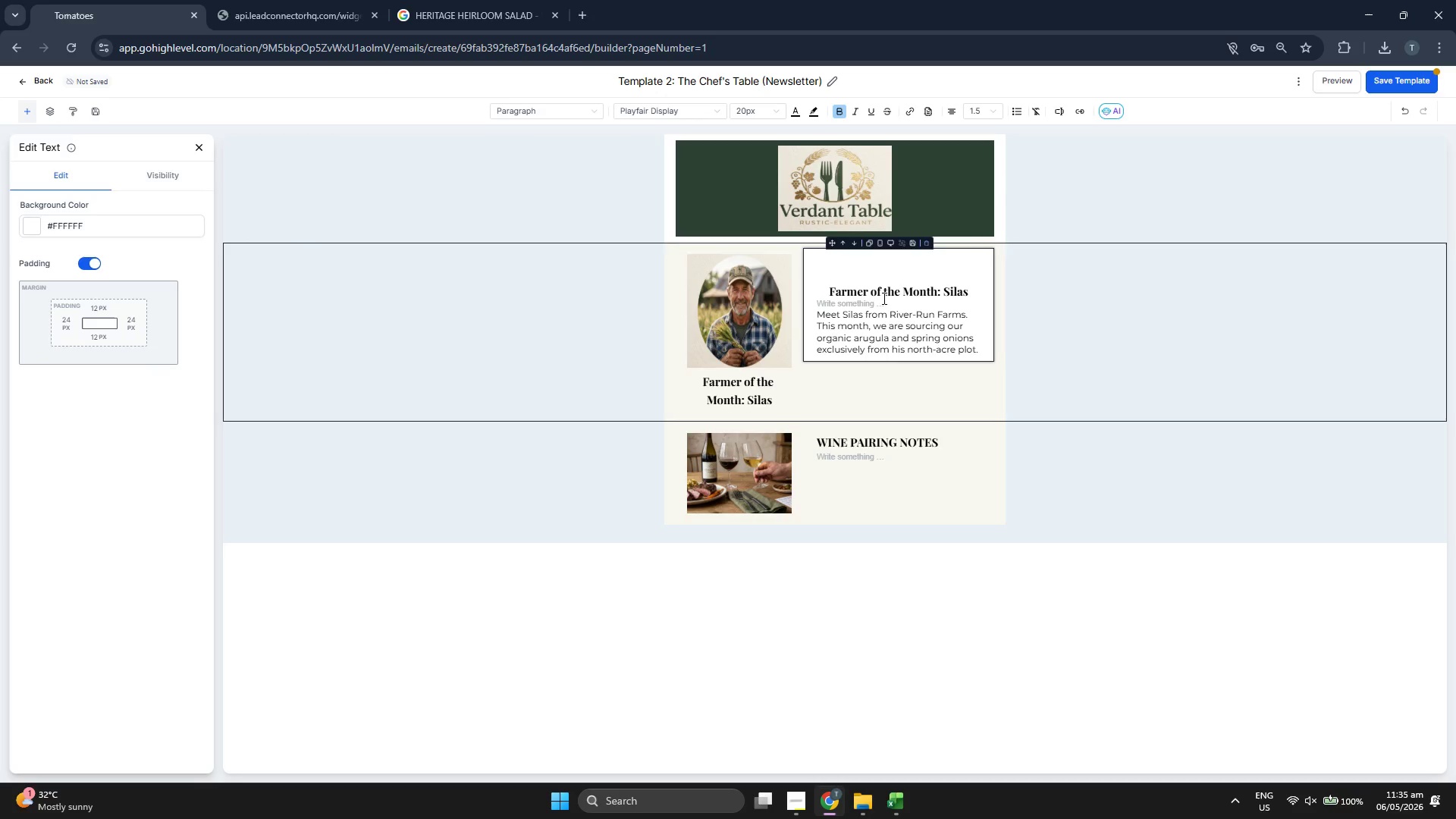 
key(Backspace)
 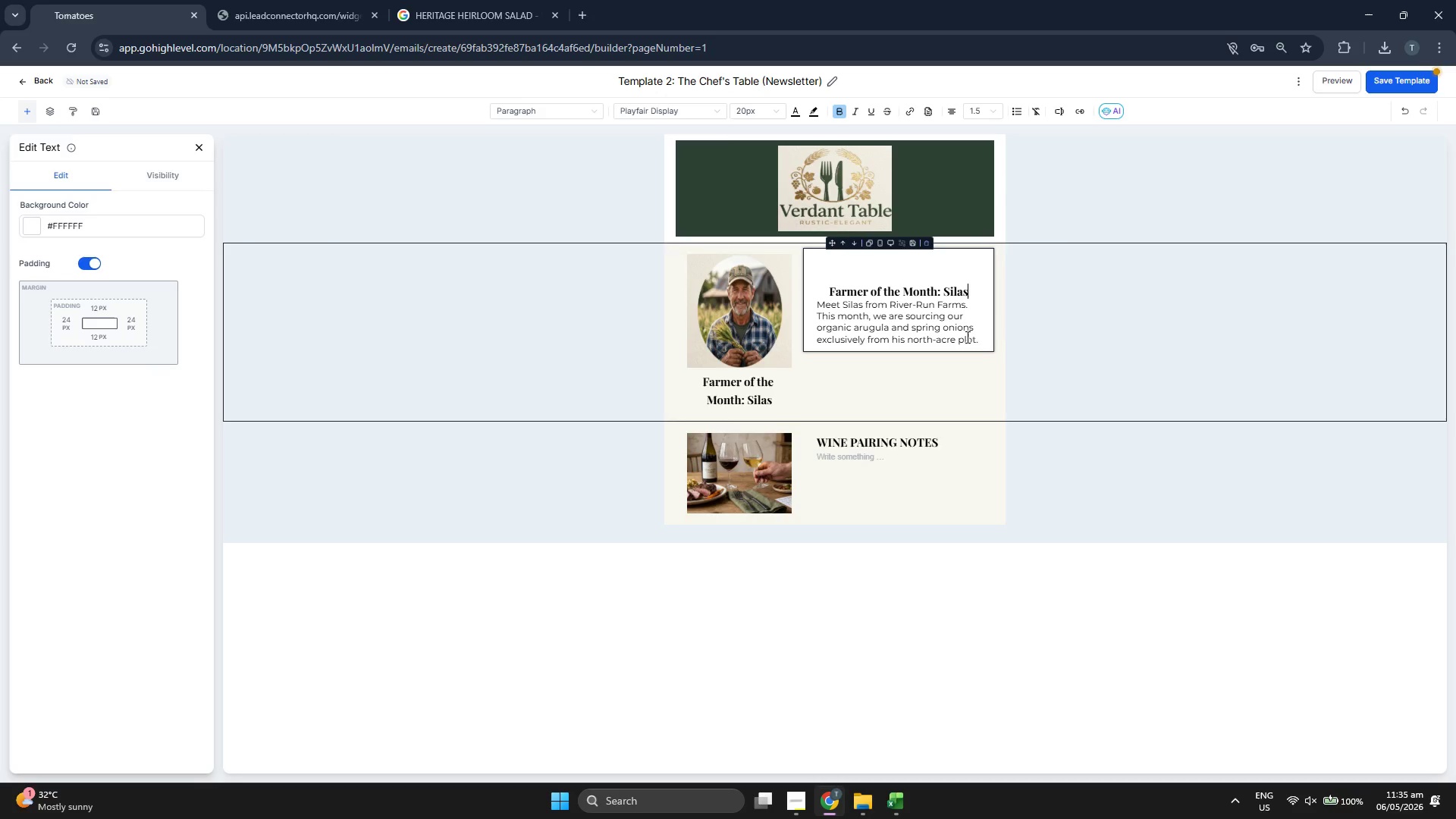 
left_click_drag(start_coordinate=[981, 337], to_coordinate=[892, 314])
 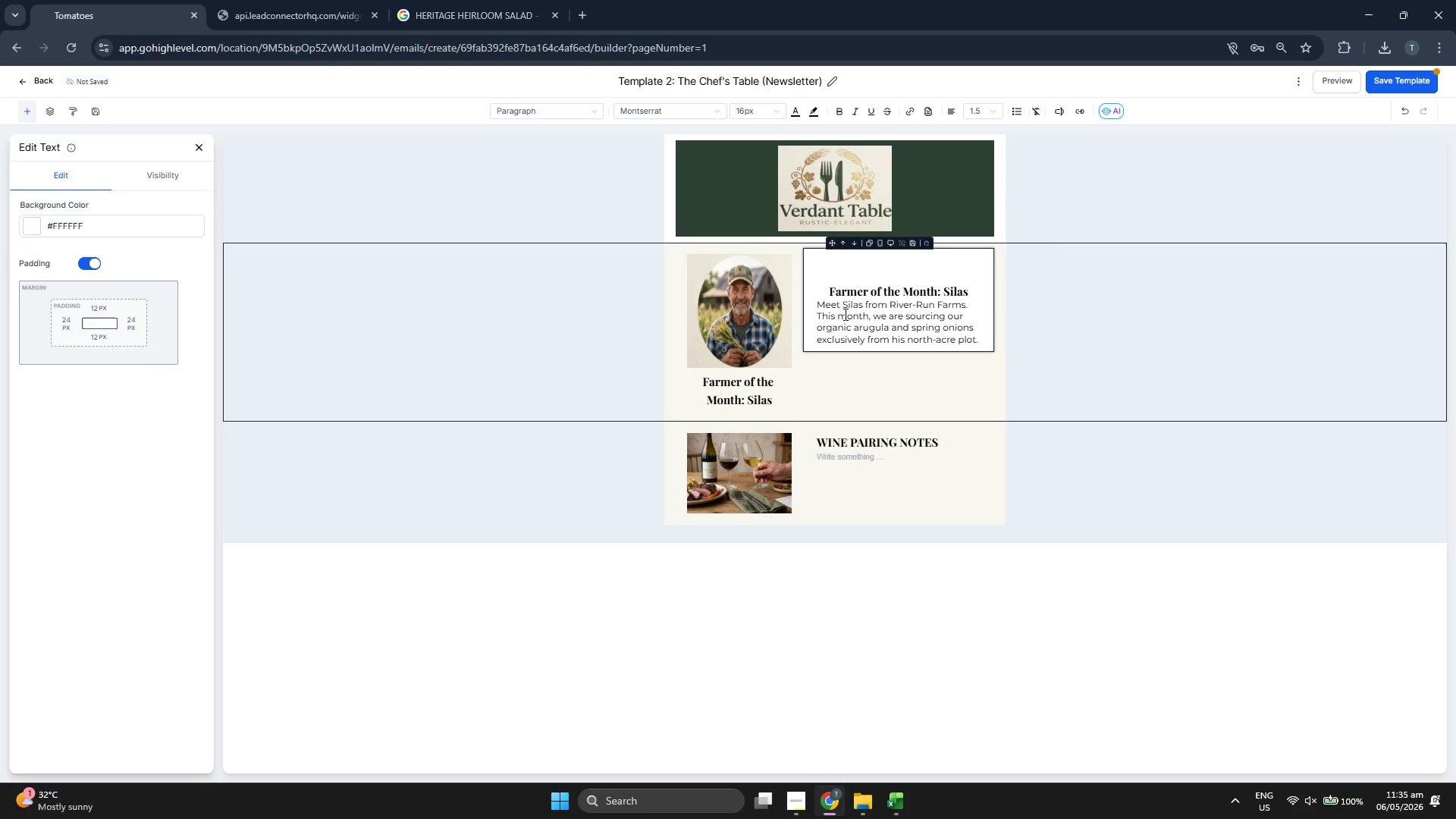 
left_click([849, 318])
 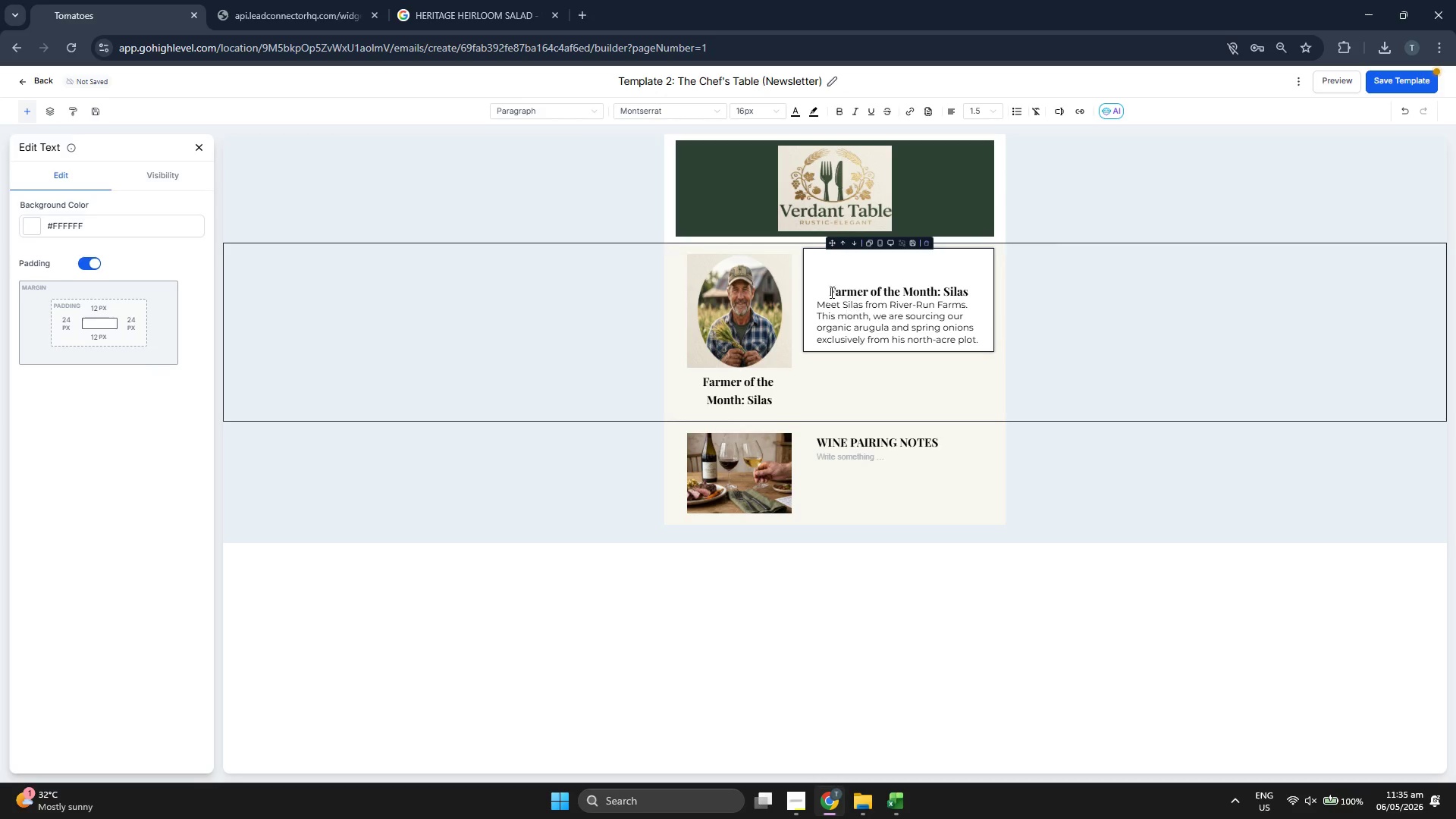 
left_click_drag(start_coordinate=[829, 291], to_coordinate=[979, 340])
 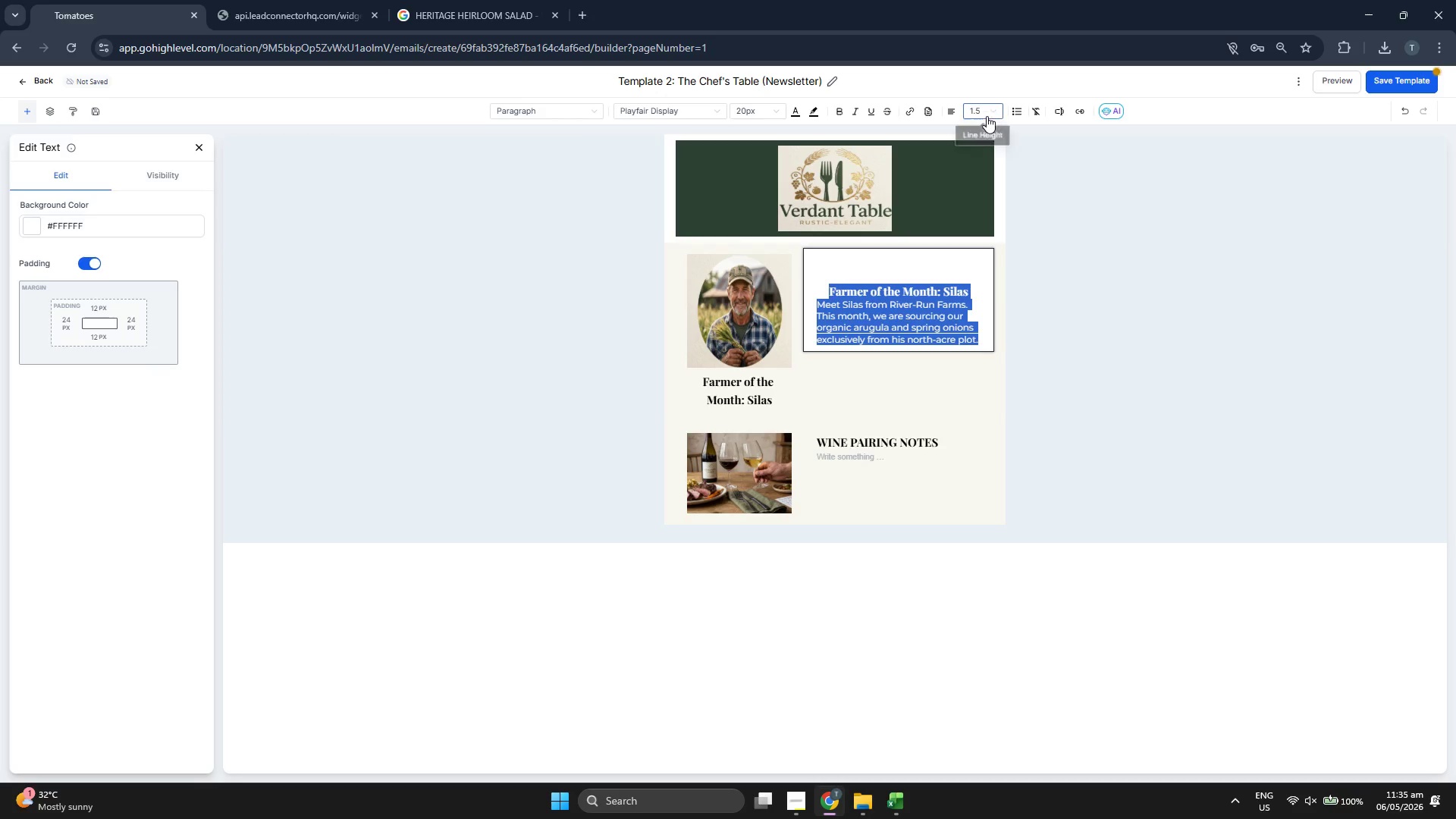 
left_click([985, 113])
 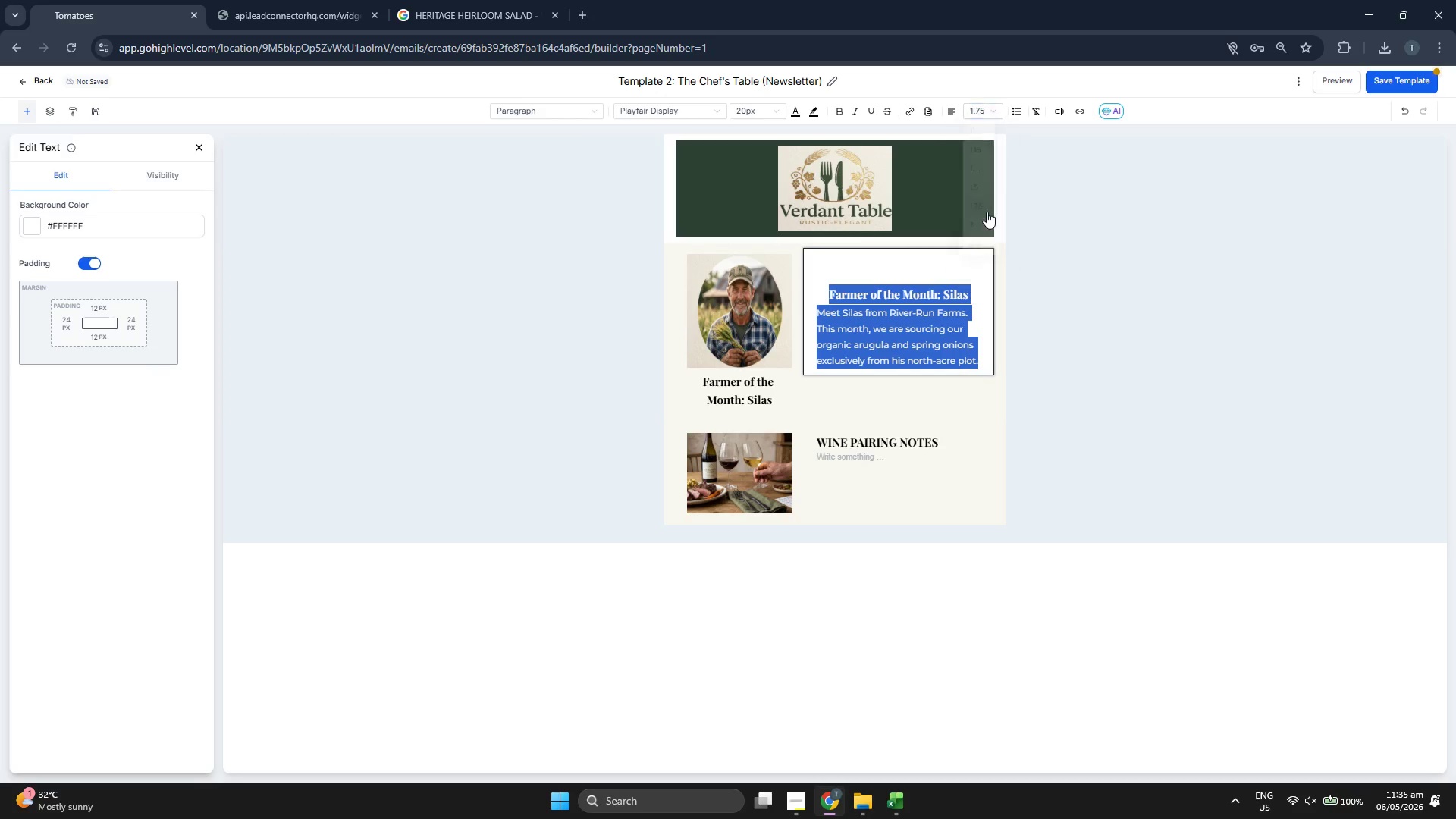 
mouse_move([958, 275])
 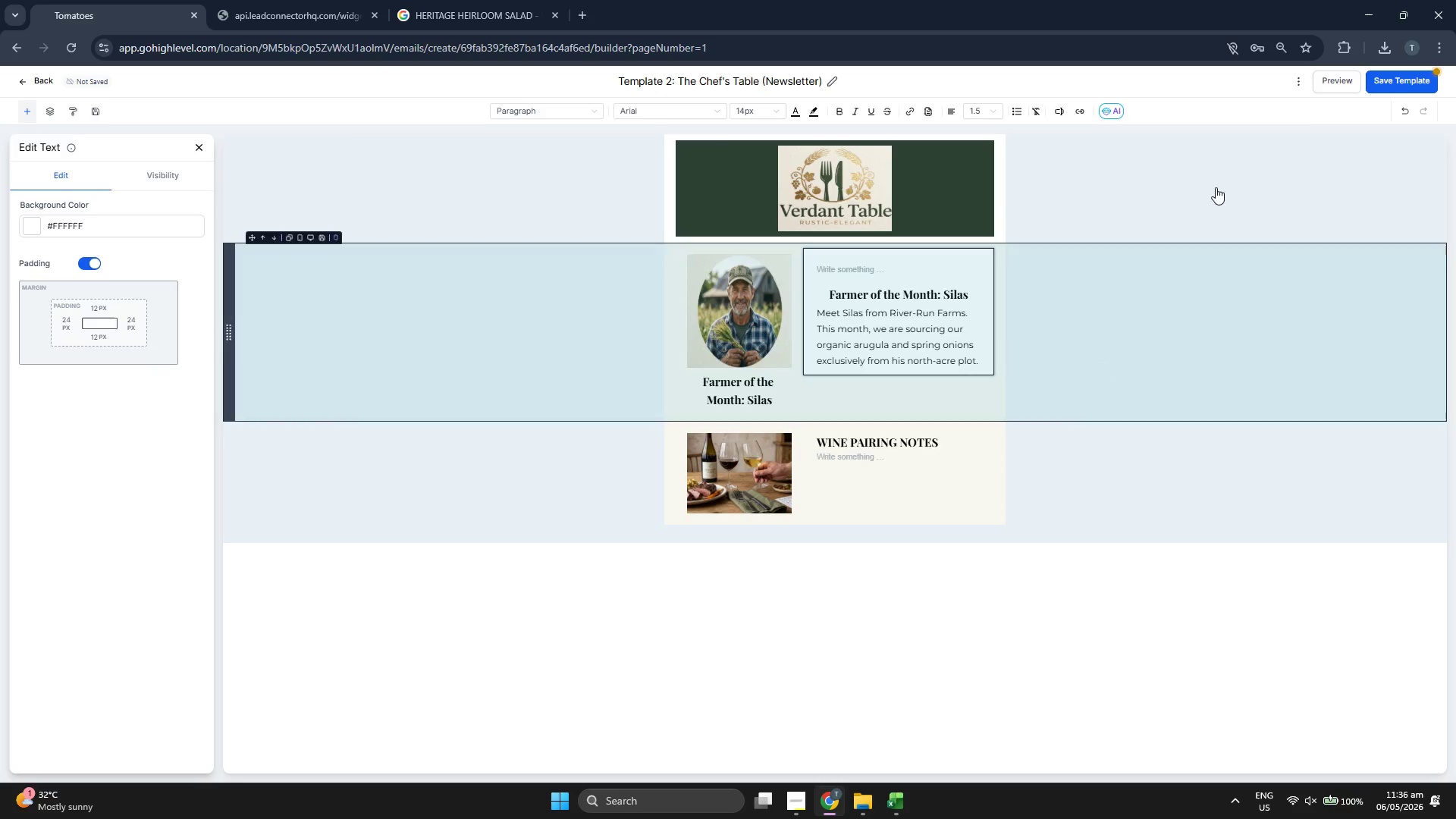 
left_click([1396, 81])
 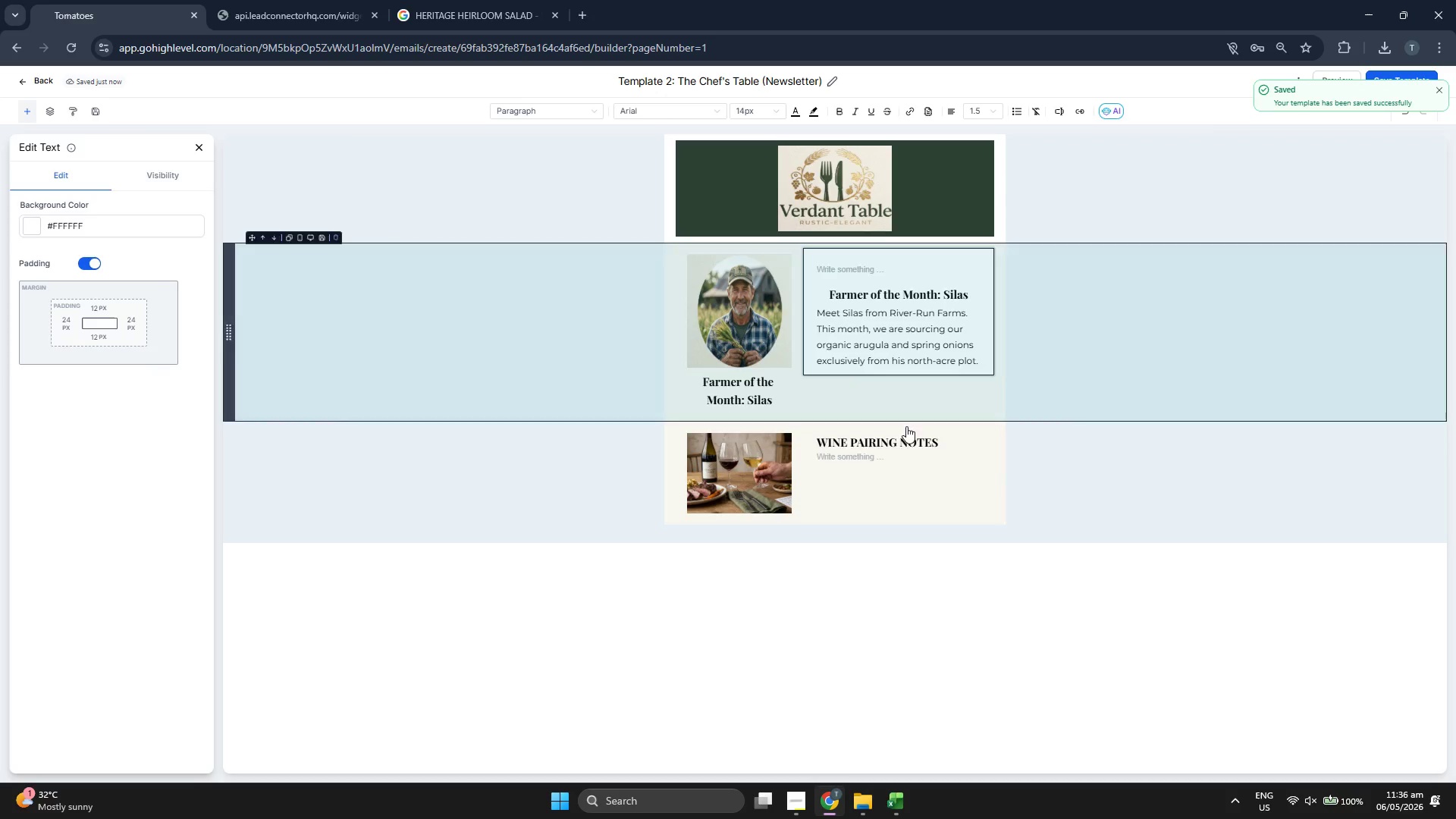 
left_click([917, 454])
 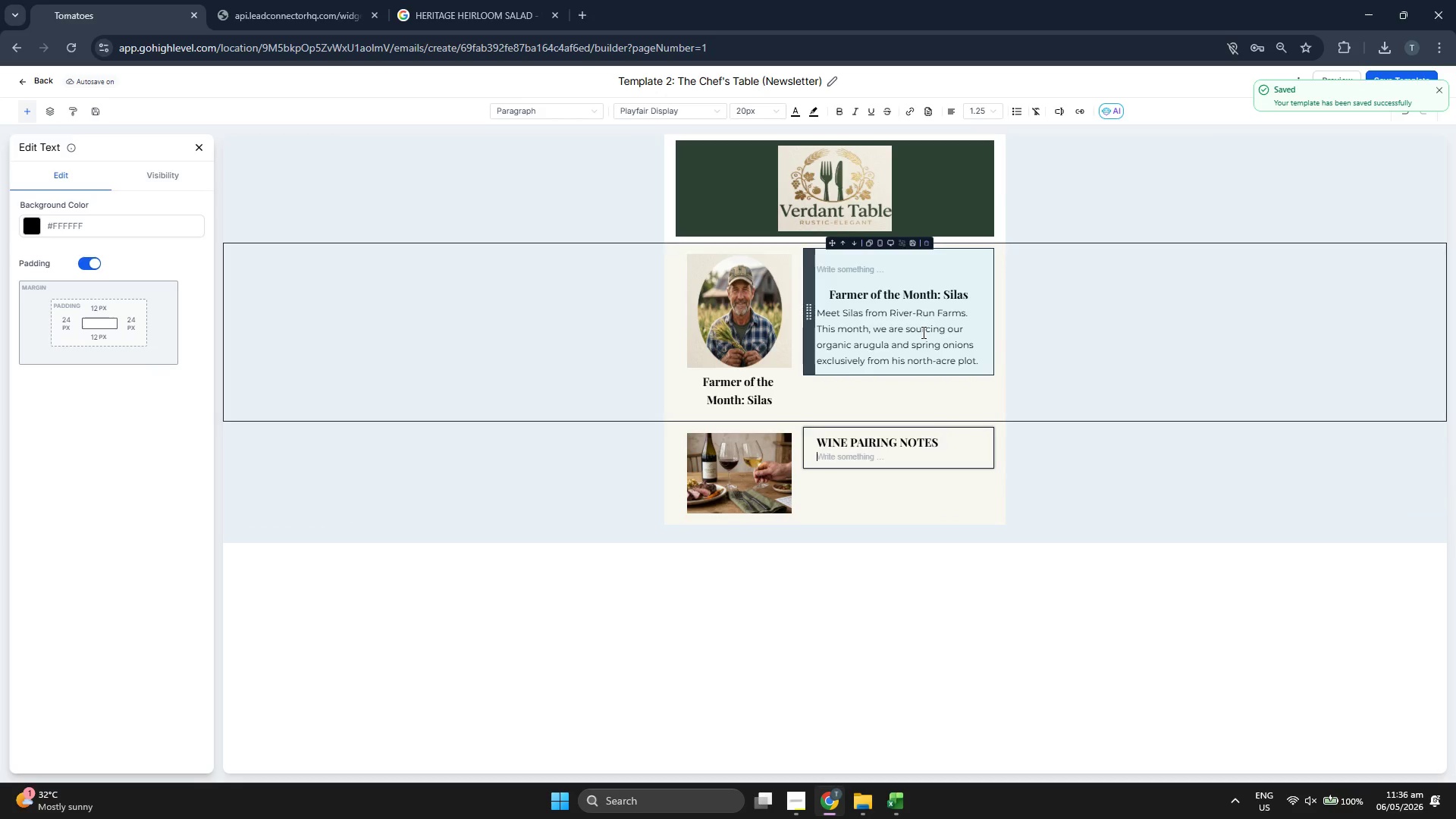 
key(CapsLock)
 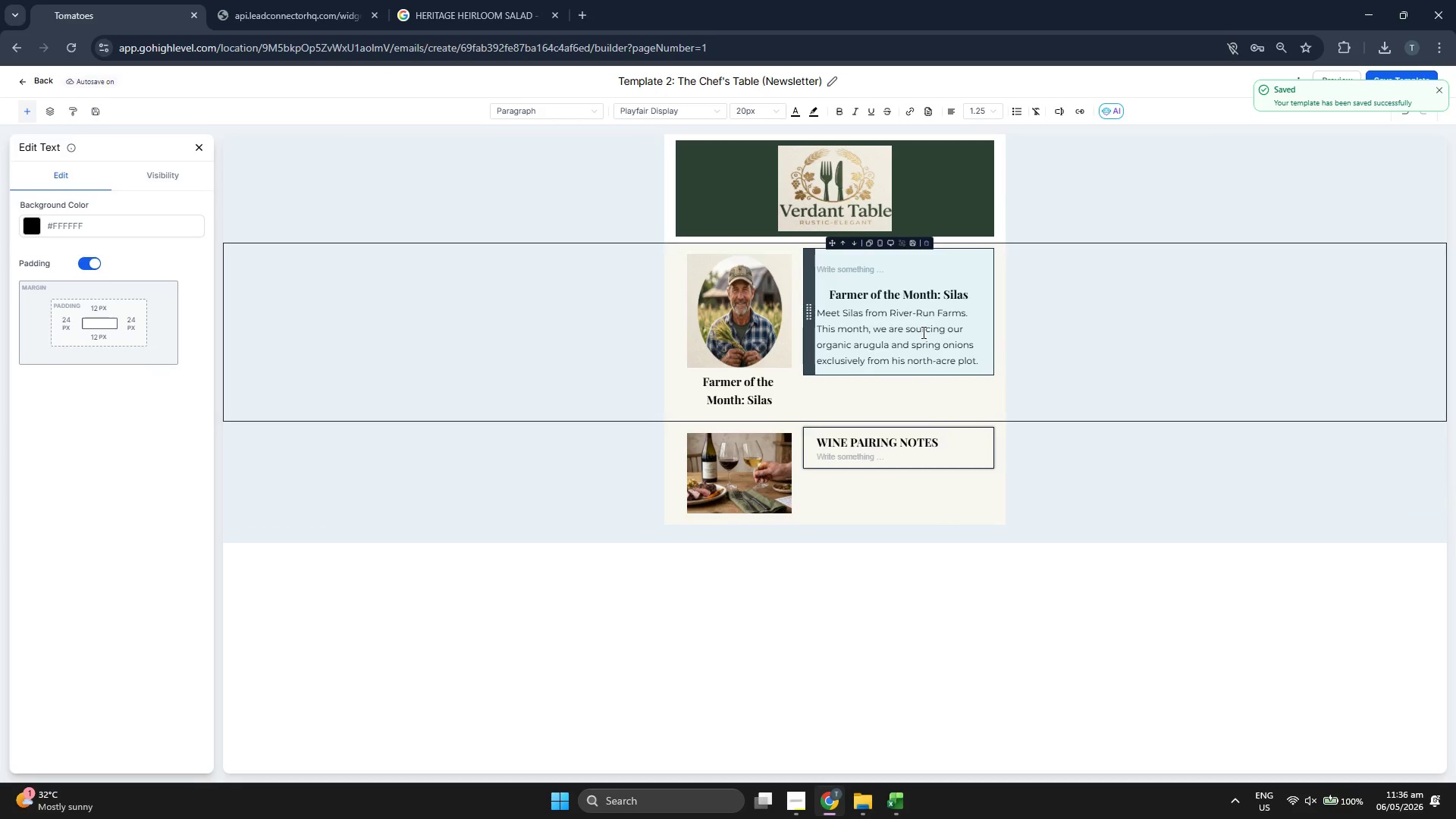 
key(S)
 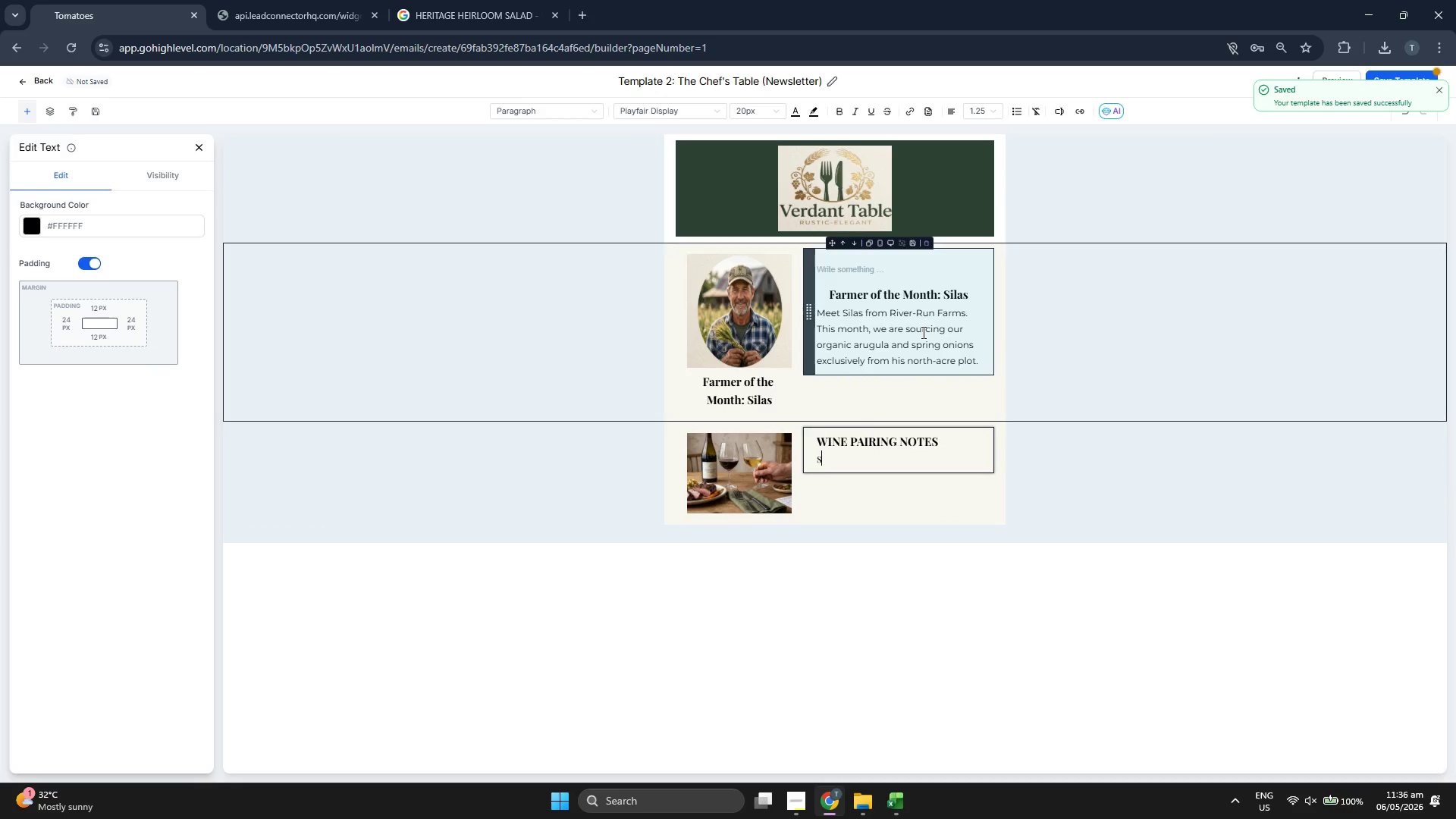 
key(CapsLock)
 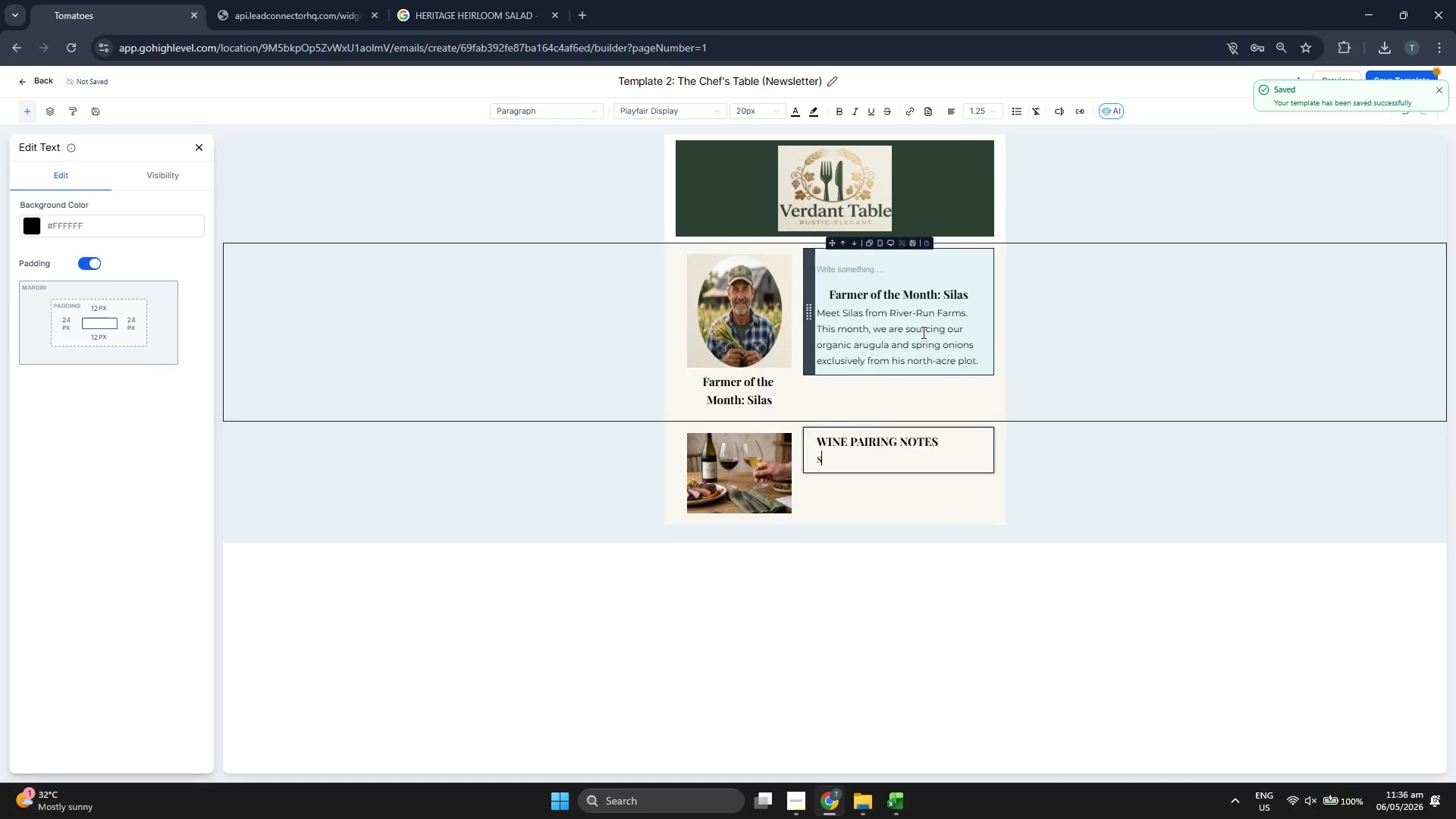 
key(O)
 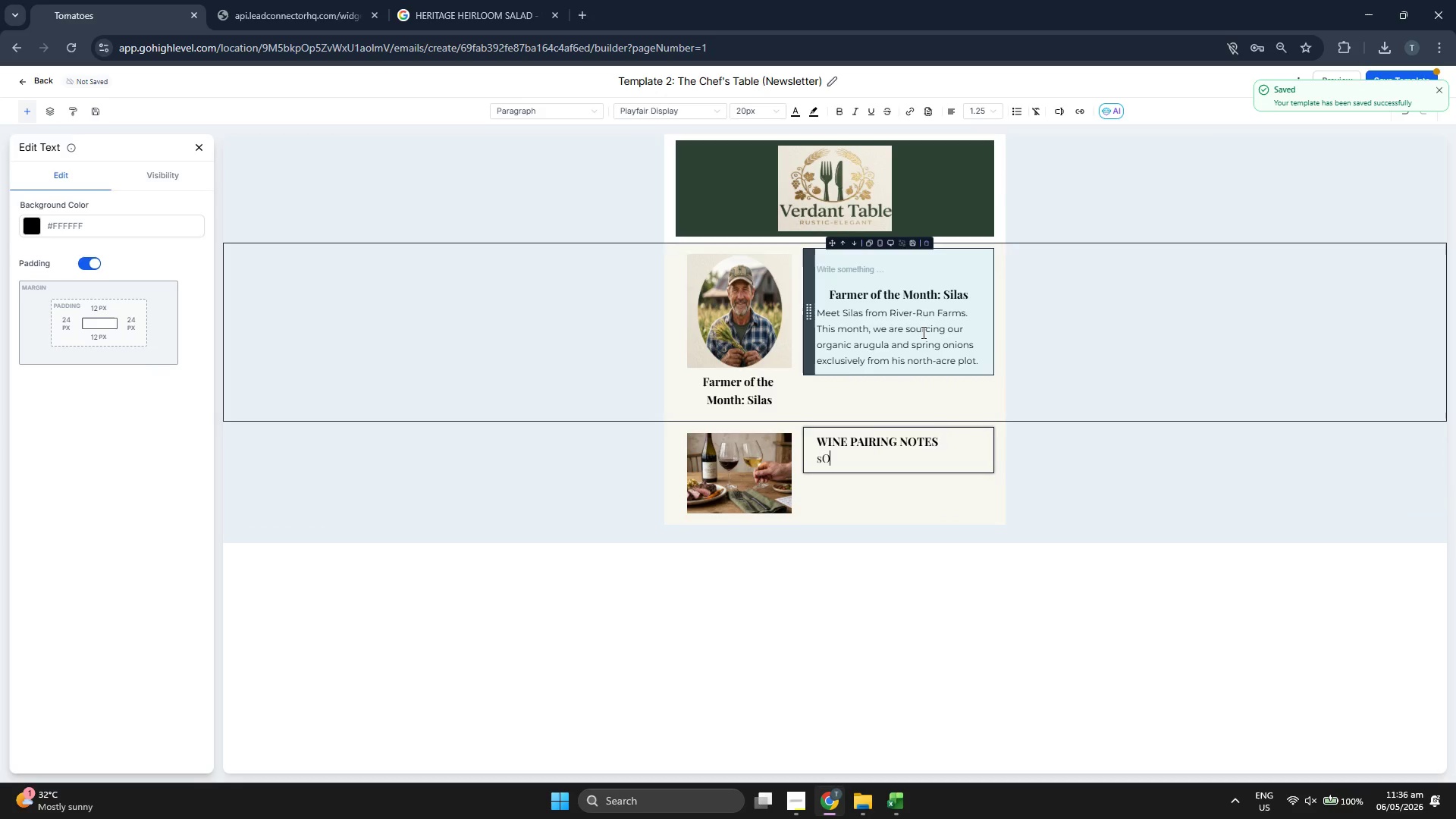 
key(Backspace)
 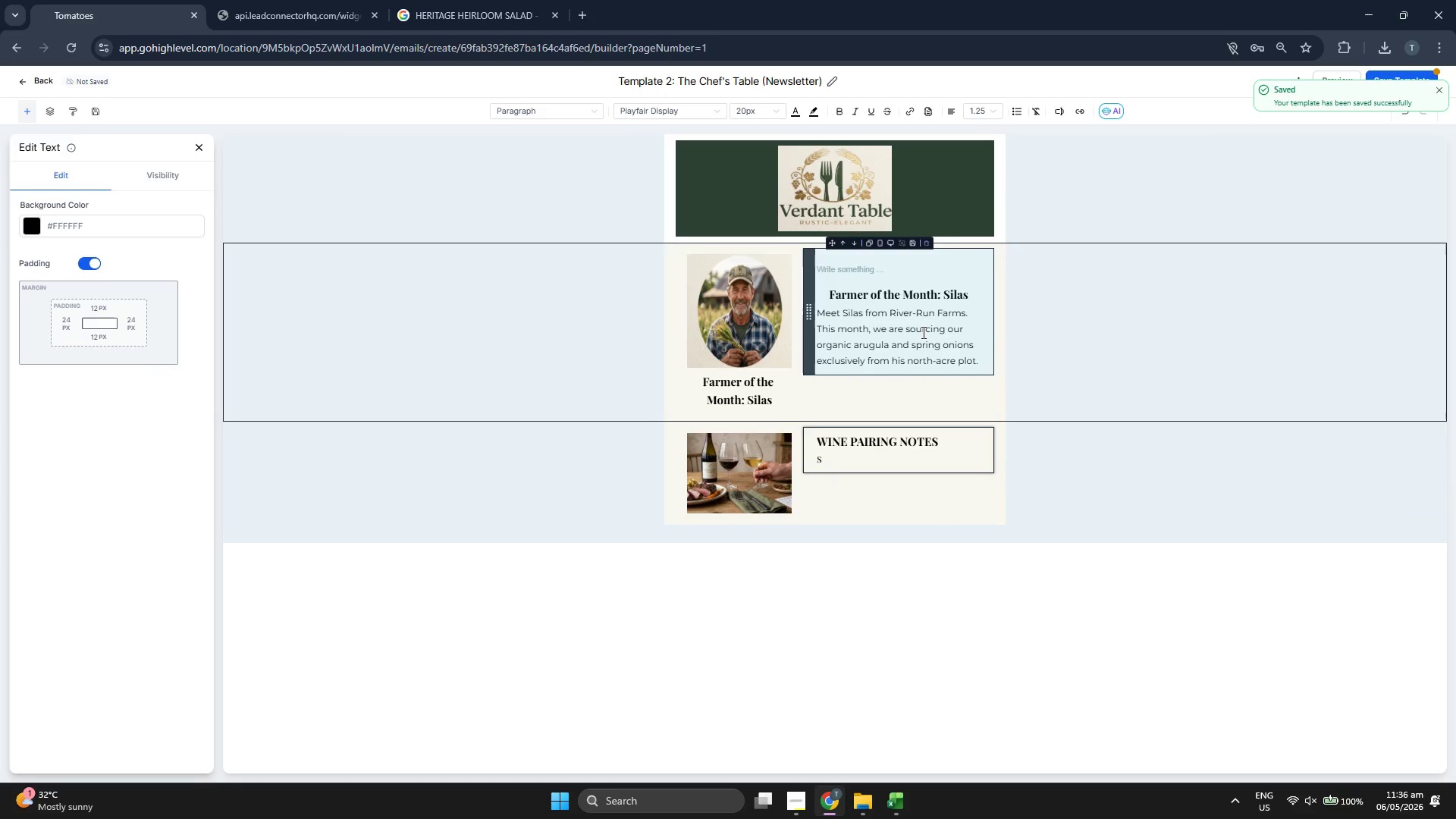 
key(Backspace)
 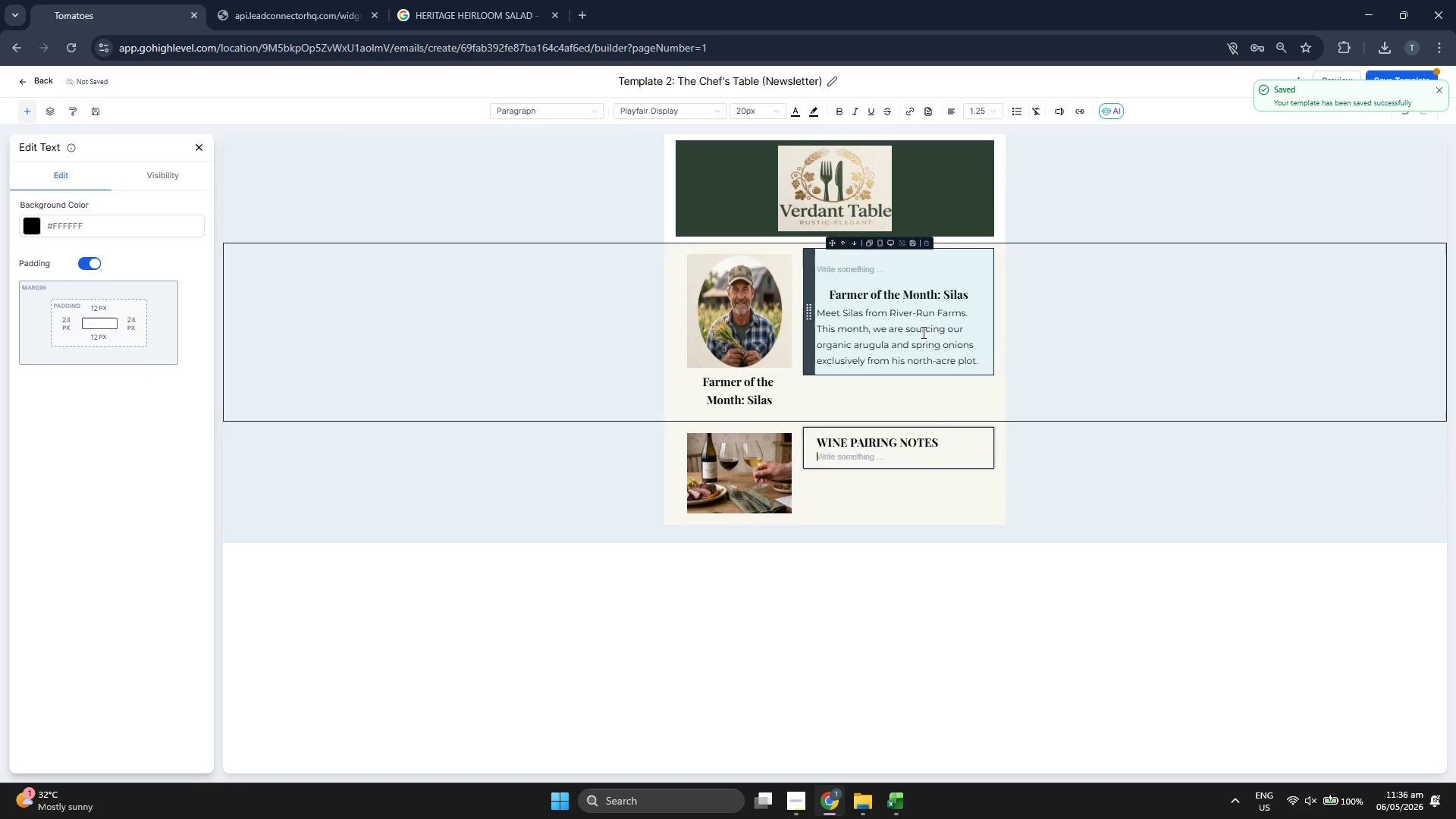 
key(CapsLock)
 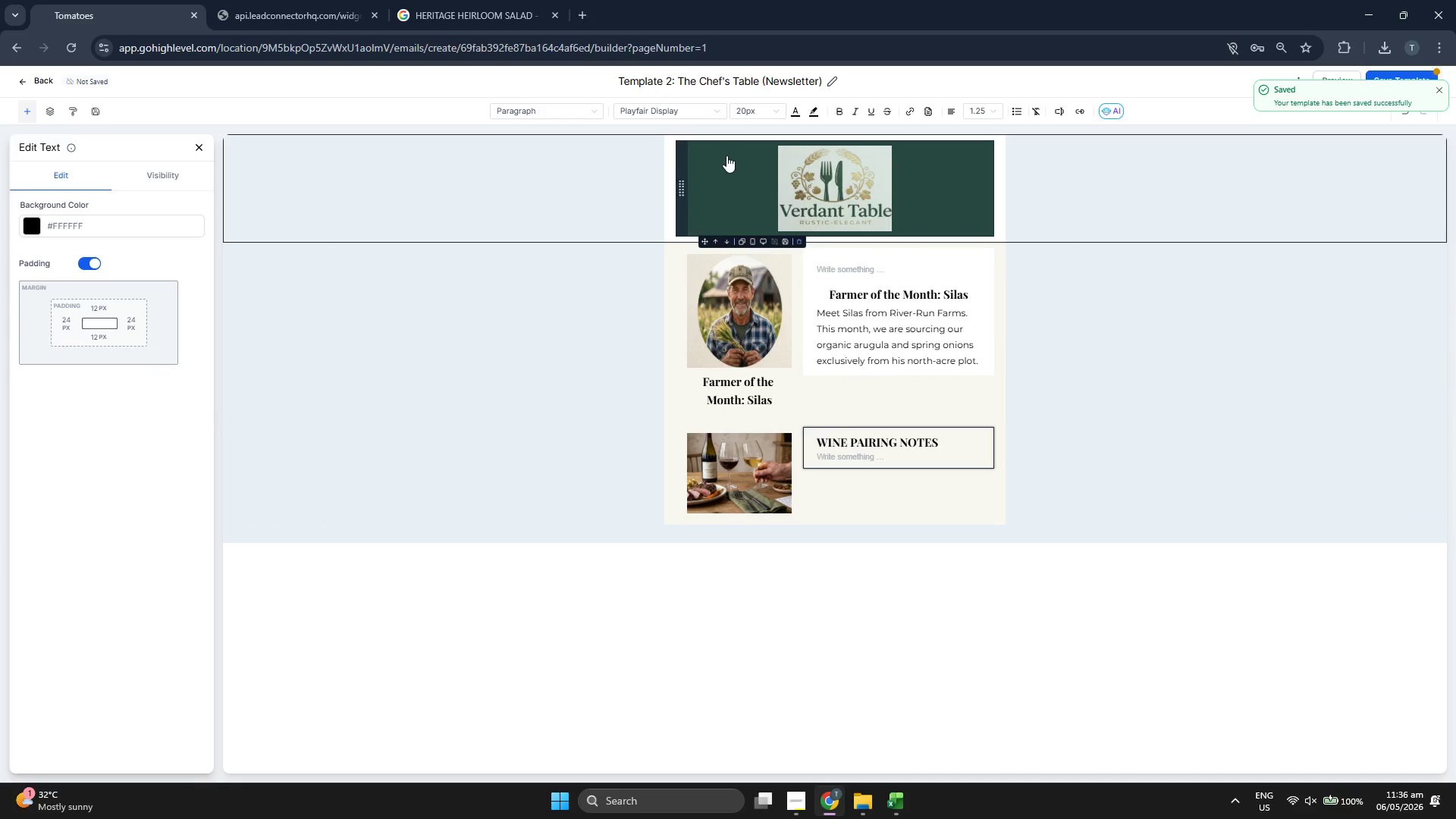 
left_click([694, 113])
 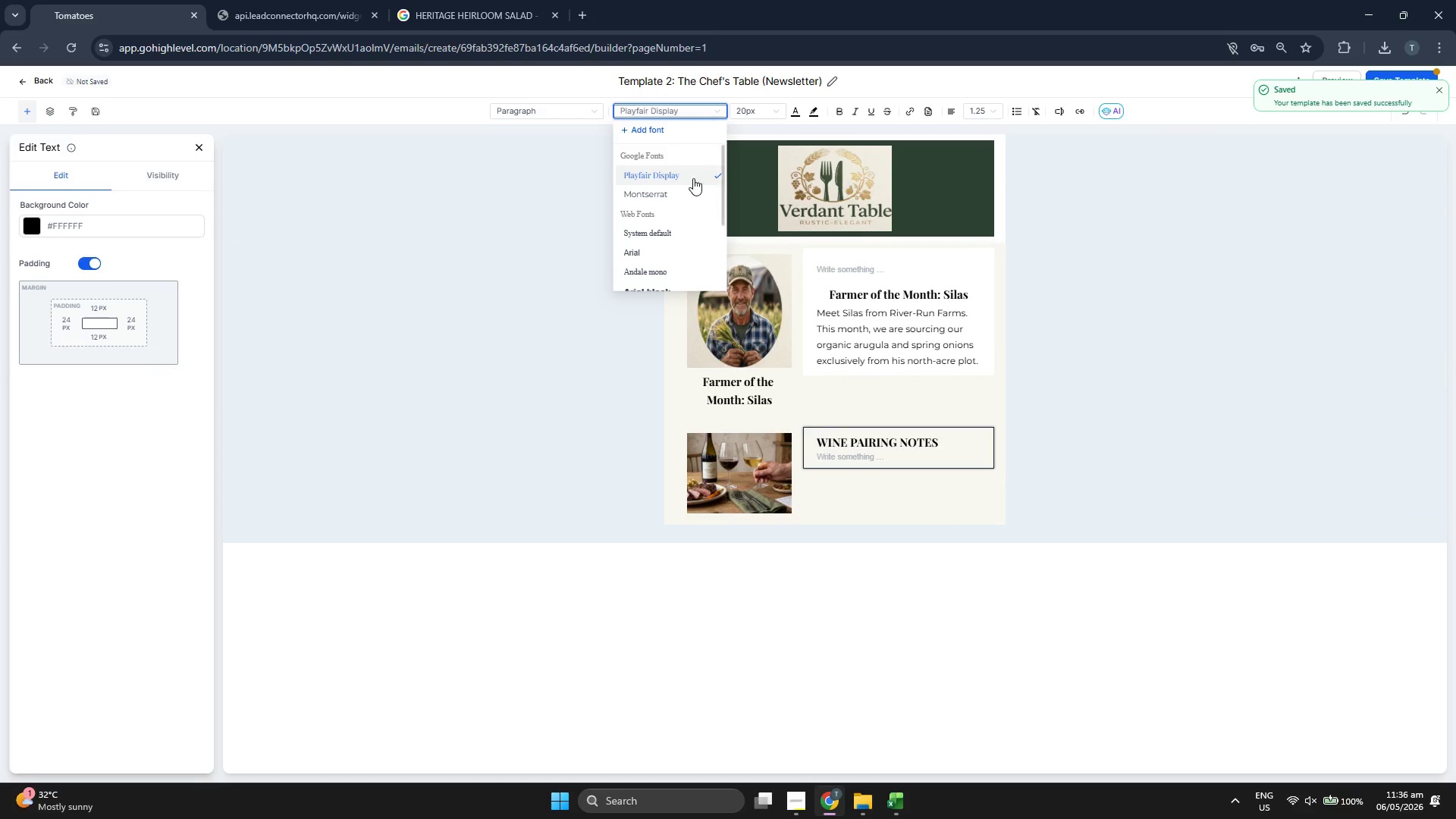 
left_click([668, 193])
 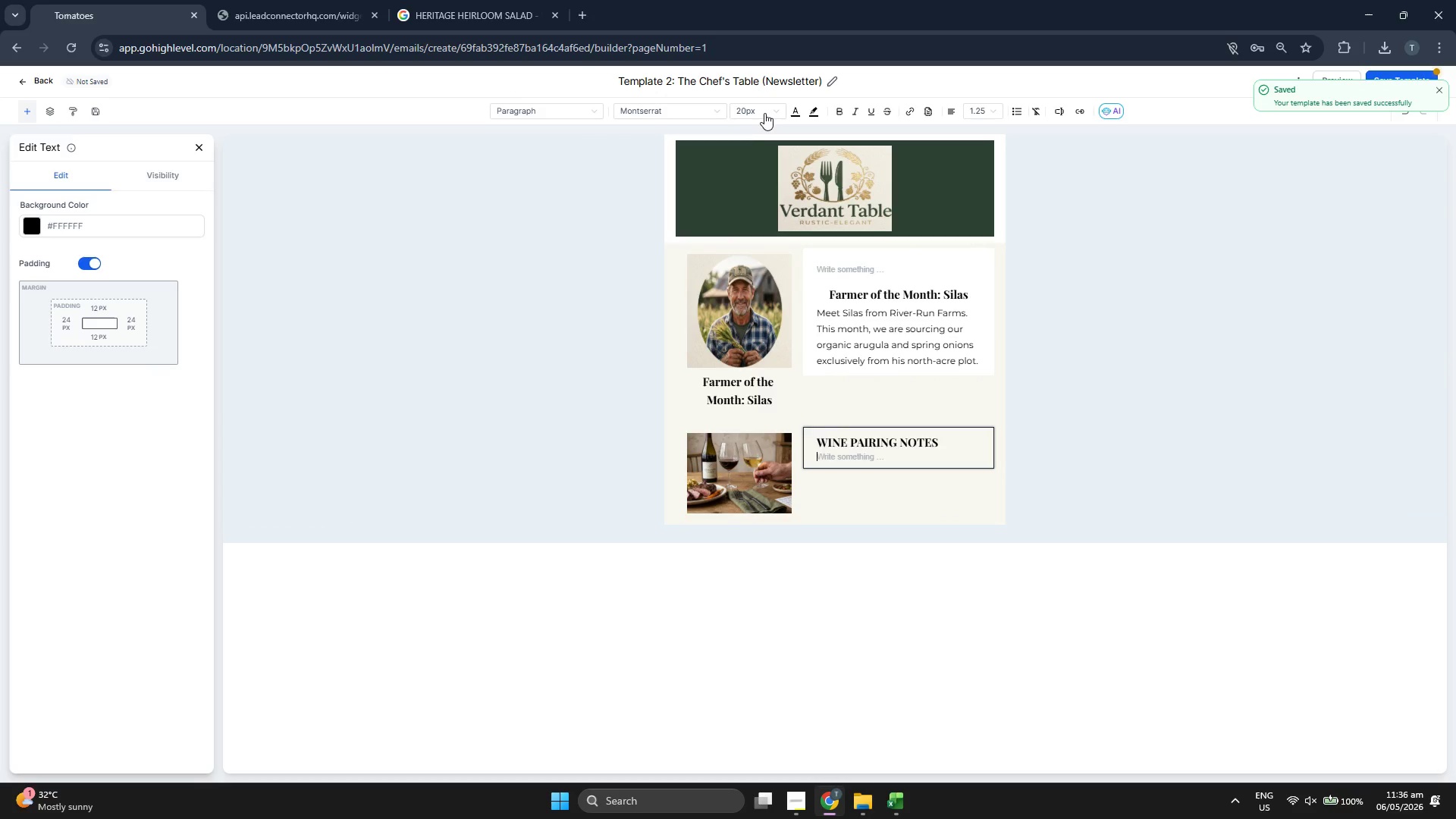 
left_click([762, 109])
 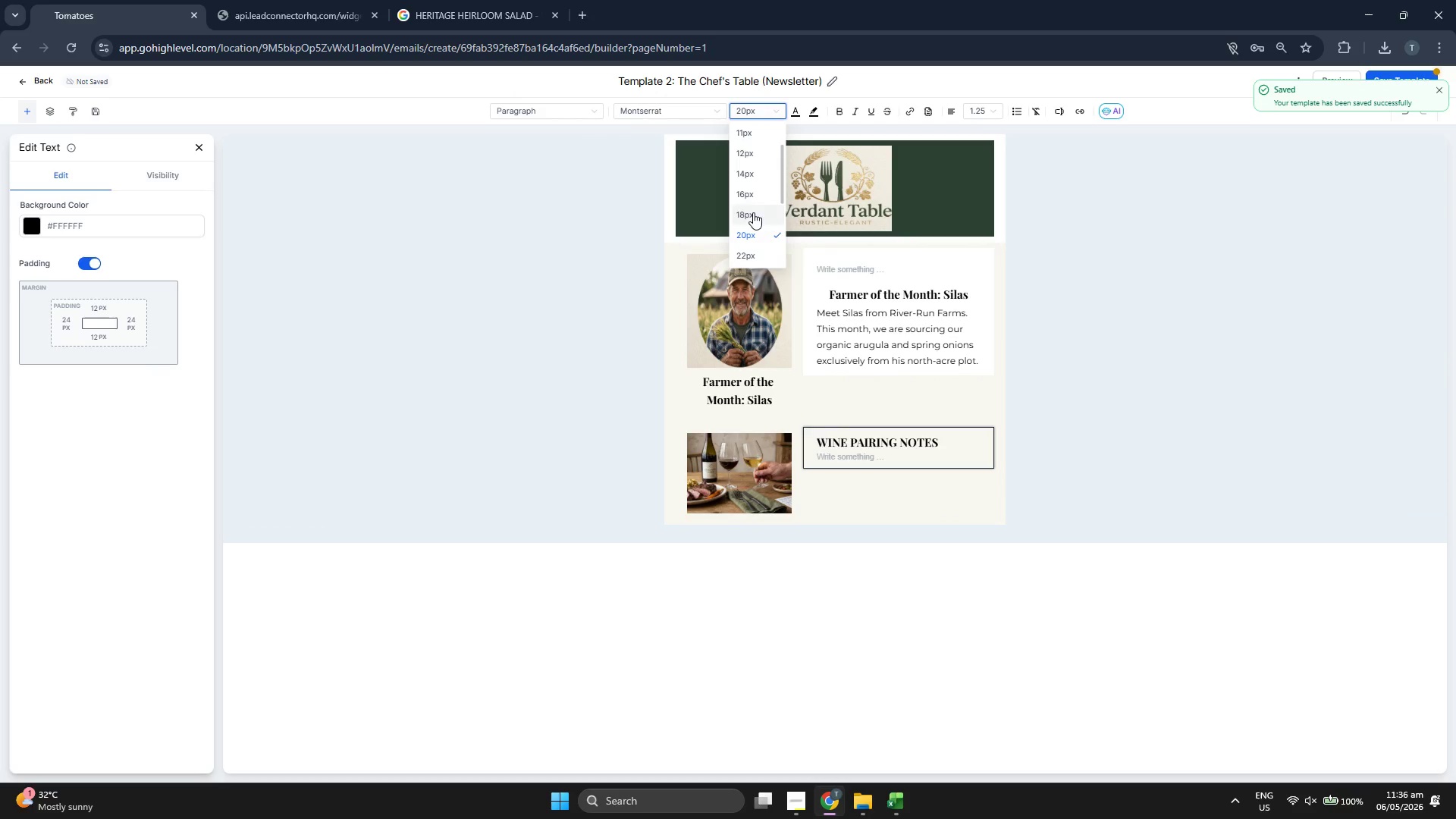 
left_click([755, 196])
 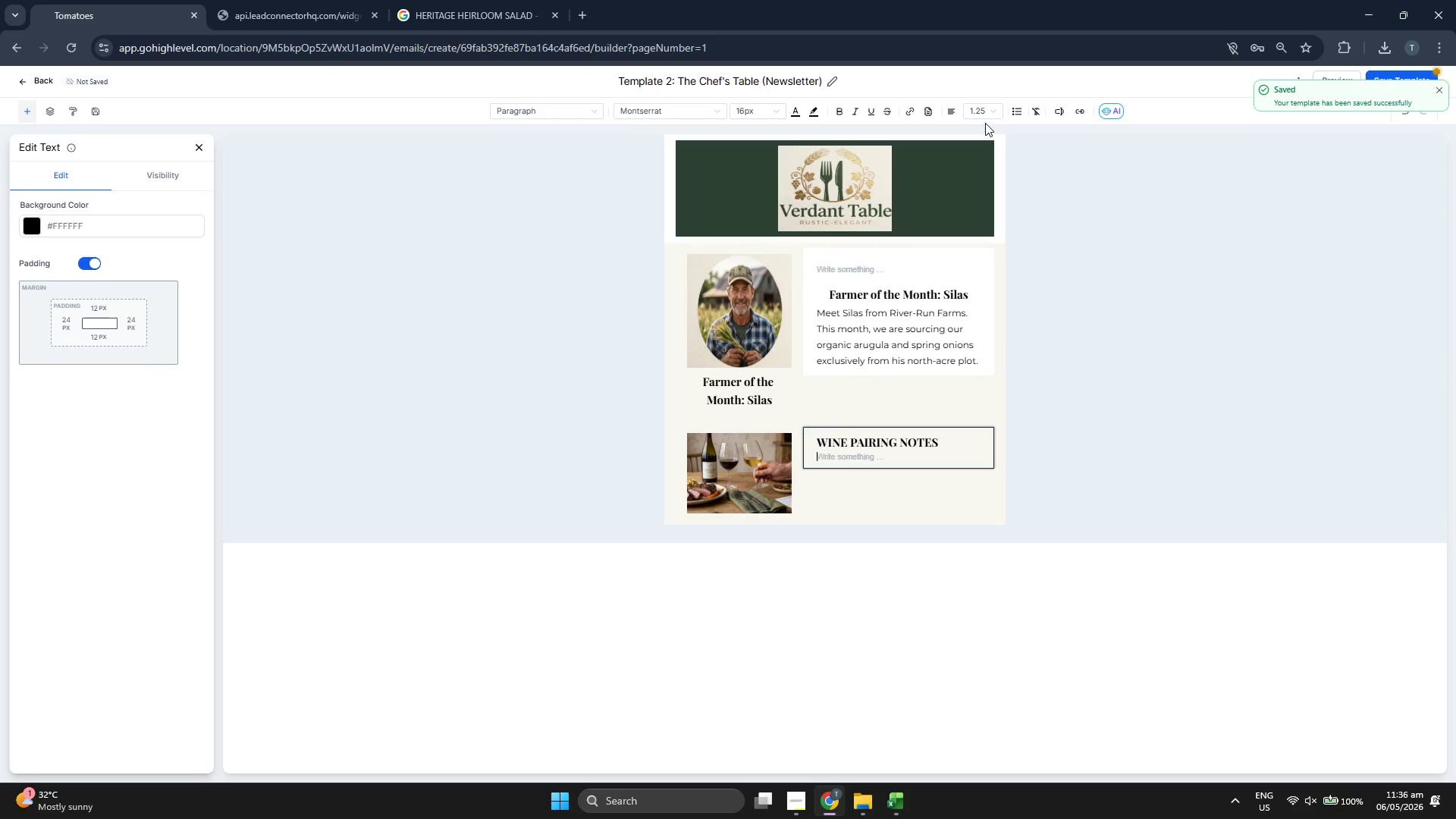 
left_click([984, 110])
 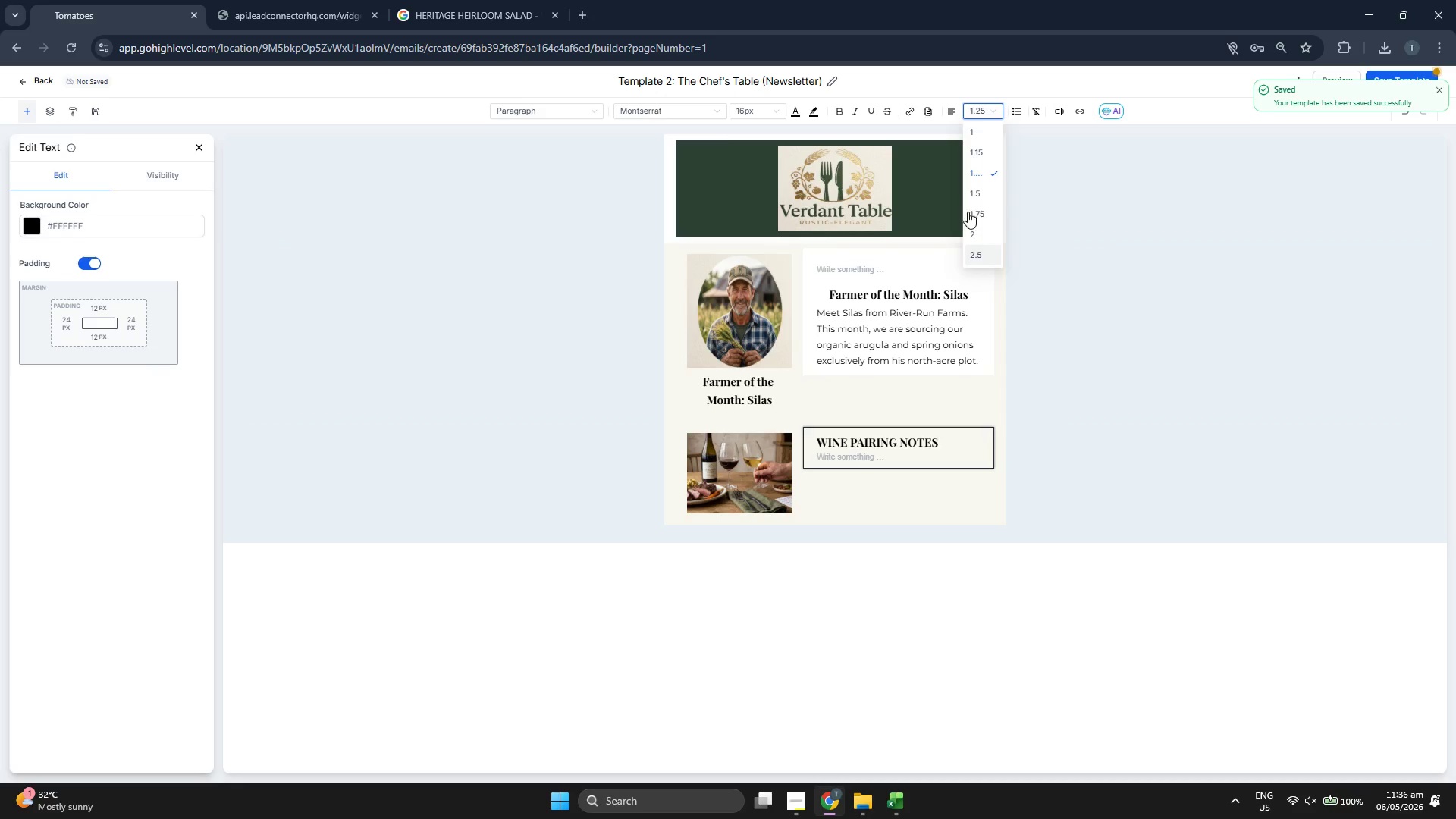 
left_click([990, 195])
 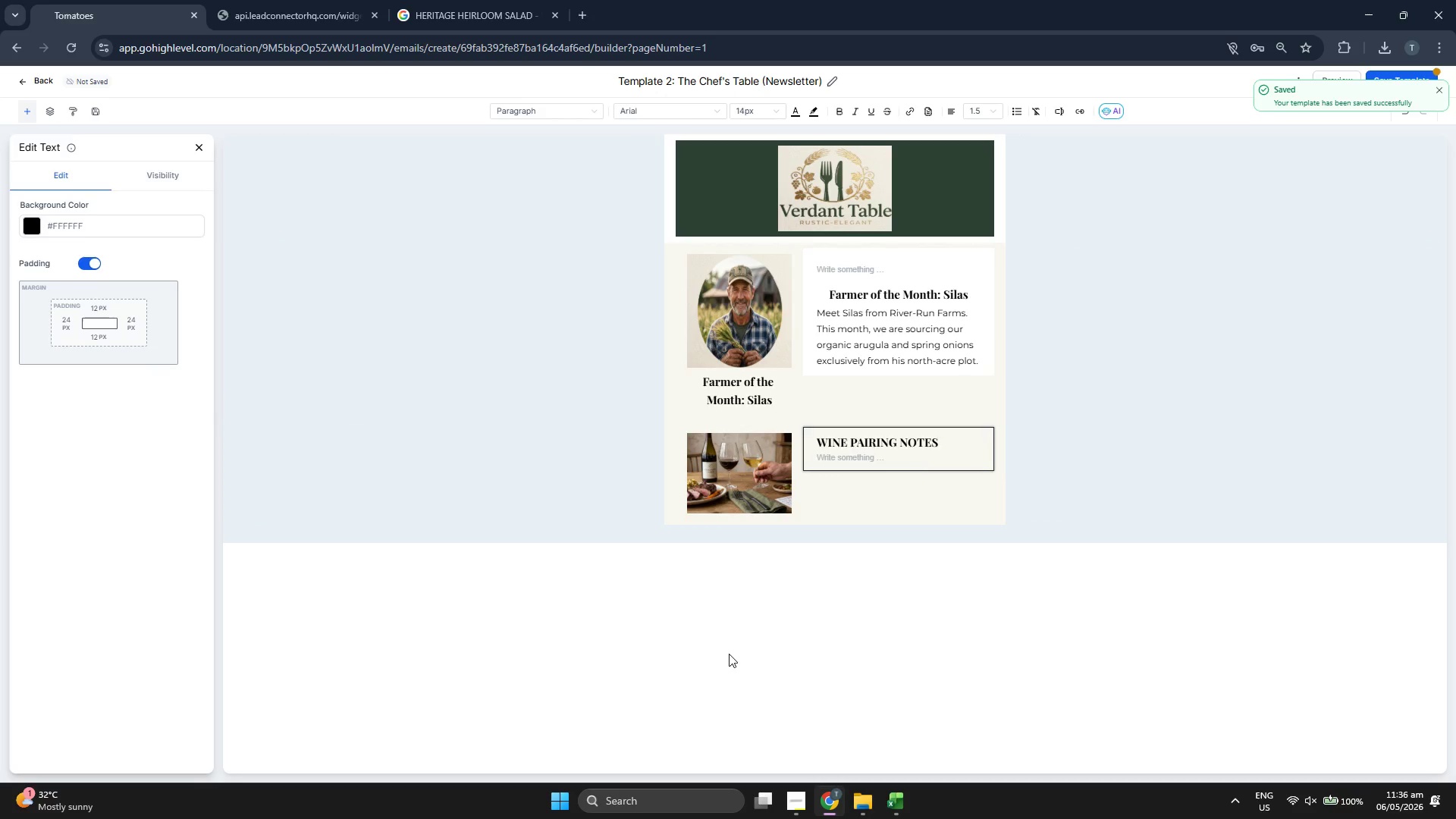 
type(Sommelier's Pick: 2021 e)
key(Backspace)
type(Estate Pinot Noir. Note)
 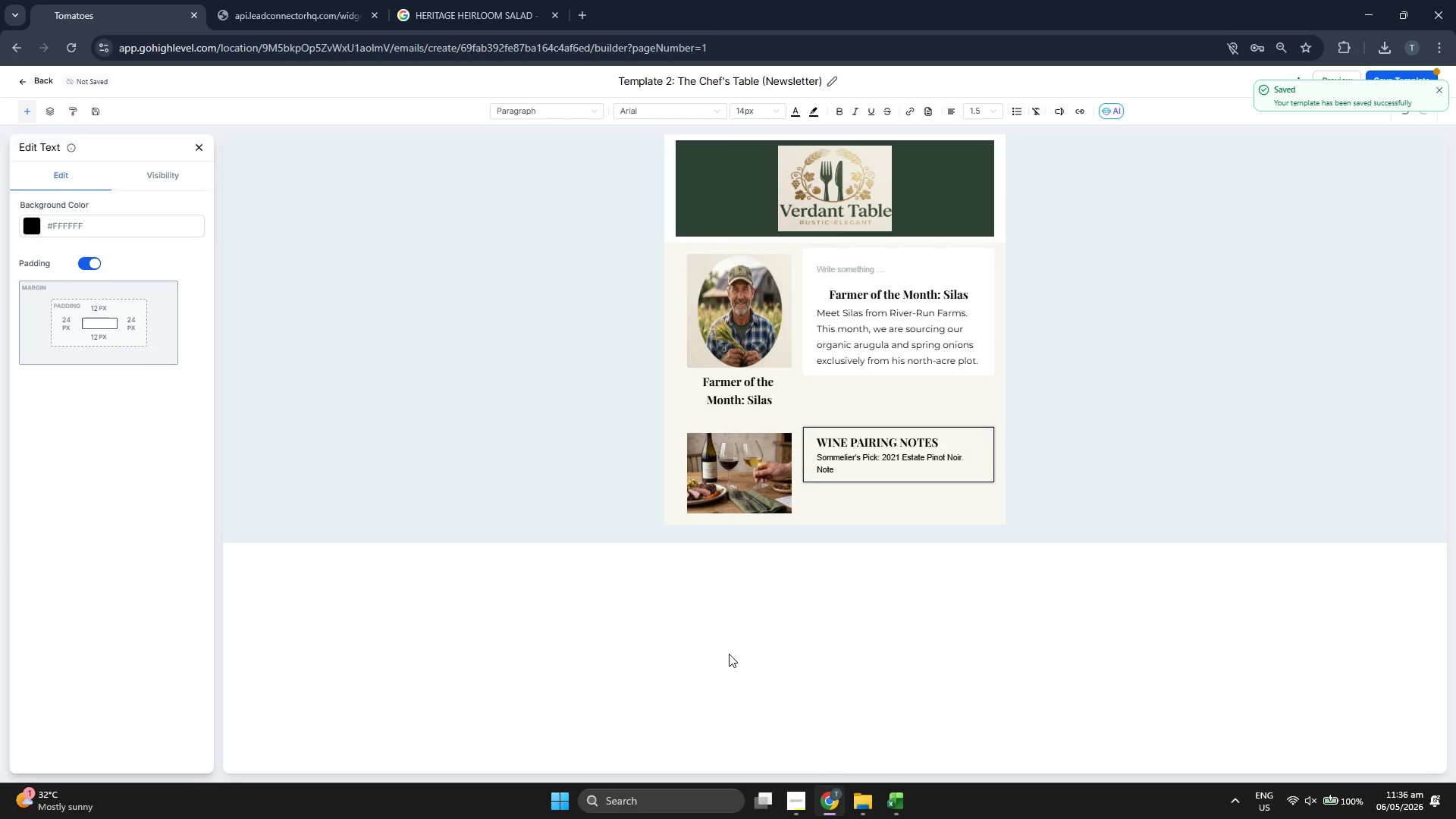 
hold_key(key=S, duration=0.83)
 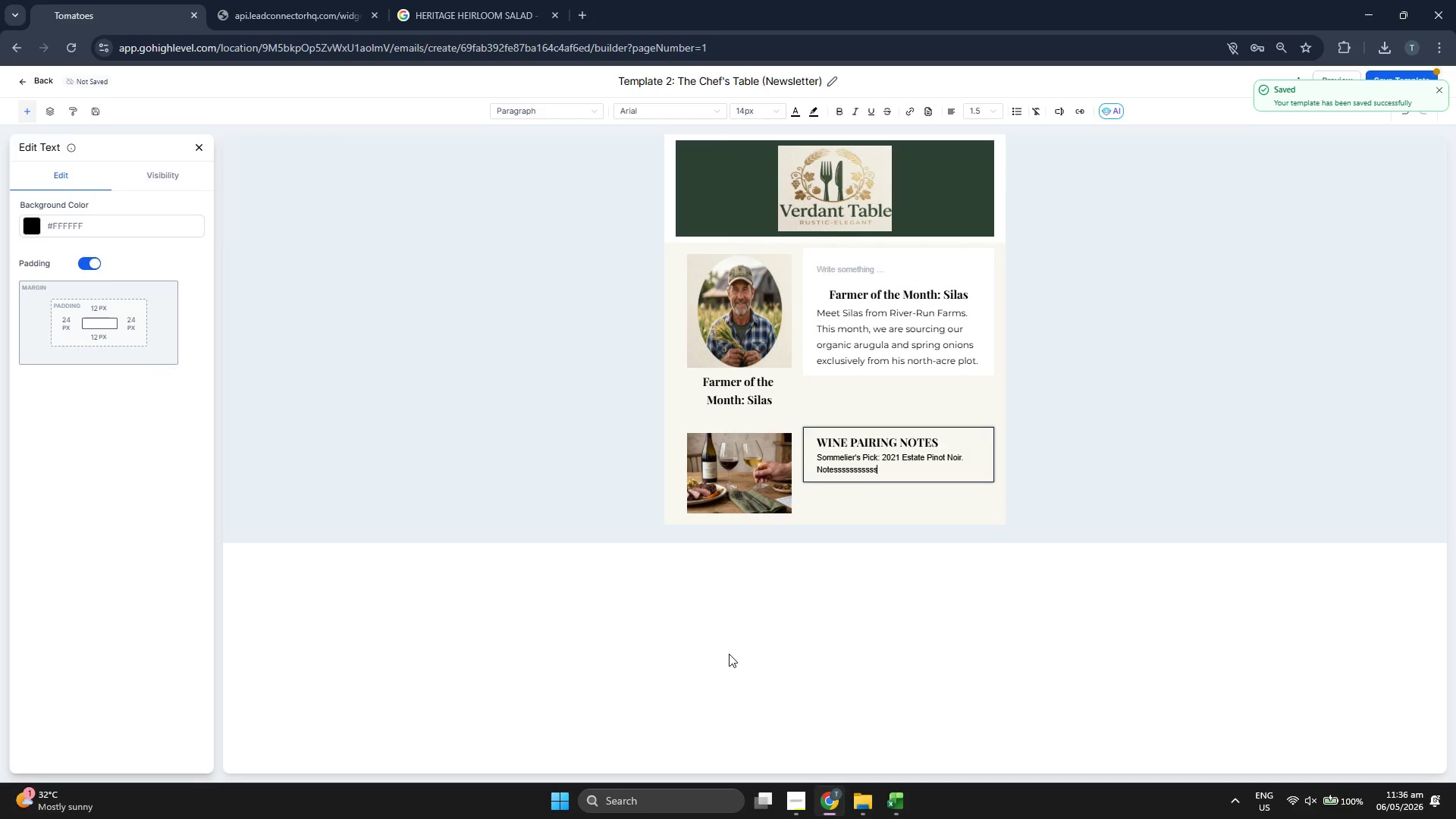 
key(Backspace)
key(Backspace)
key(Backspace)
key(Backspace)
key(Backspace)
key(Backspace)
key(Backspace)
key(Backspace)
key(Backspace)
key(Backspace)
type( of fore)
 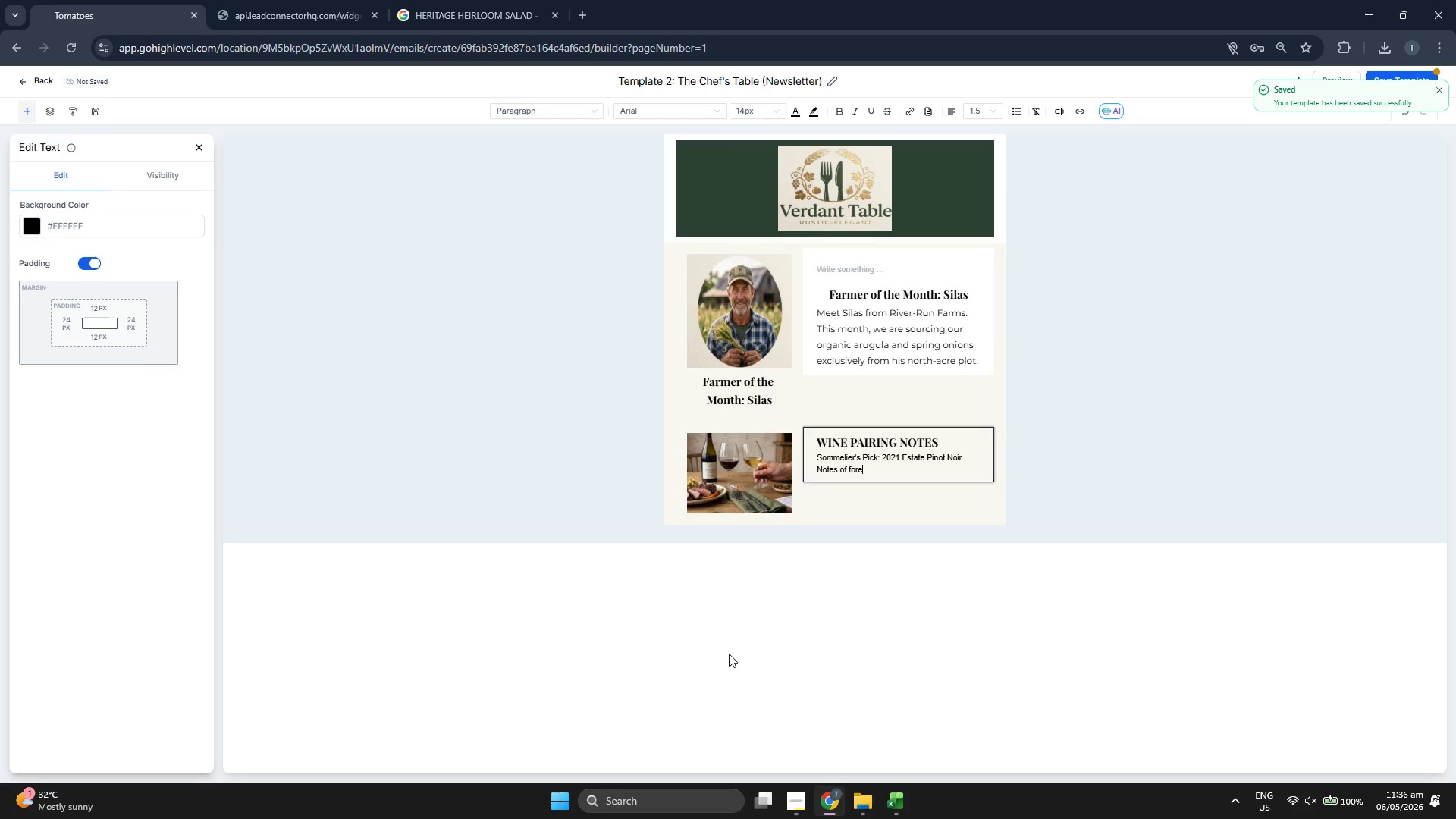 
type( )
key(Backspace)
type(st floor and dark cherry-perfev)
key(Backspace)
type(ctly balanced for our {{)
 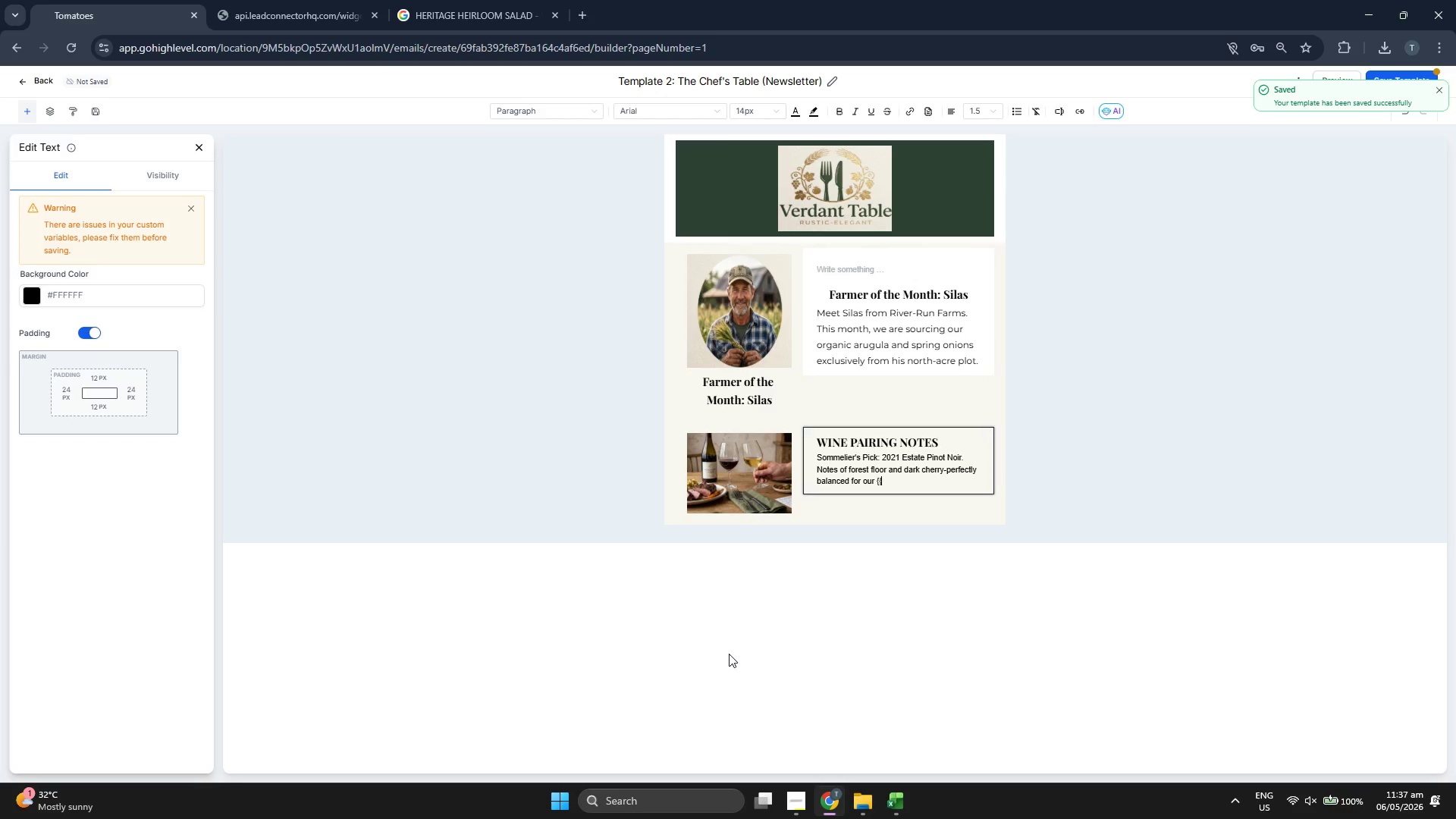 
type( )
key(Backspace)
type(current.mi)
key(Backspace)
type(onth)
 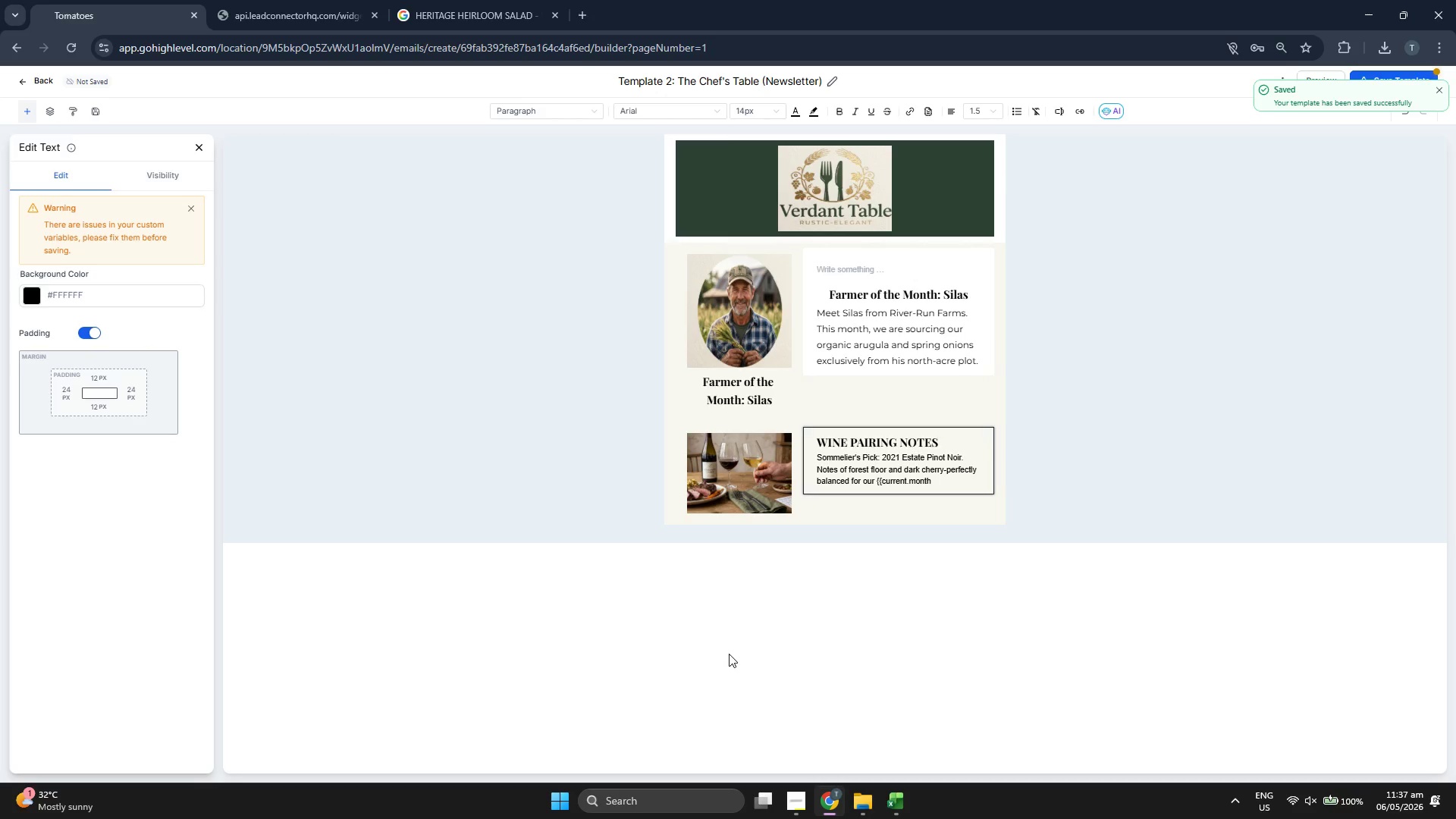 
key(ArrowLeft)
 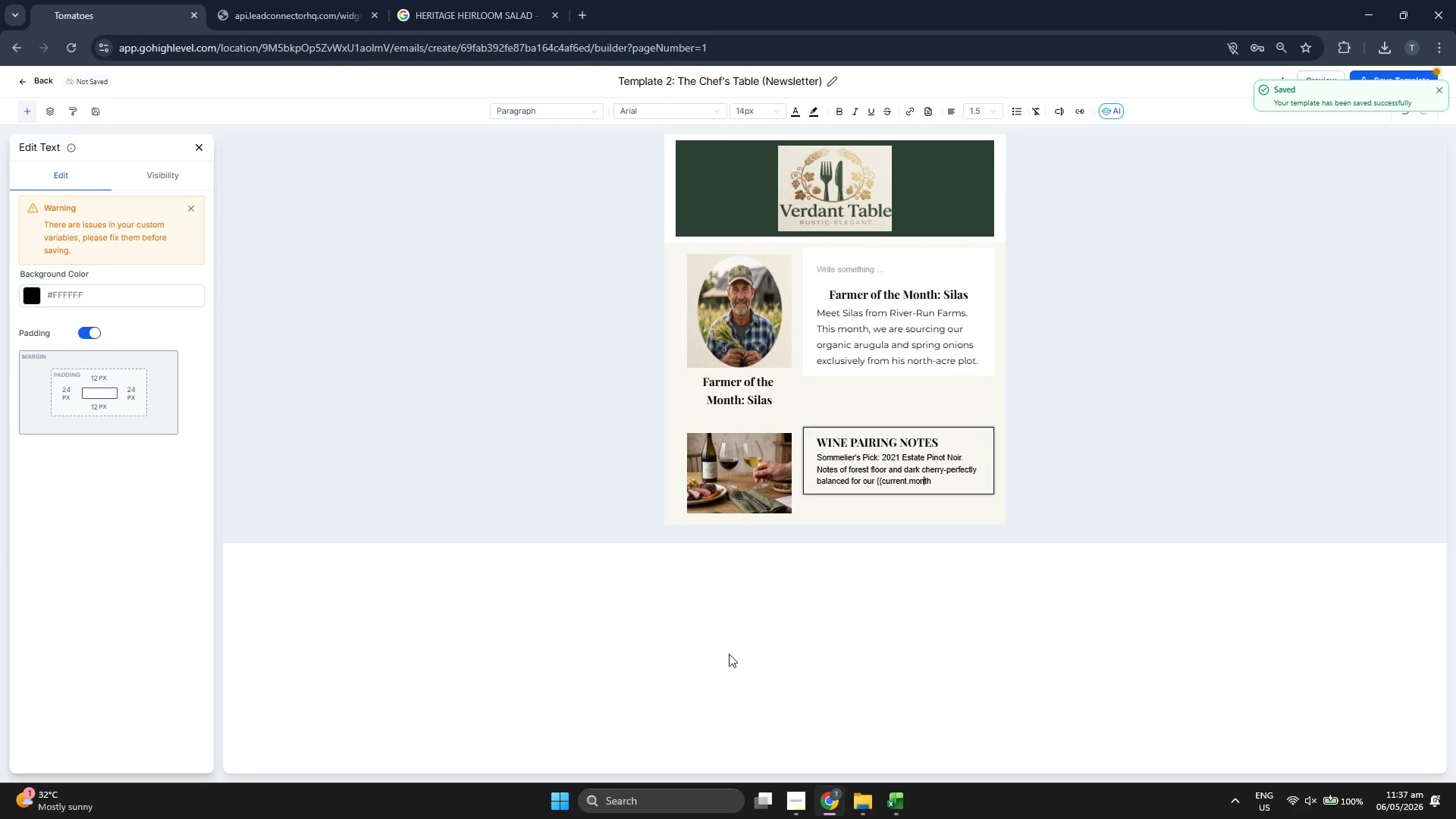 
key(ArrowLeft)
 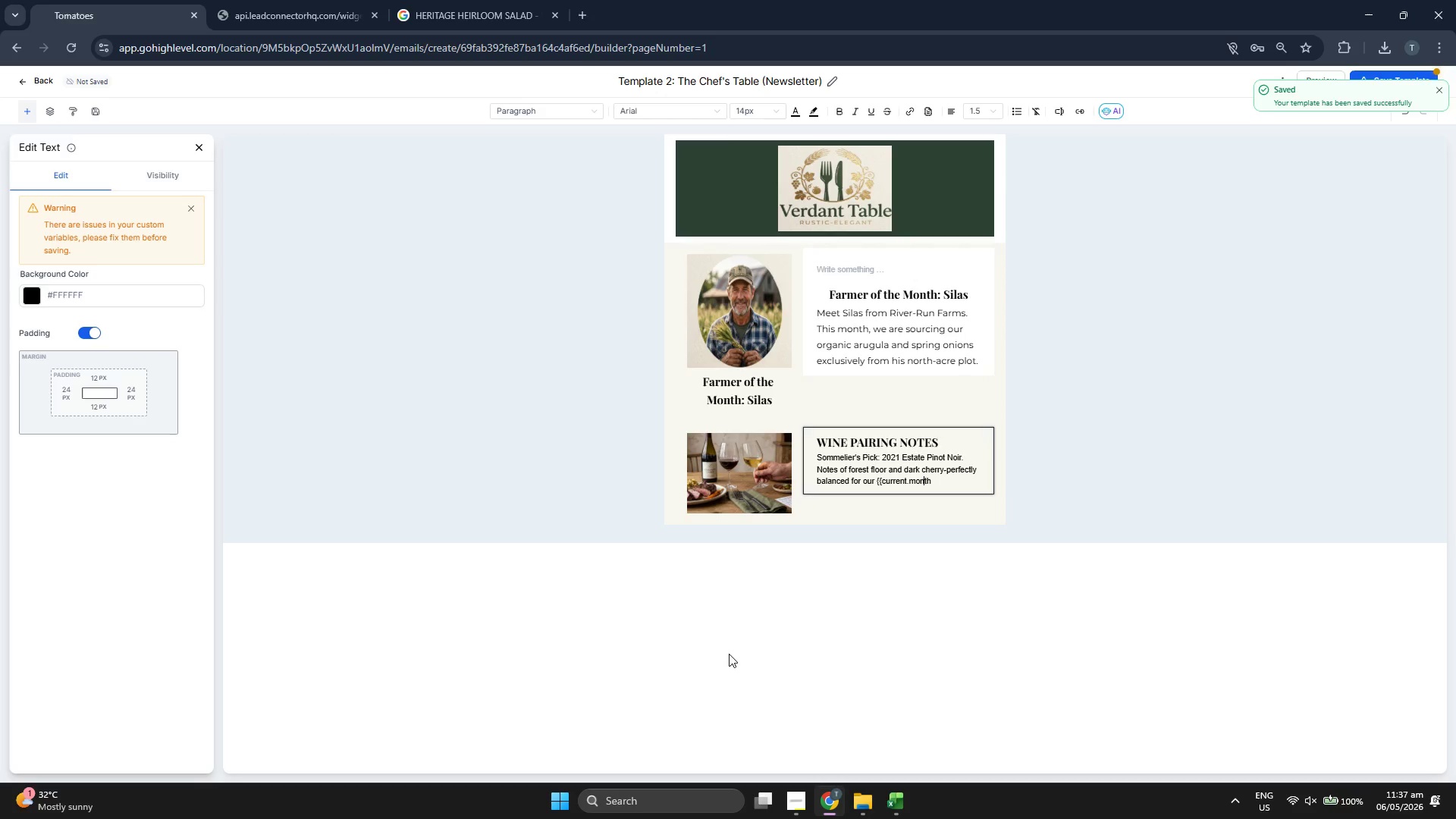 
key(ArrowLeft)
 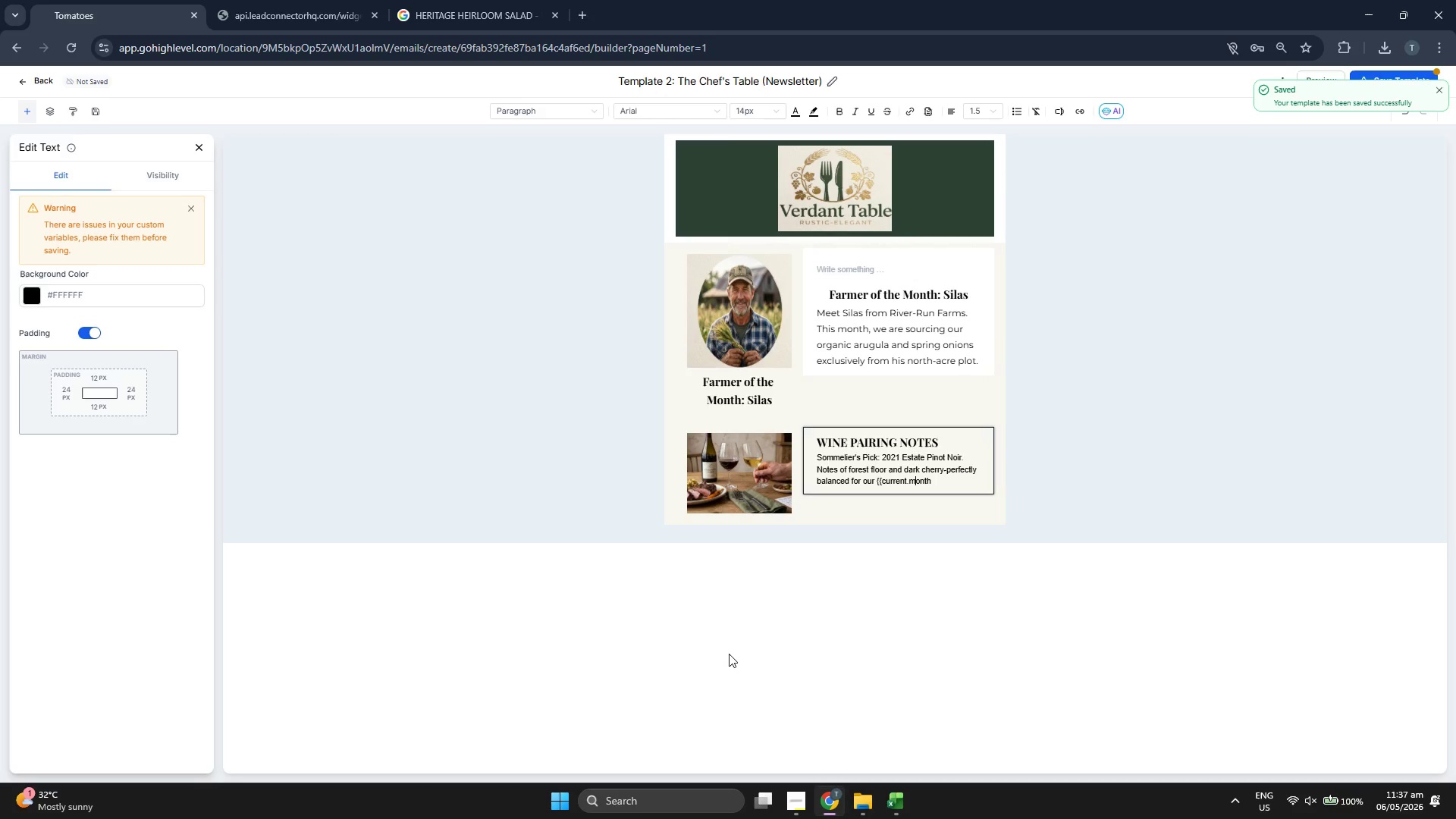 
key(ArrowLeft)
 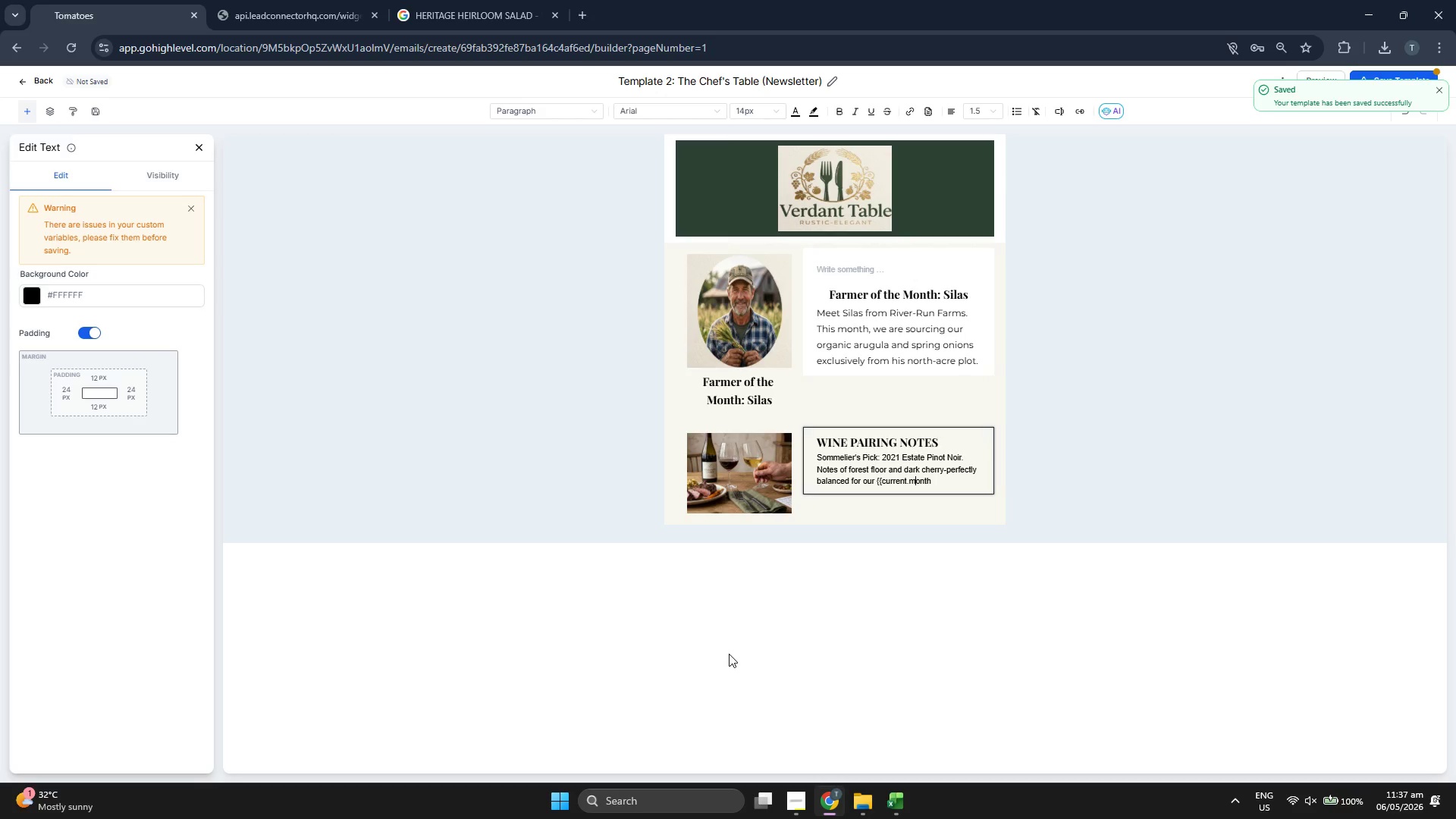 
key(ArrowLeft)
 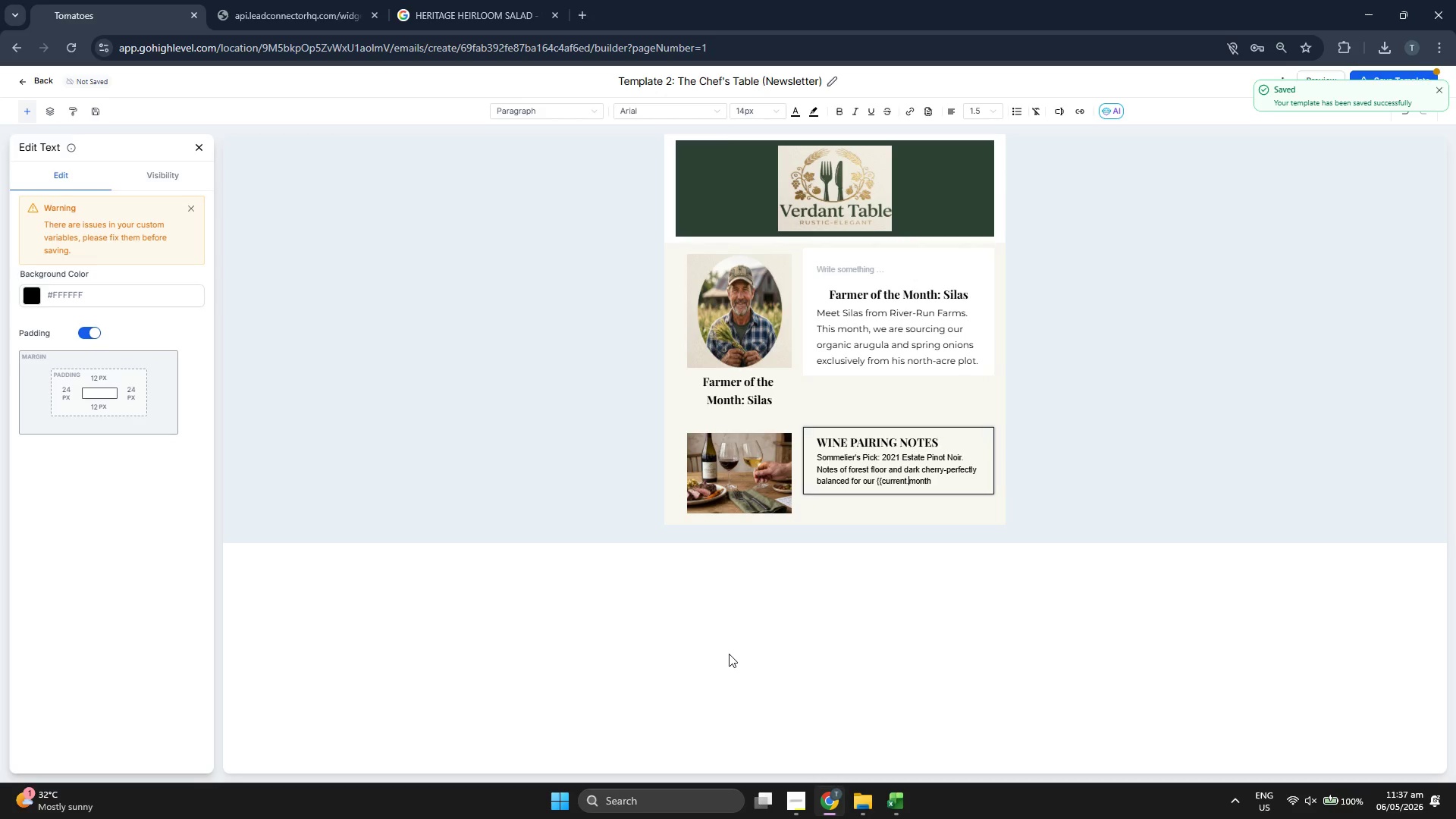 
key(ArrowLeft)
 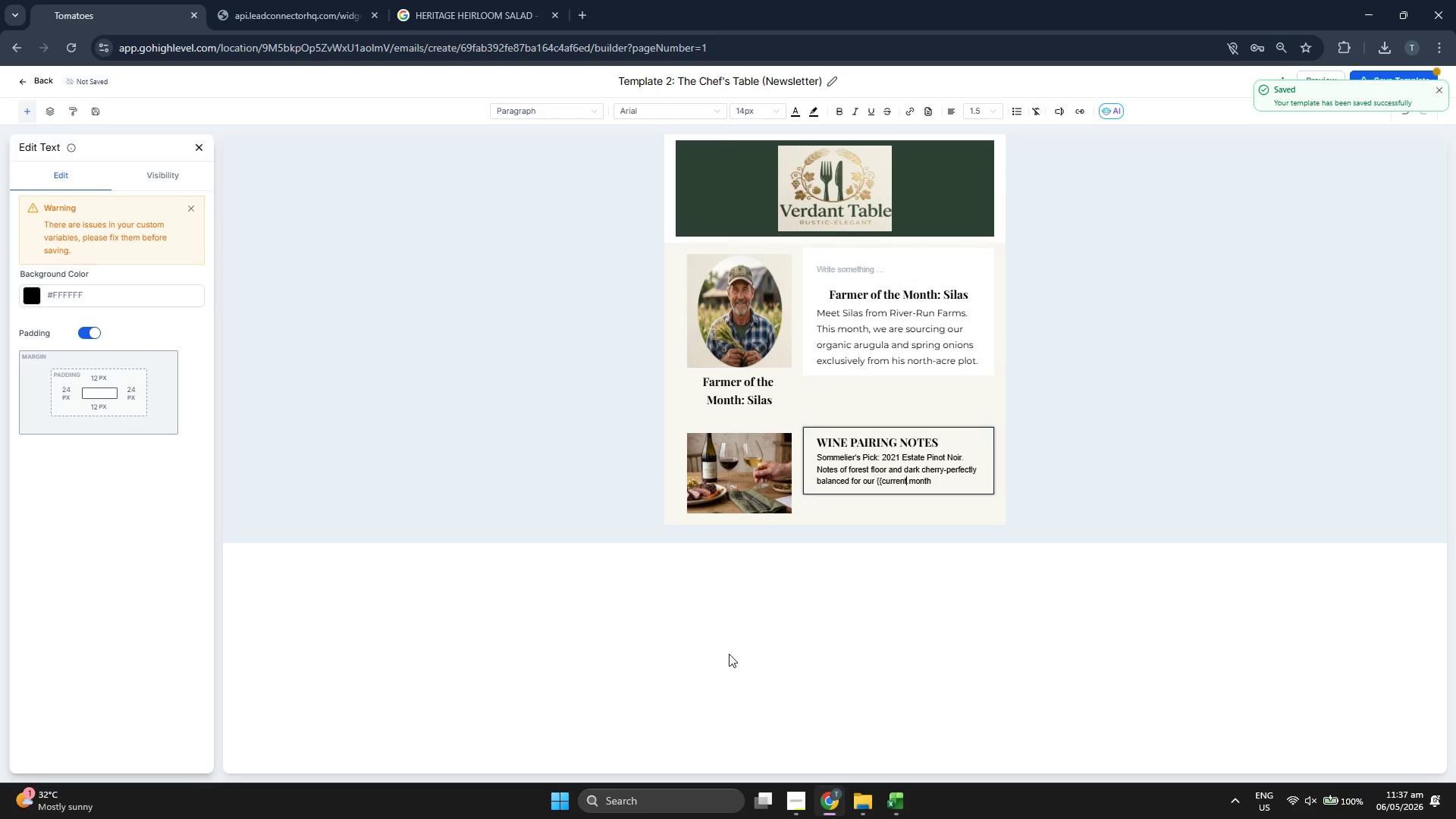 
key(ArrowLeft)
 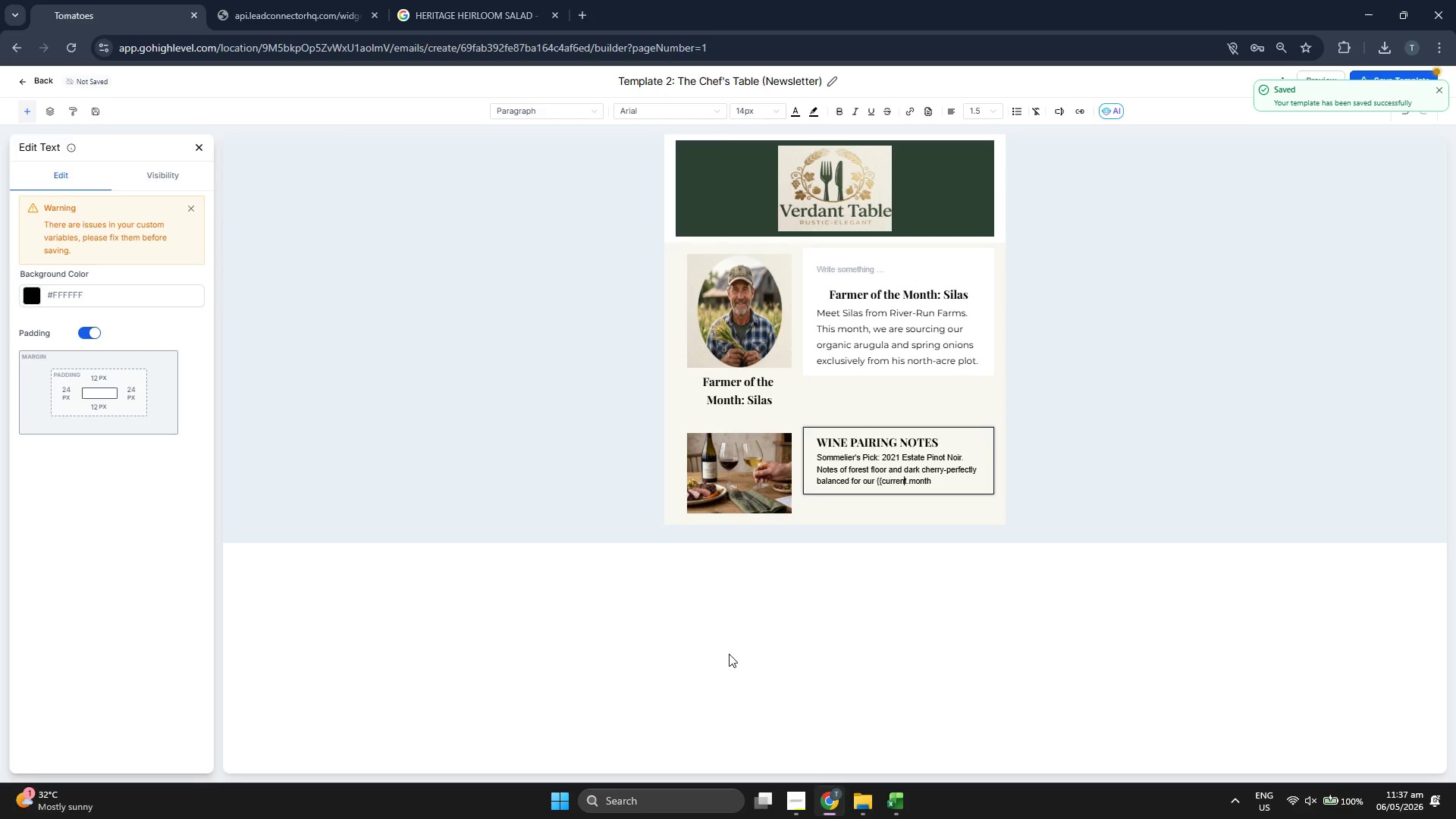 
key(ArrowLeft)
 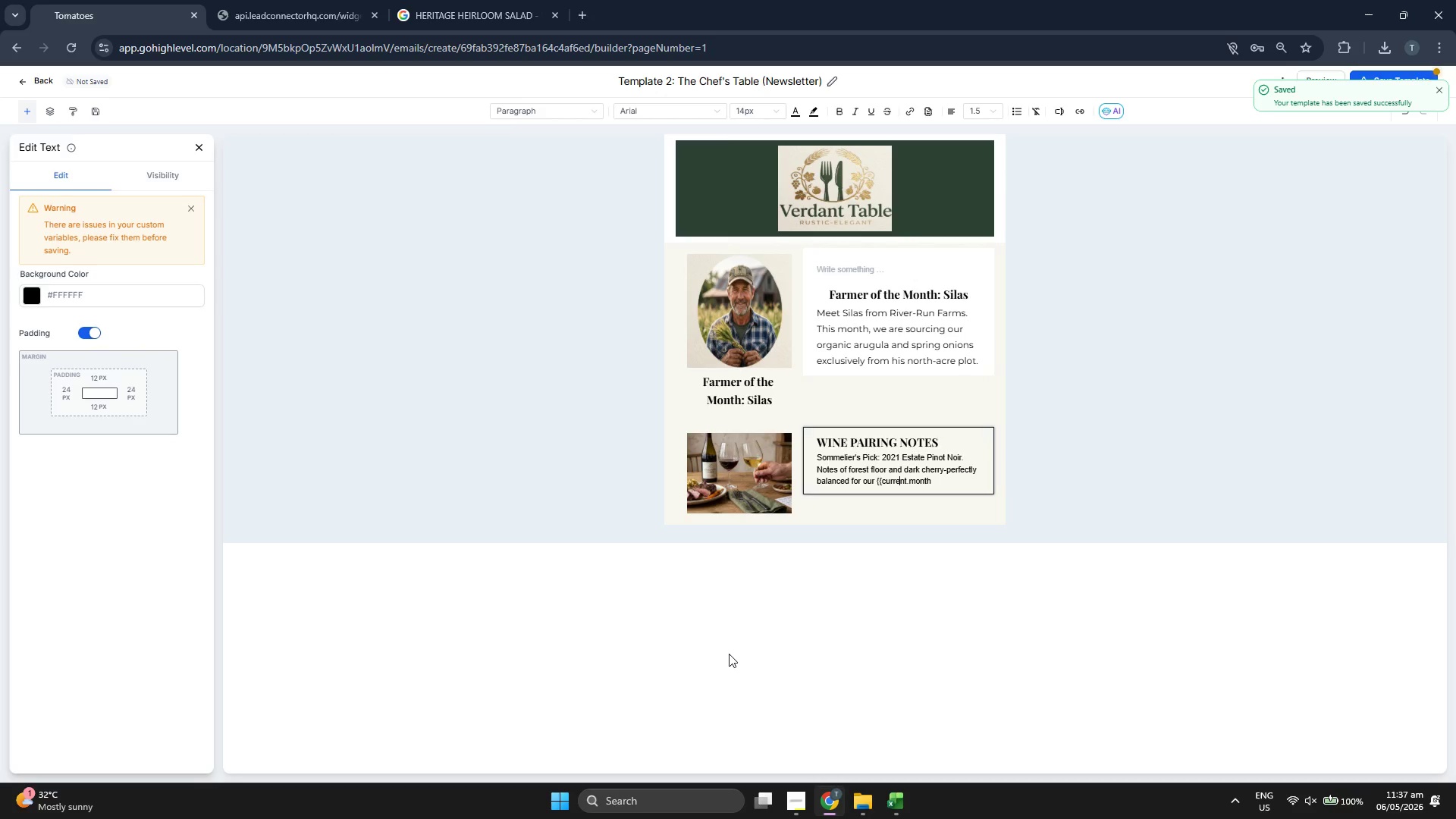 
key(ArrowLeft)
 